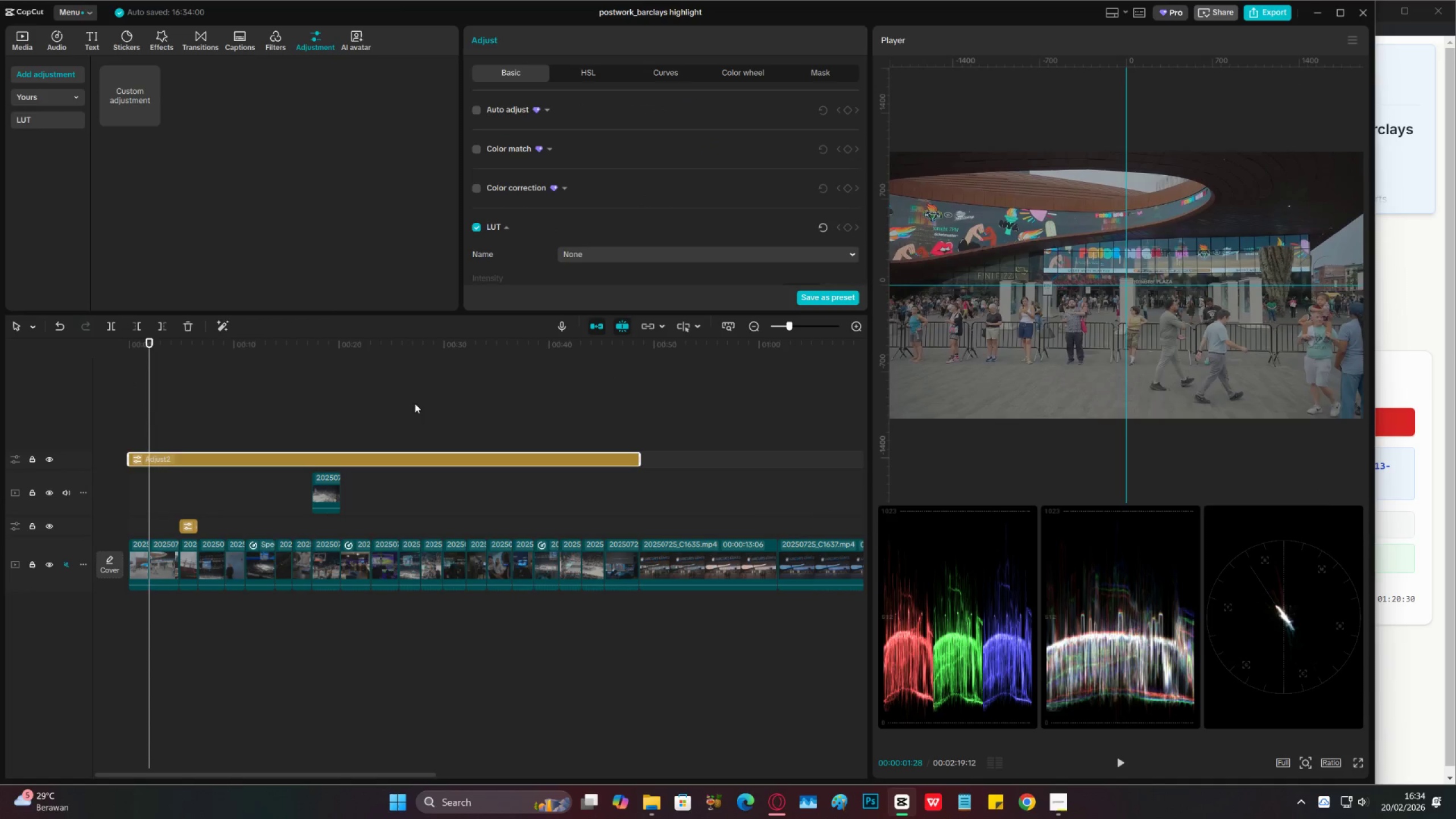 
scroll: coordinate [618, 177], scroll_direction: down, amount: 17.0
 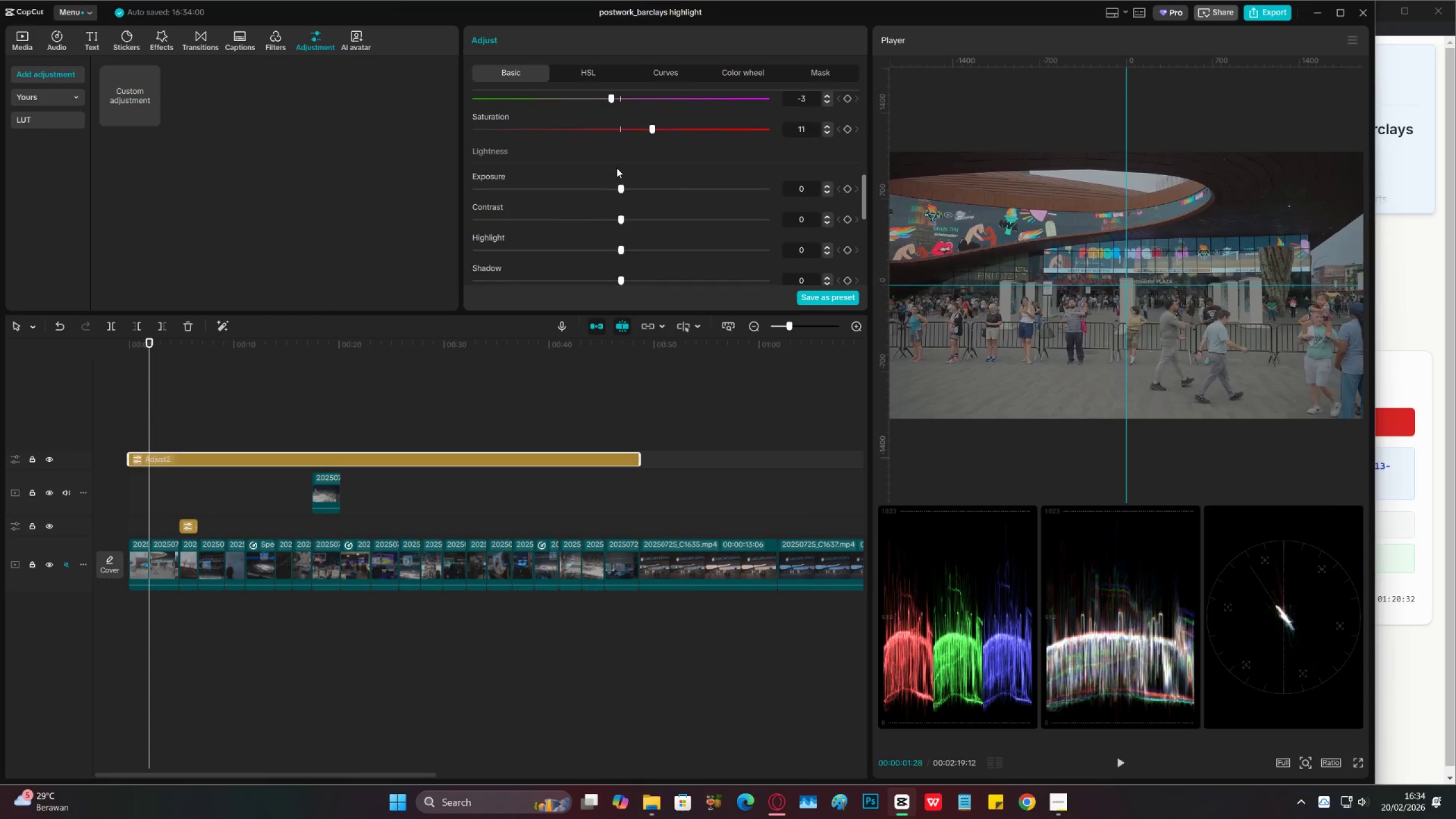 
scroll: coordinate [613, 161], scroll_direction: up, amount: 1.0
 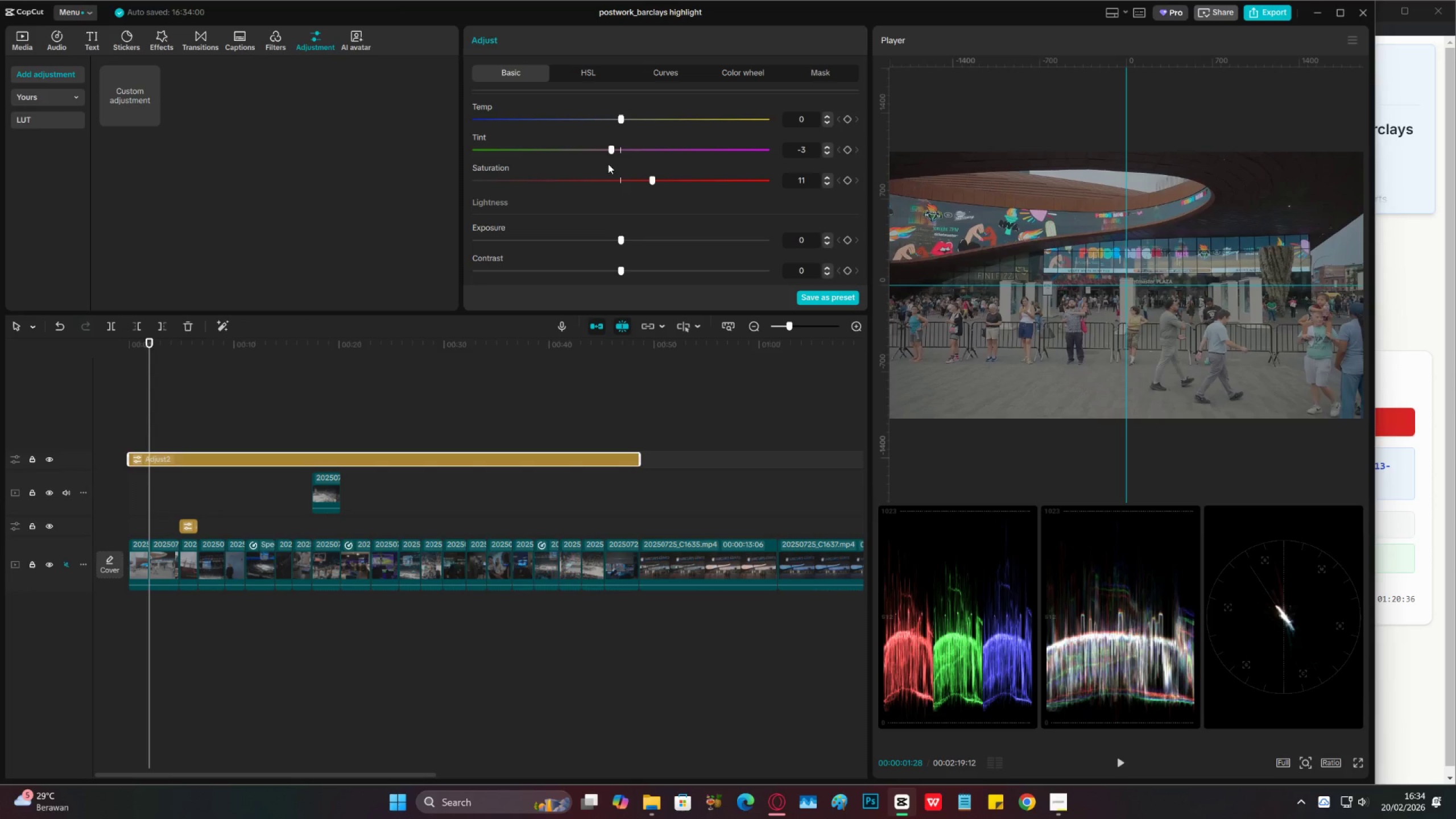 
key(Control+S)
 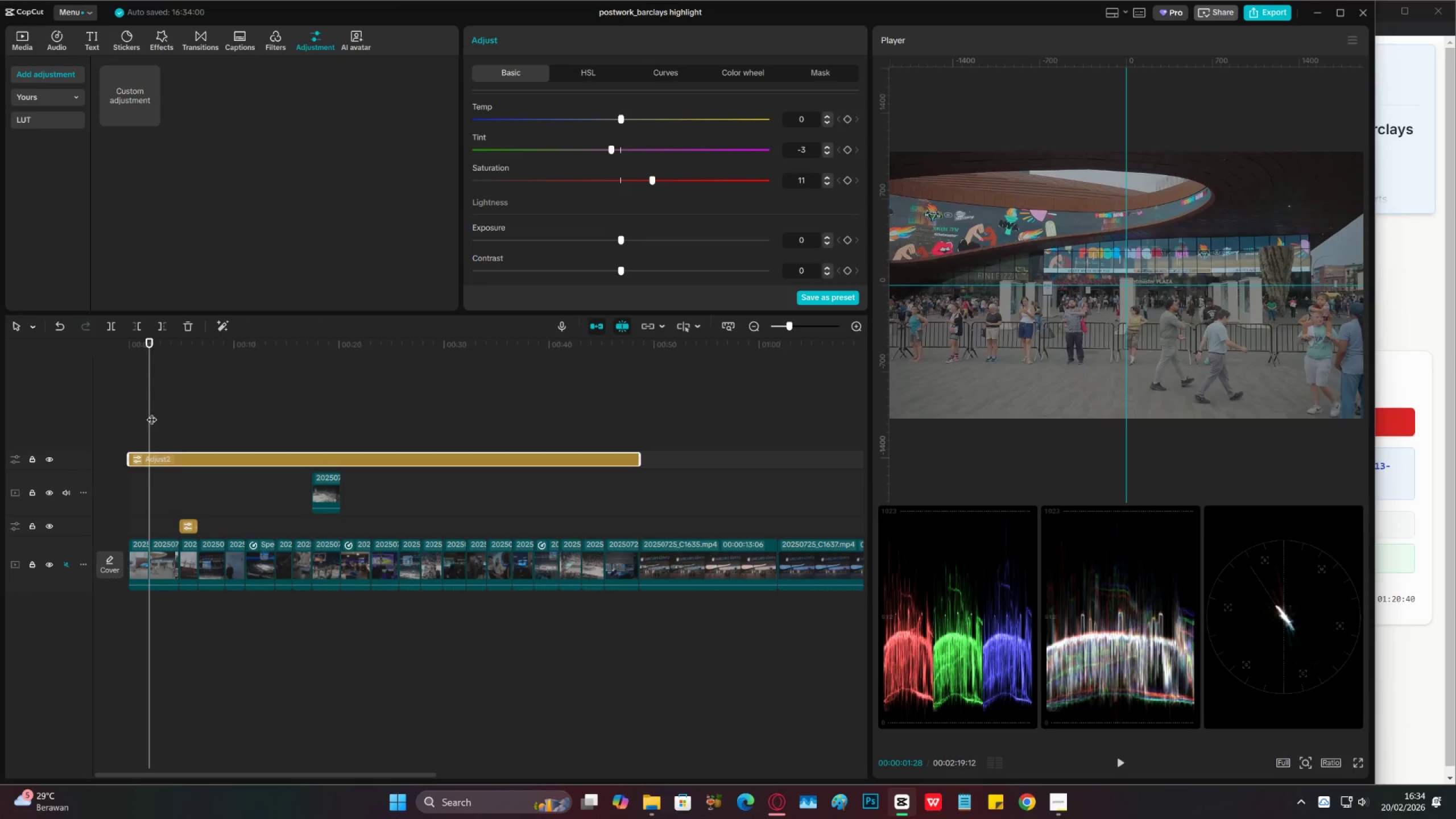 
scroll: coordinate [581, 241], scroll_direction: down, amount: 7.0
 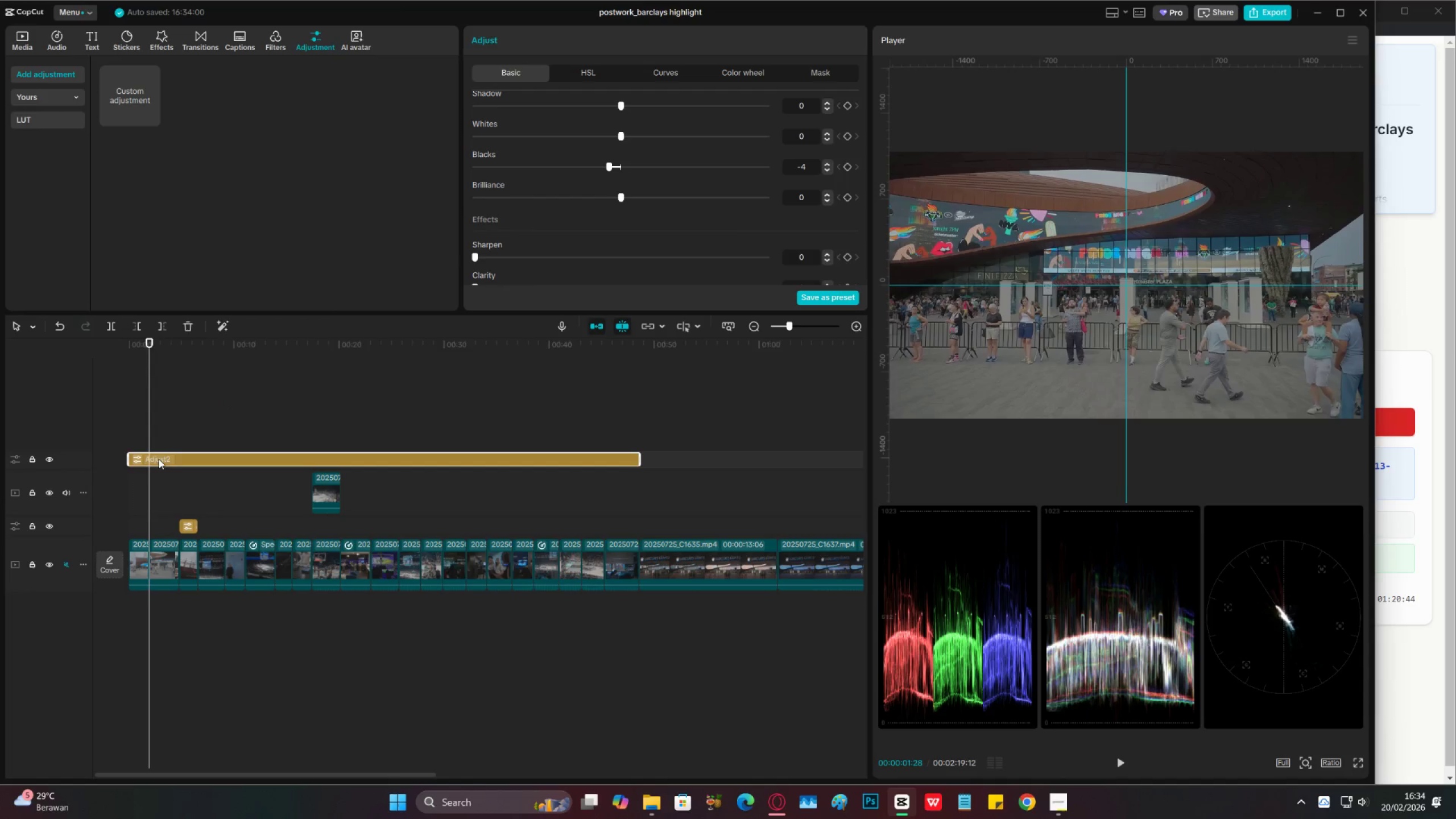 
double_click([147, 437])
 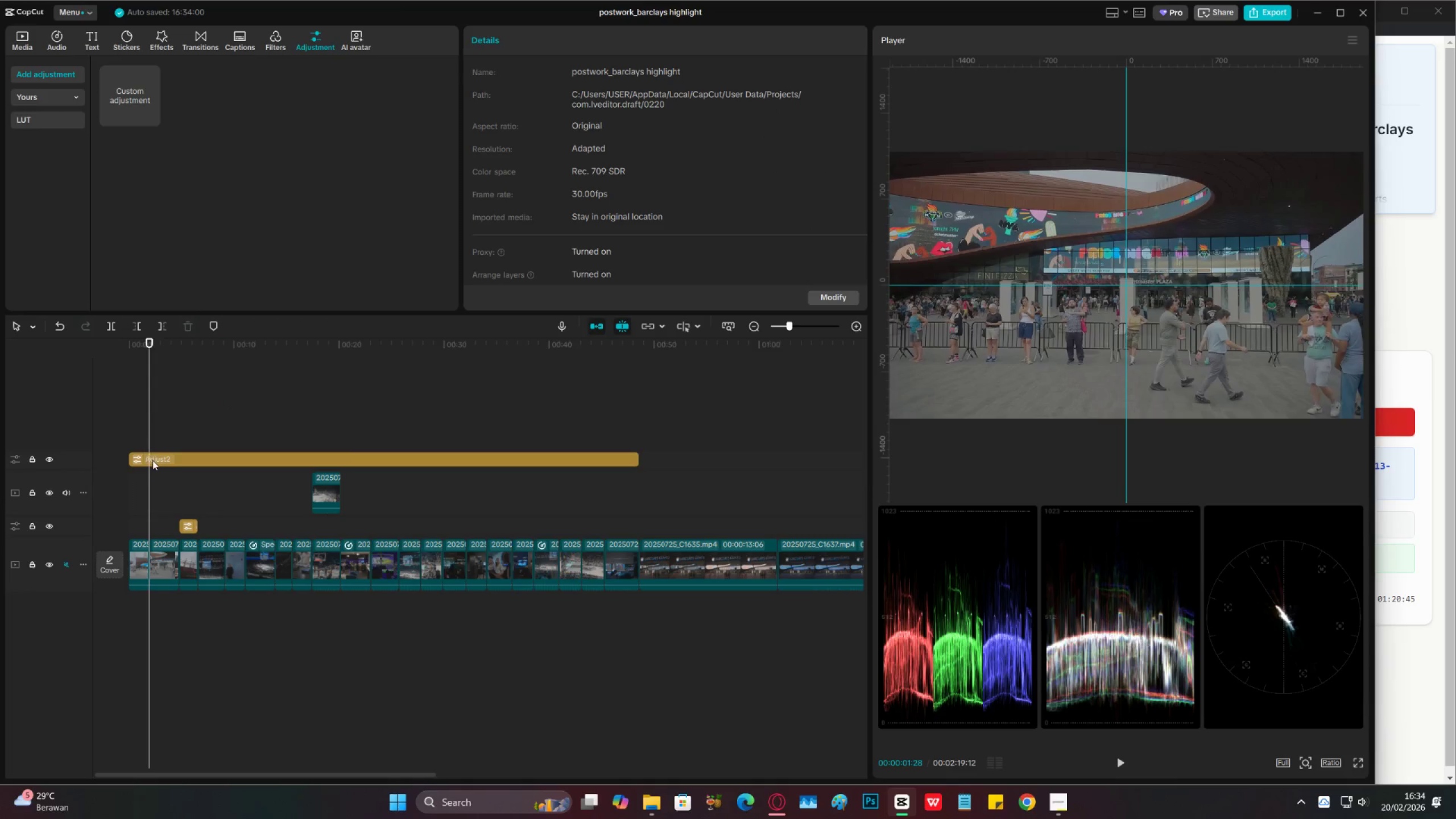 
left_click([155, 461])
 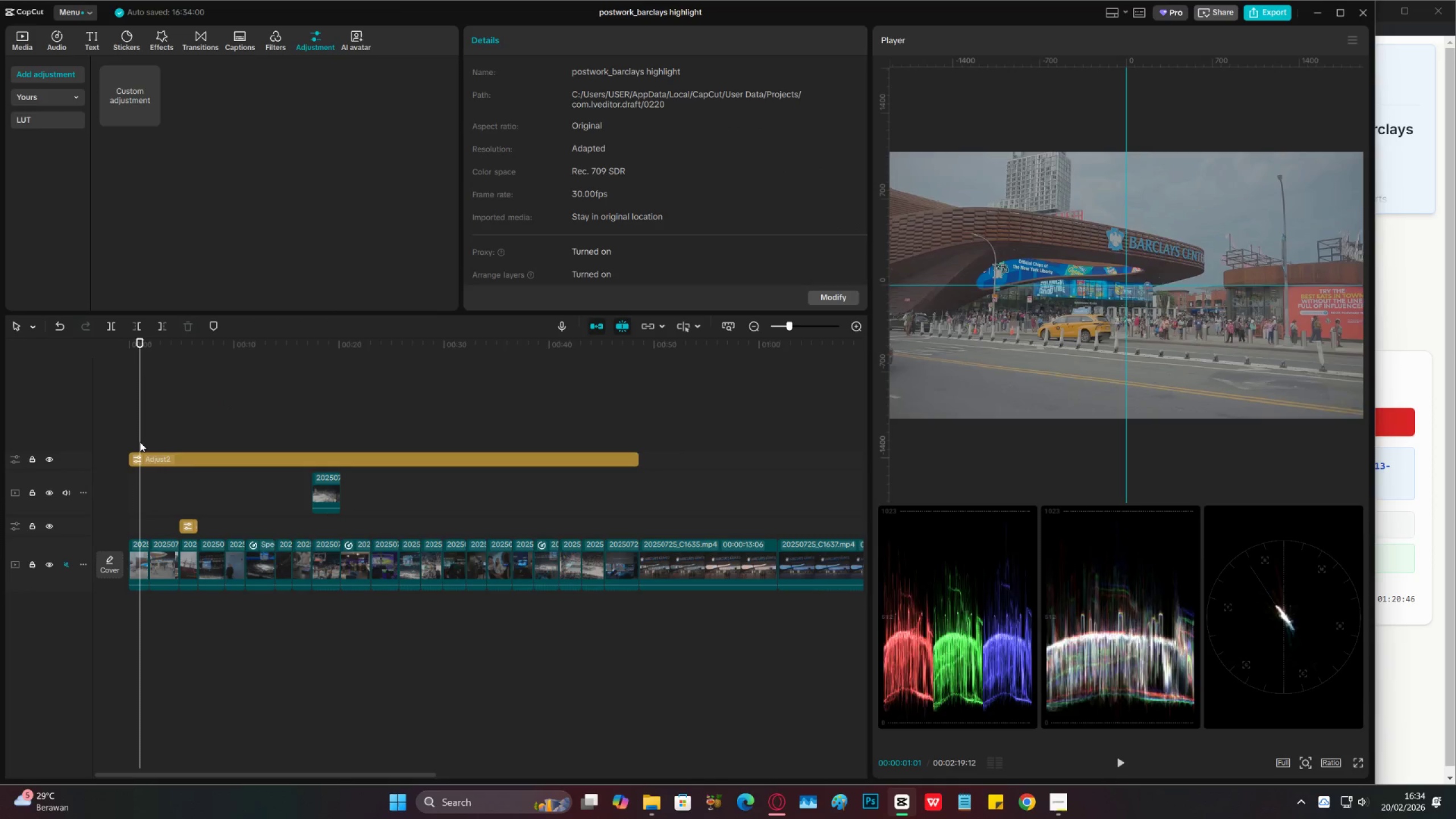 
double_click([144, 461])
 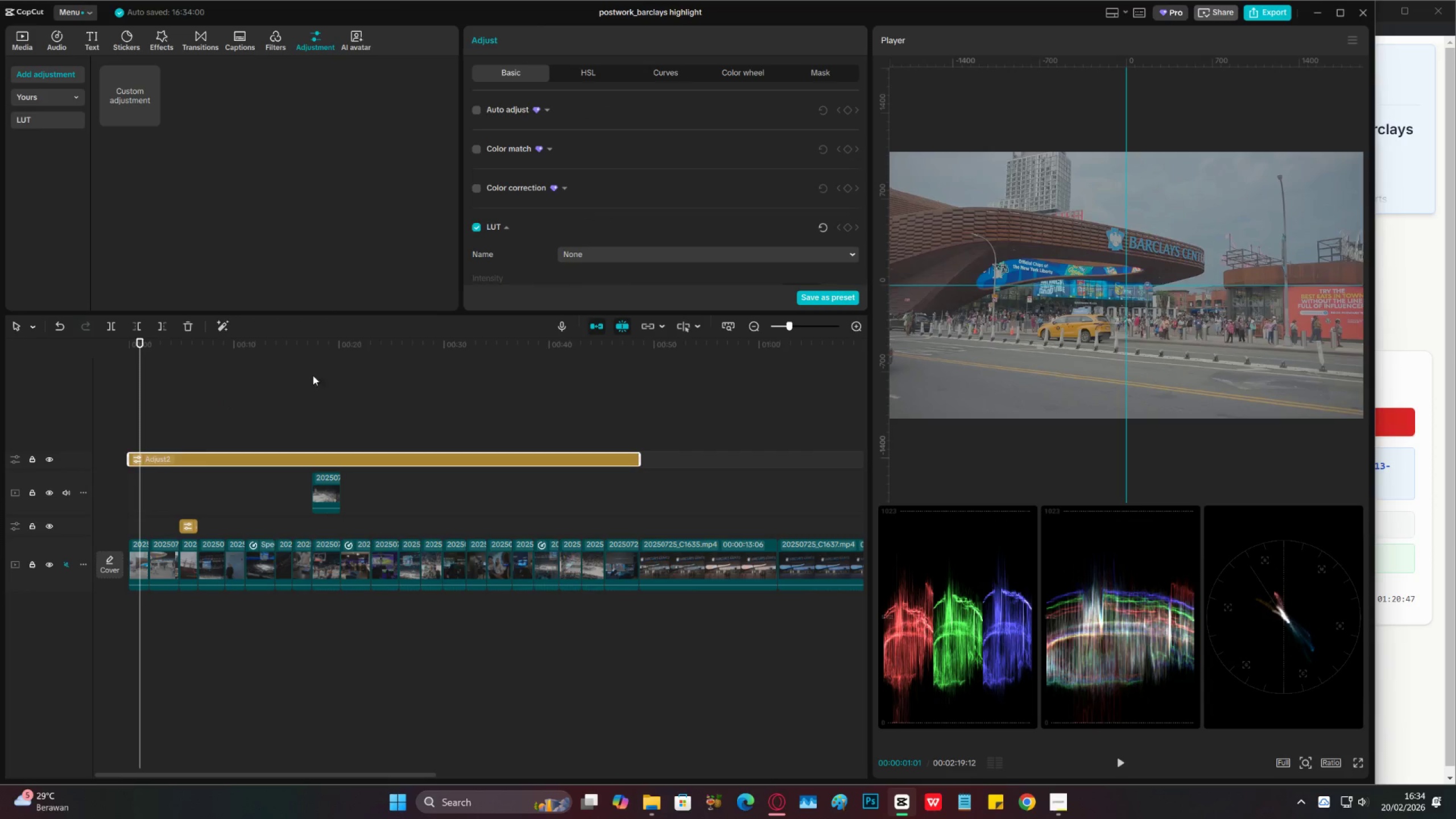 
scroll: coordinate [623, 218], scroll_direction: down, amount: 25.0
 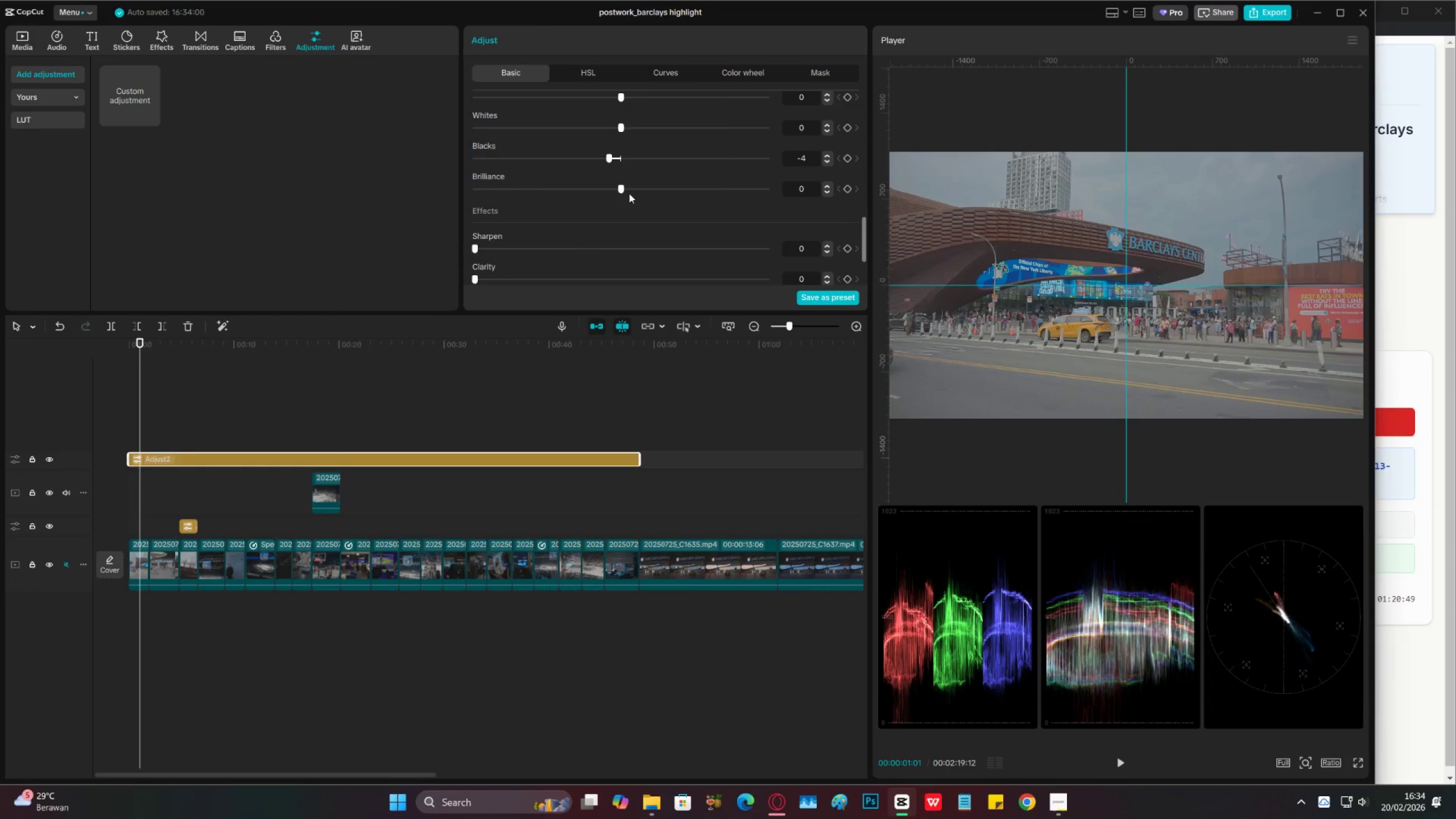 
left_click_drag(start_coordinate=[630, 193], to_coordinate=[626, 192])
 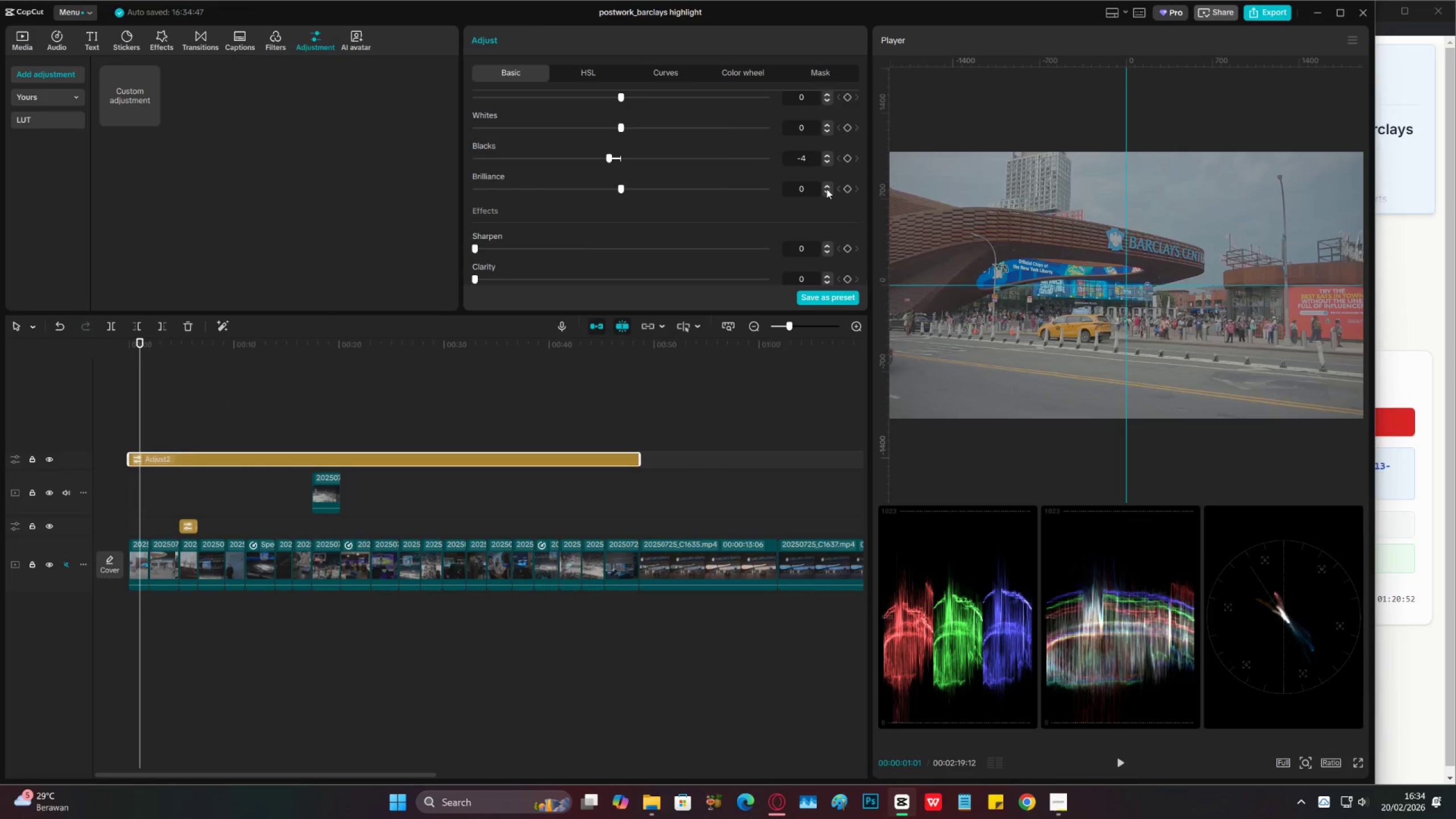 
left_click([828, 188])
 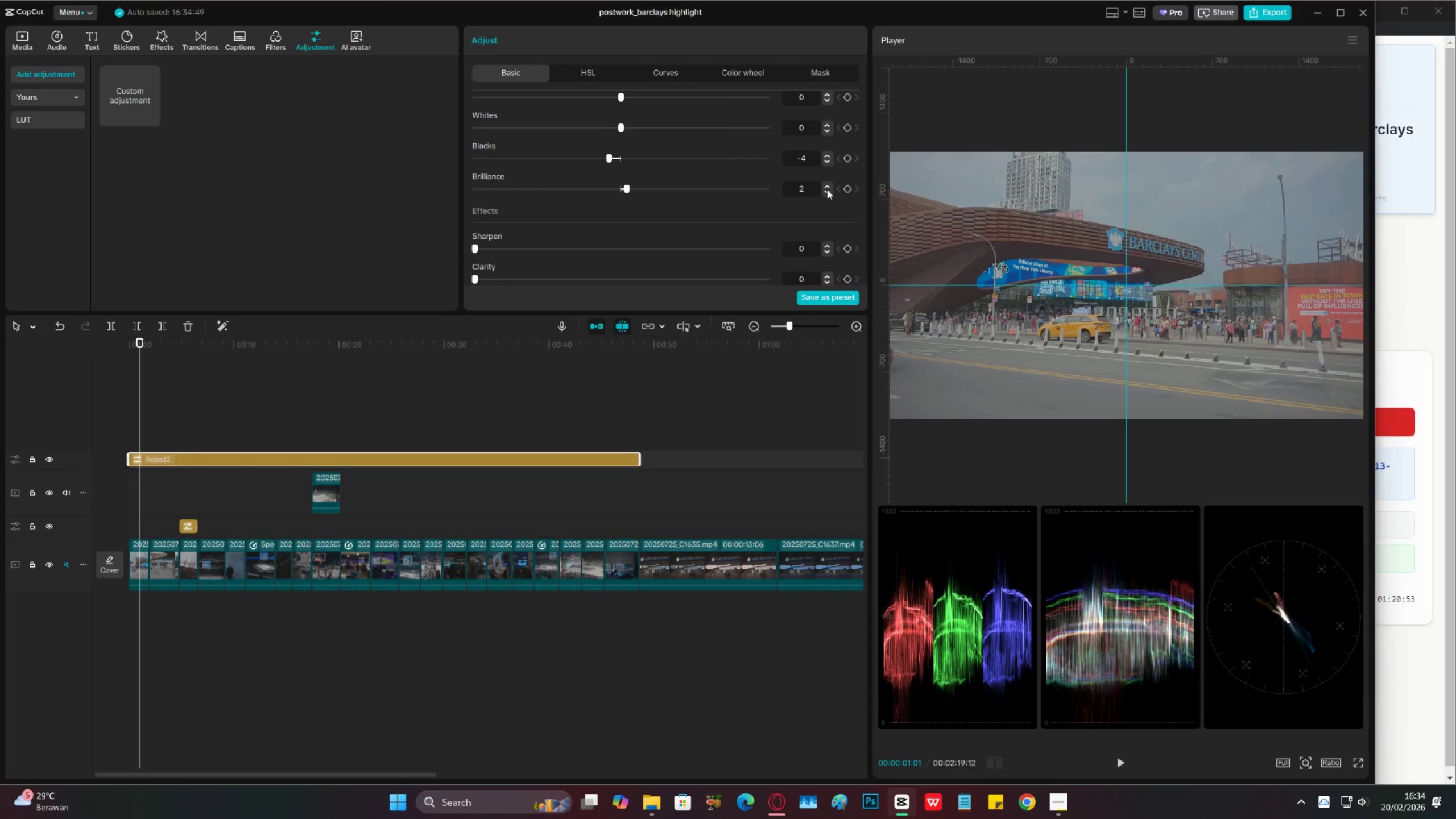 
double_click([826, 192])
 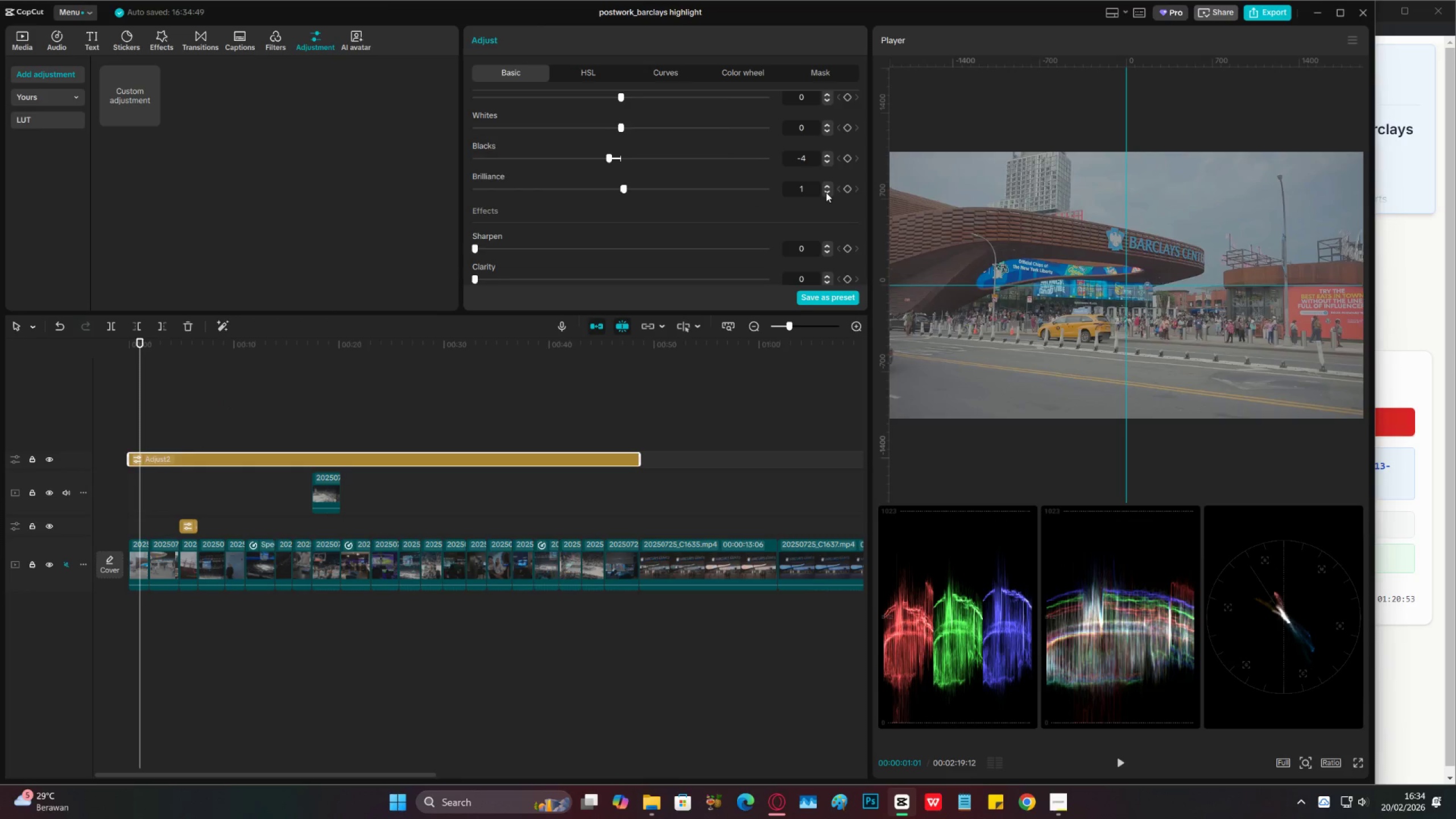 
triple_click([826, 192])
 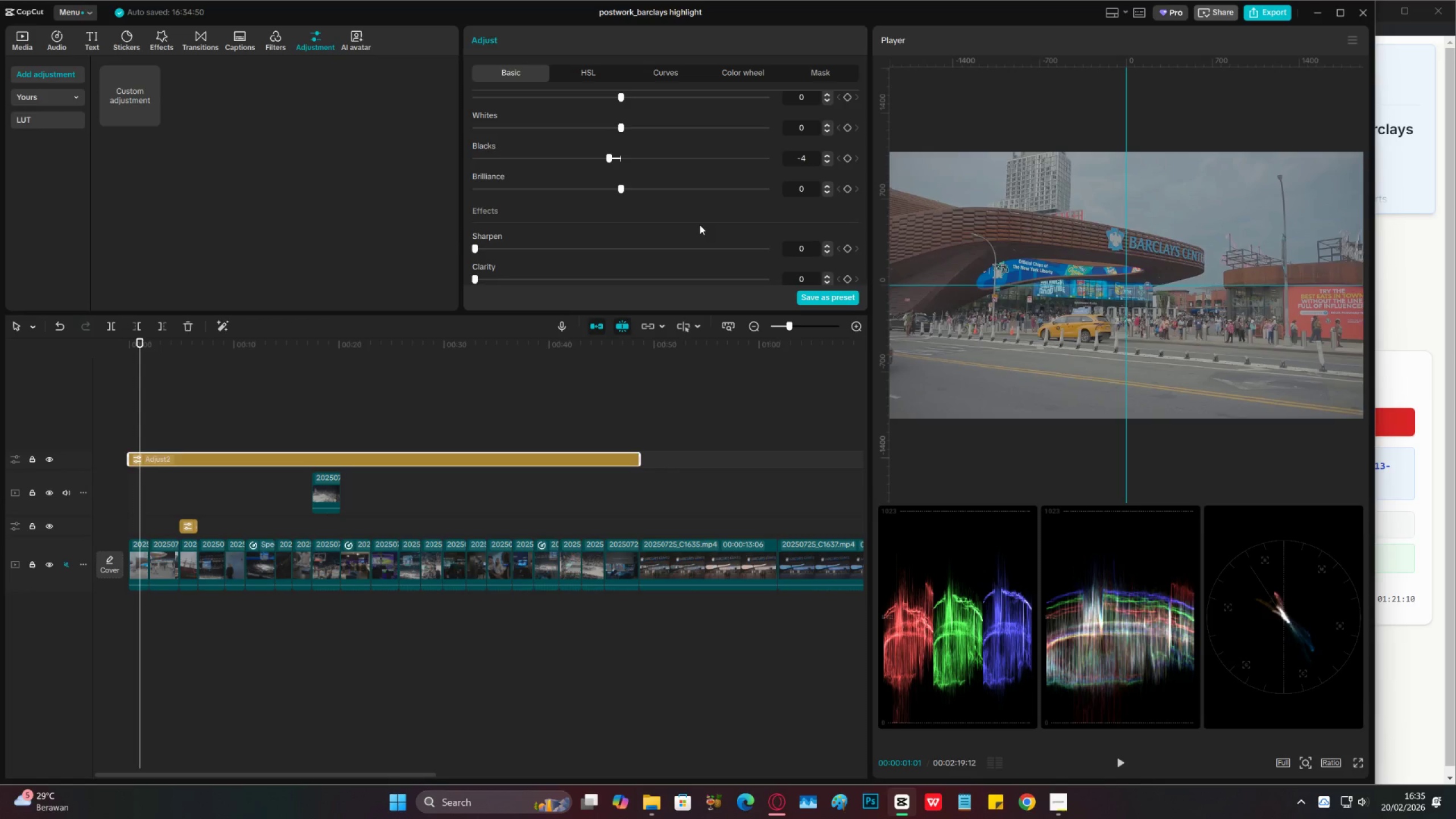 
wait(21.7)
 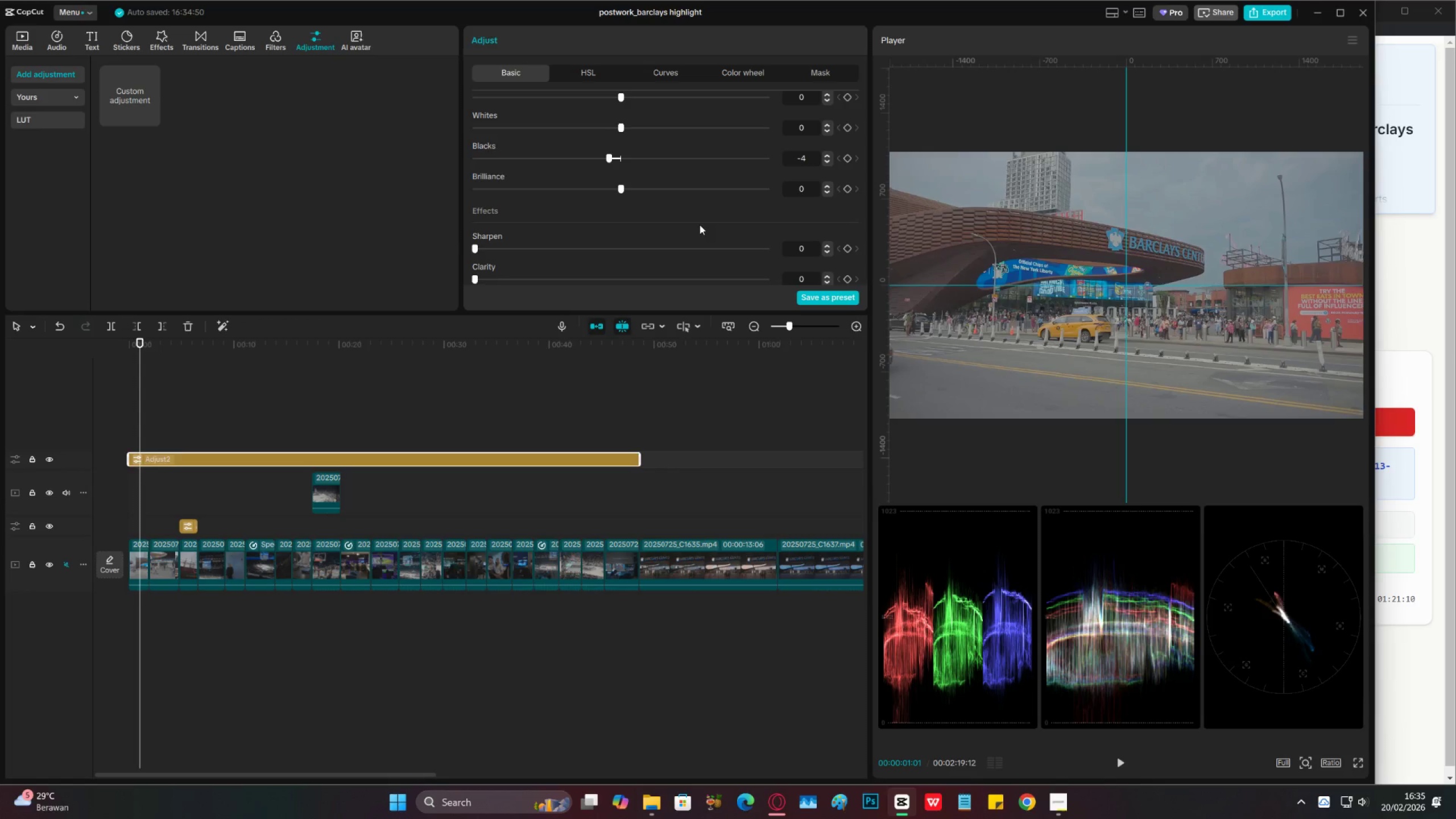 
left_click([172, 436])
 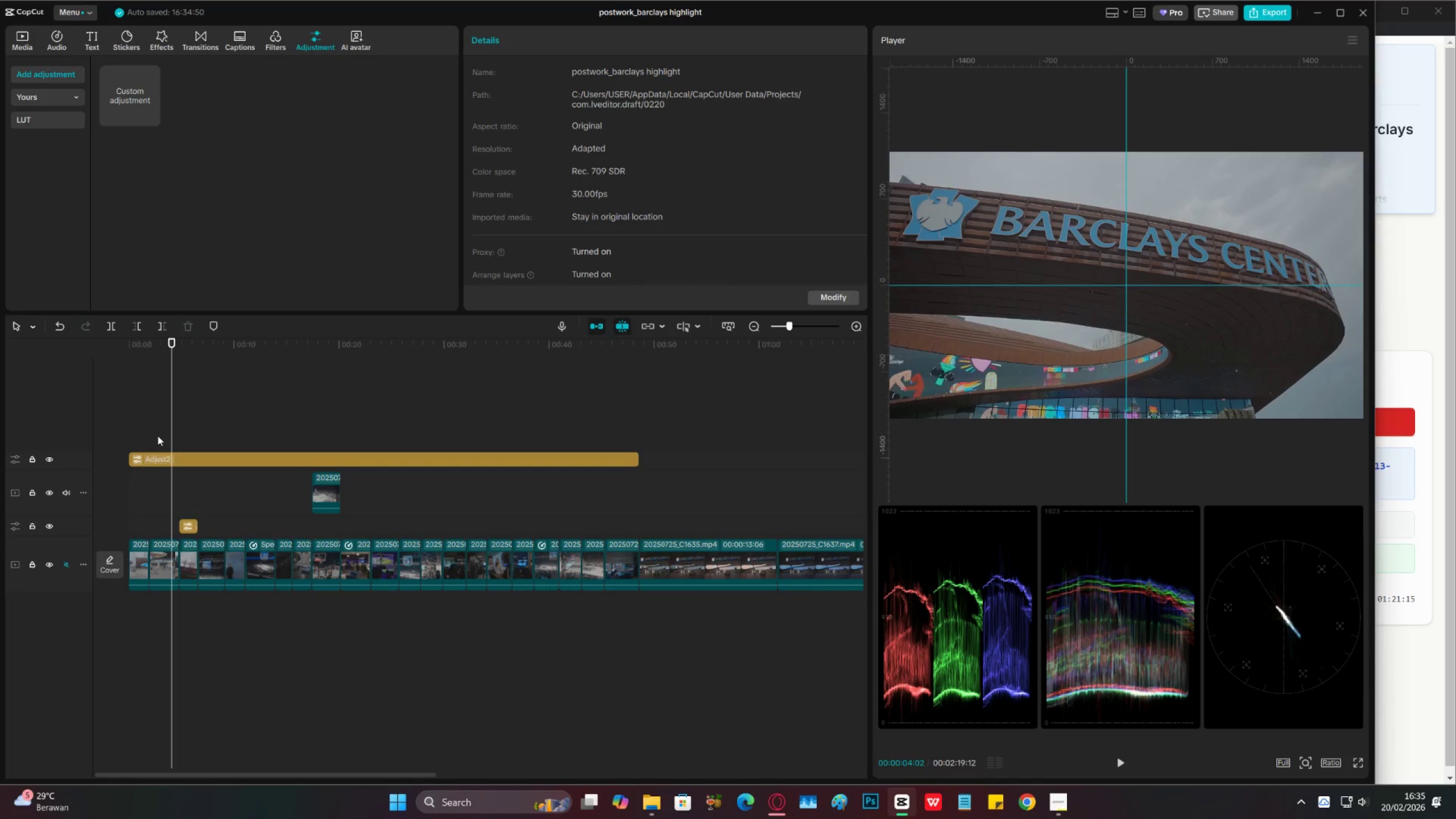 
left_click([154, 435])
 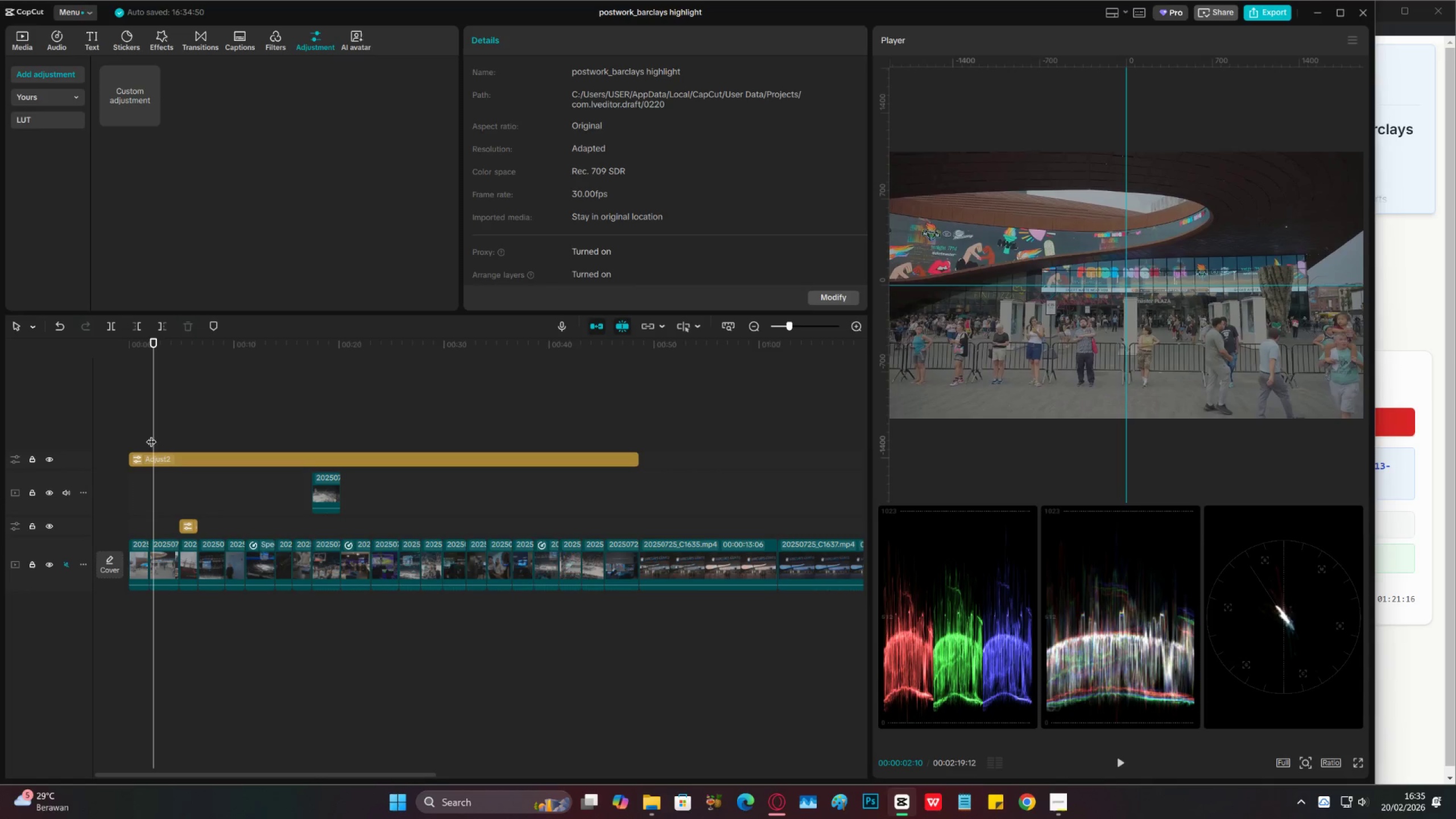 
left_click([142, 435])
 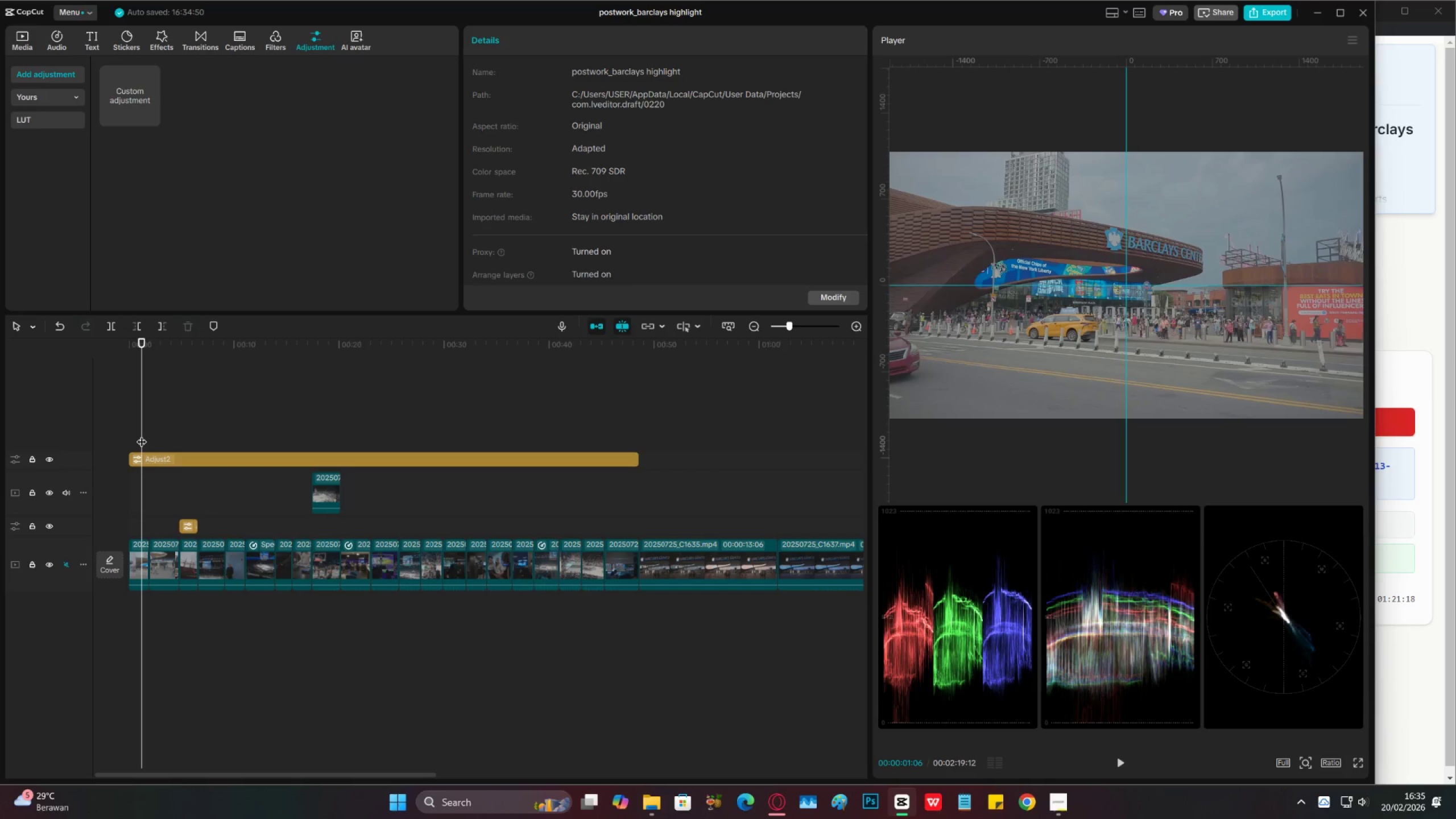 
left_click_drag(start_coordinate=[142, 435], to_coordinate=[140, 456])
 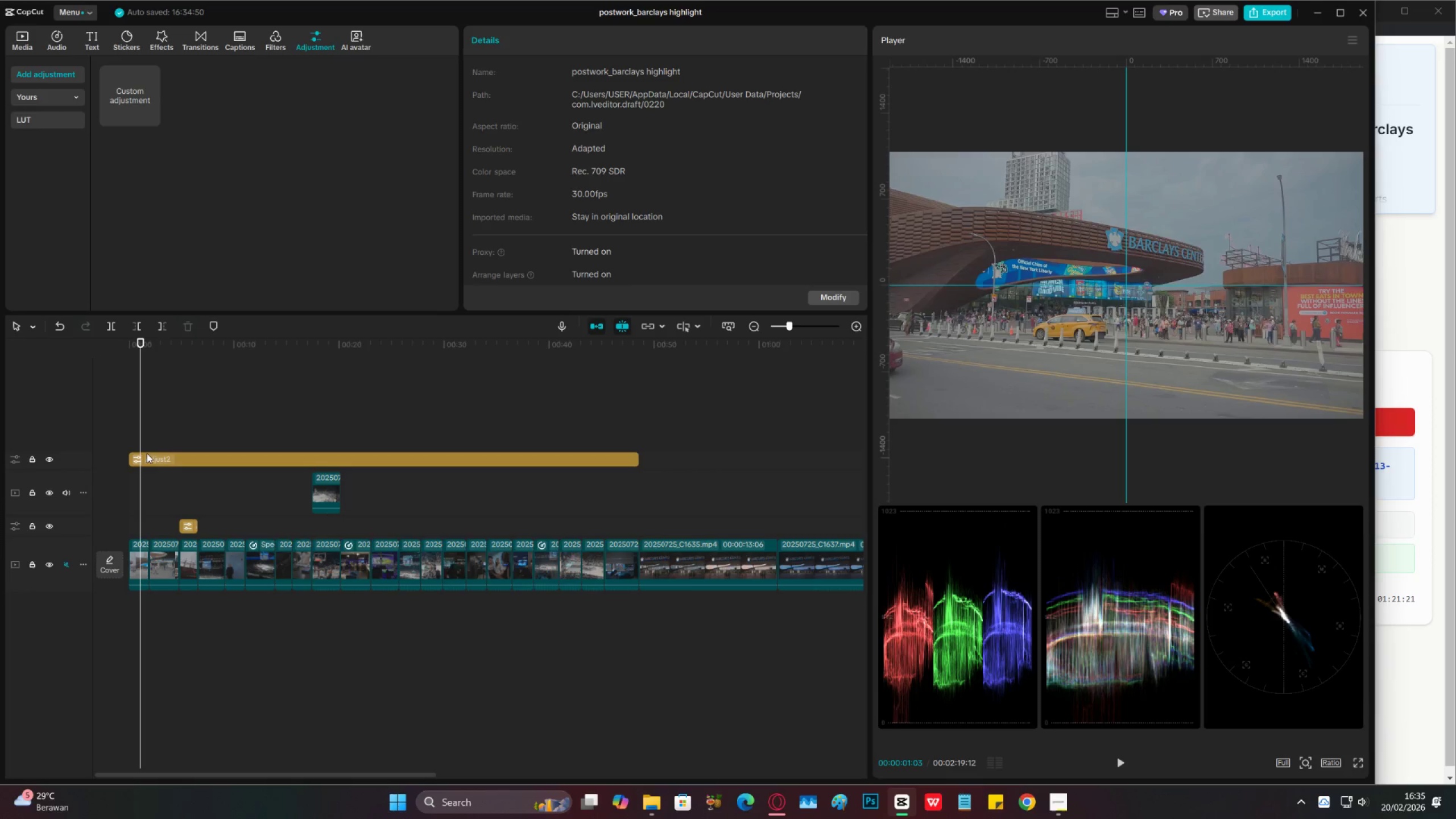 
left_click([148, 453])
 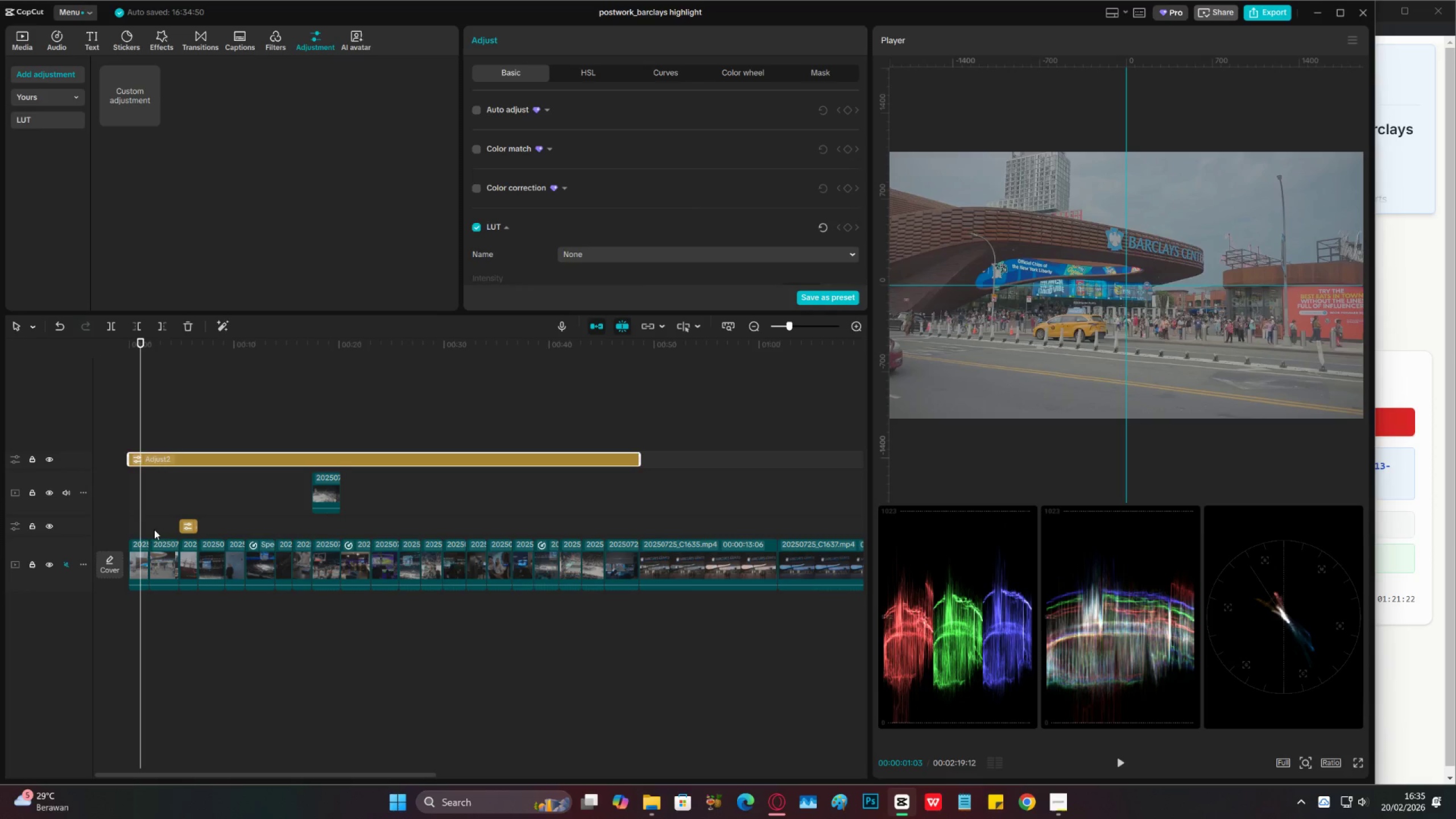 
left_click([136, 560])
 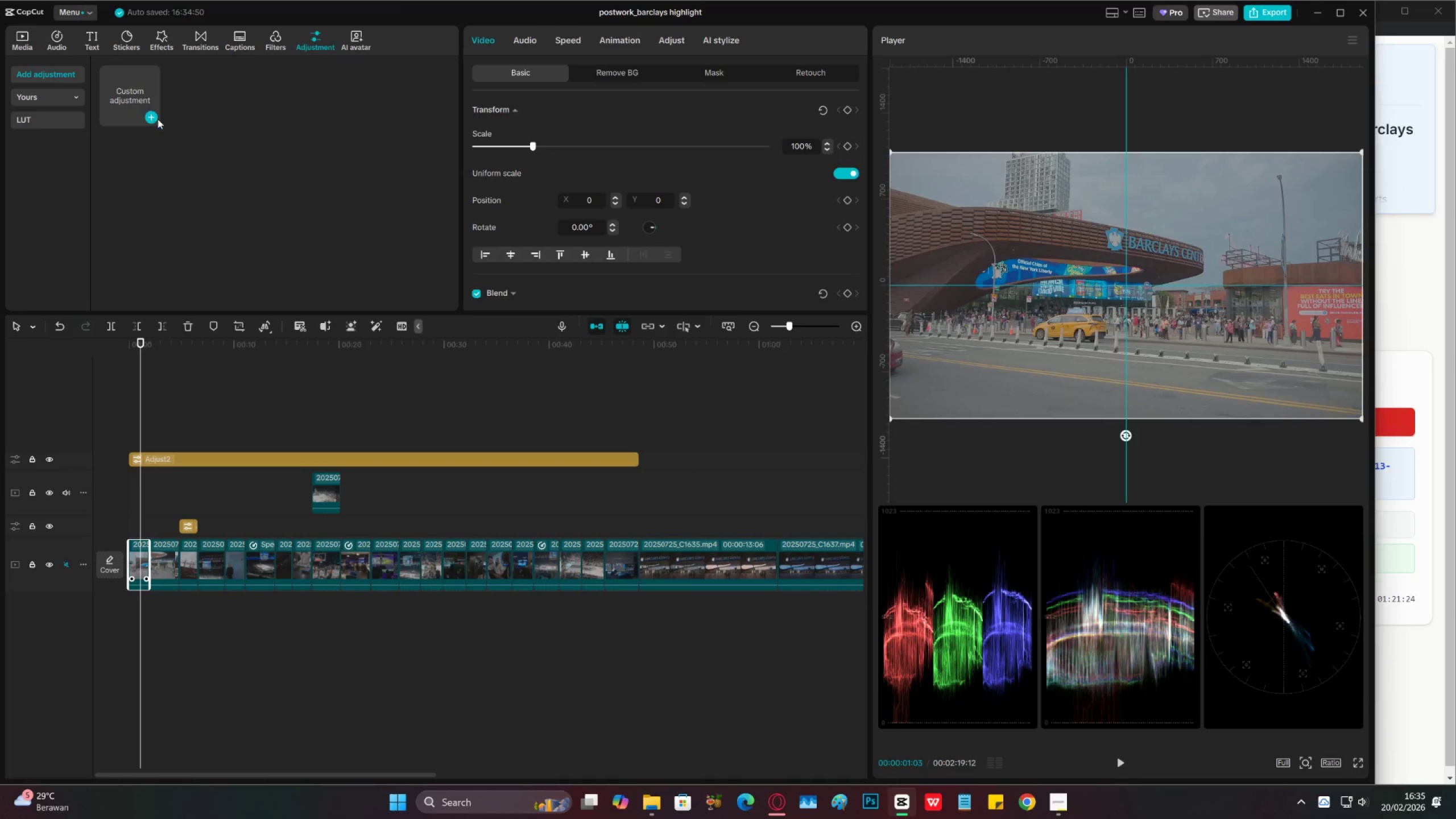 
left_click([151, 118])
 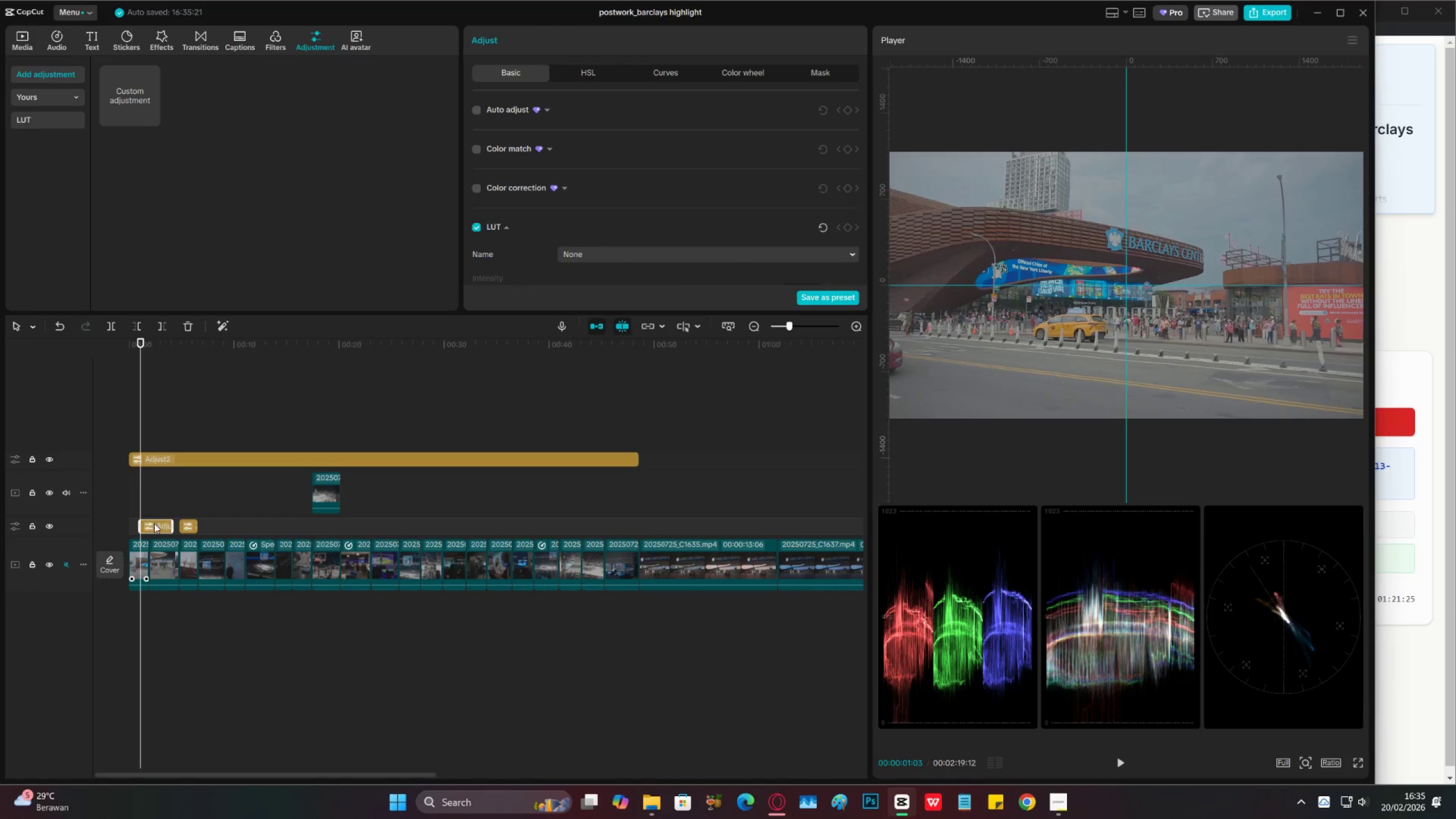 
left_click_drag(start_coordinate=[154, 524], to_coordinate=[137, 525])
 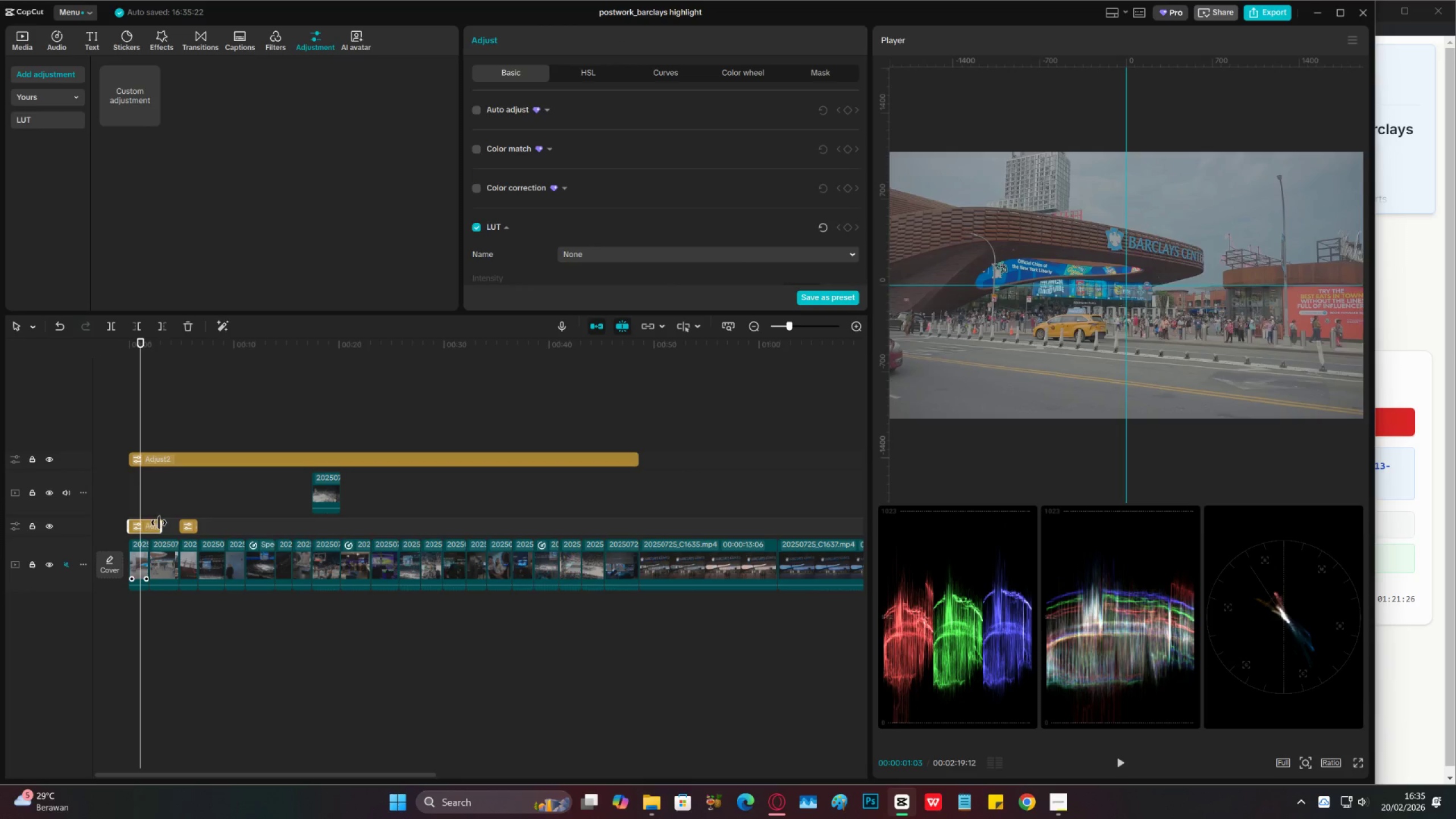 
left_click_drag(start_coordinate=[159, 523], to_coordinate=[148, 523])
 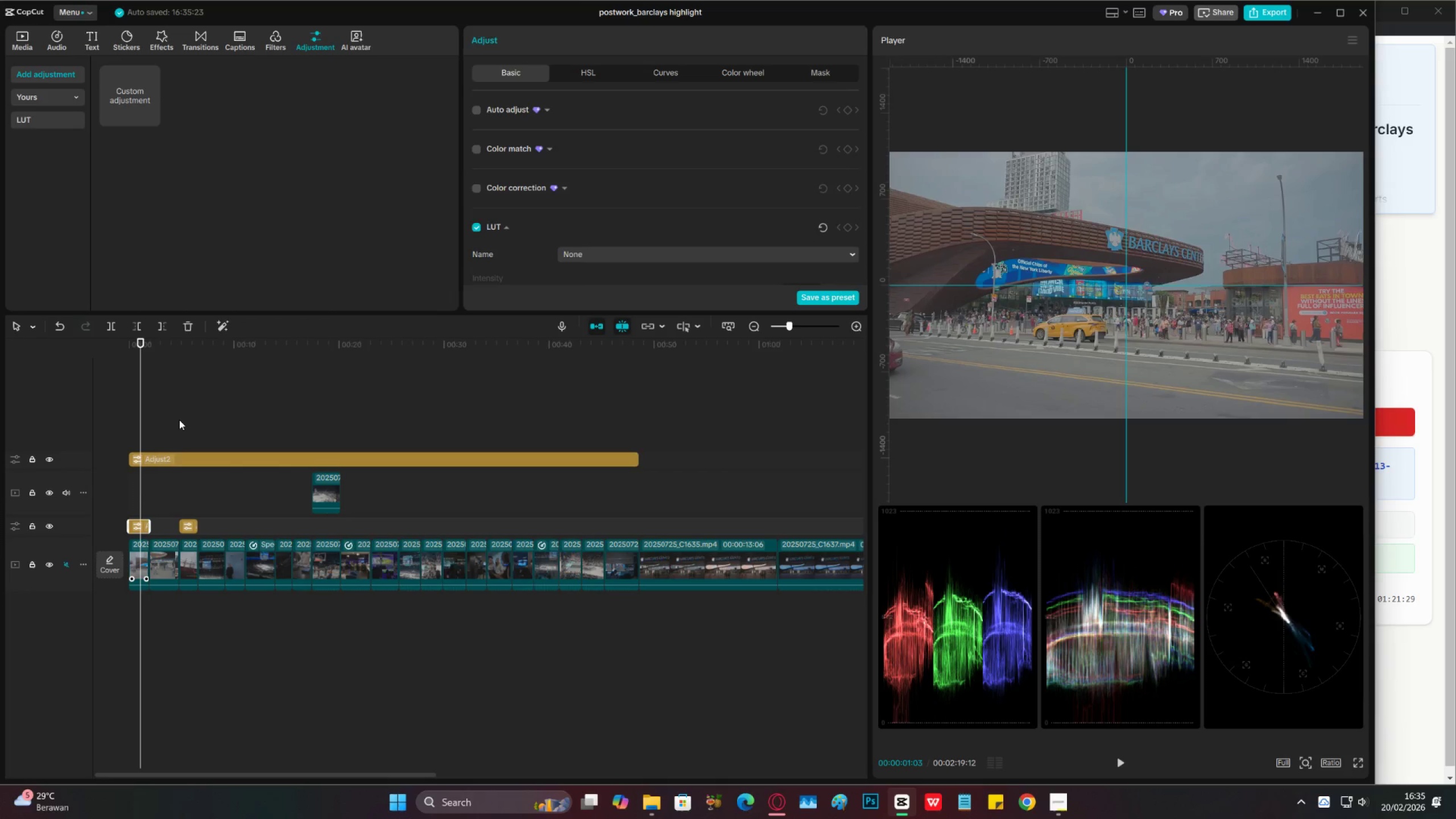 
scroll: coordinate [673, 204], scroll_direction: down, amount: 23.0
 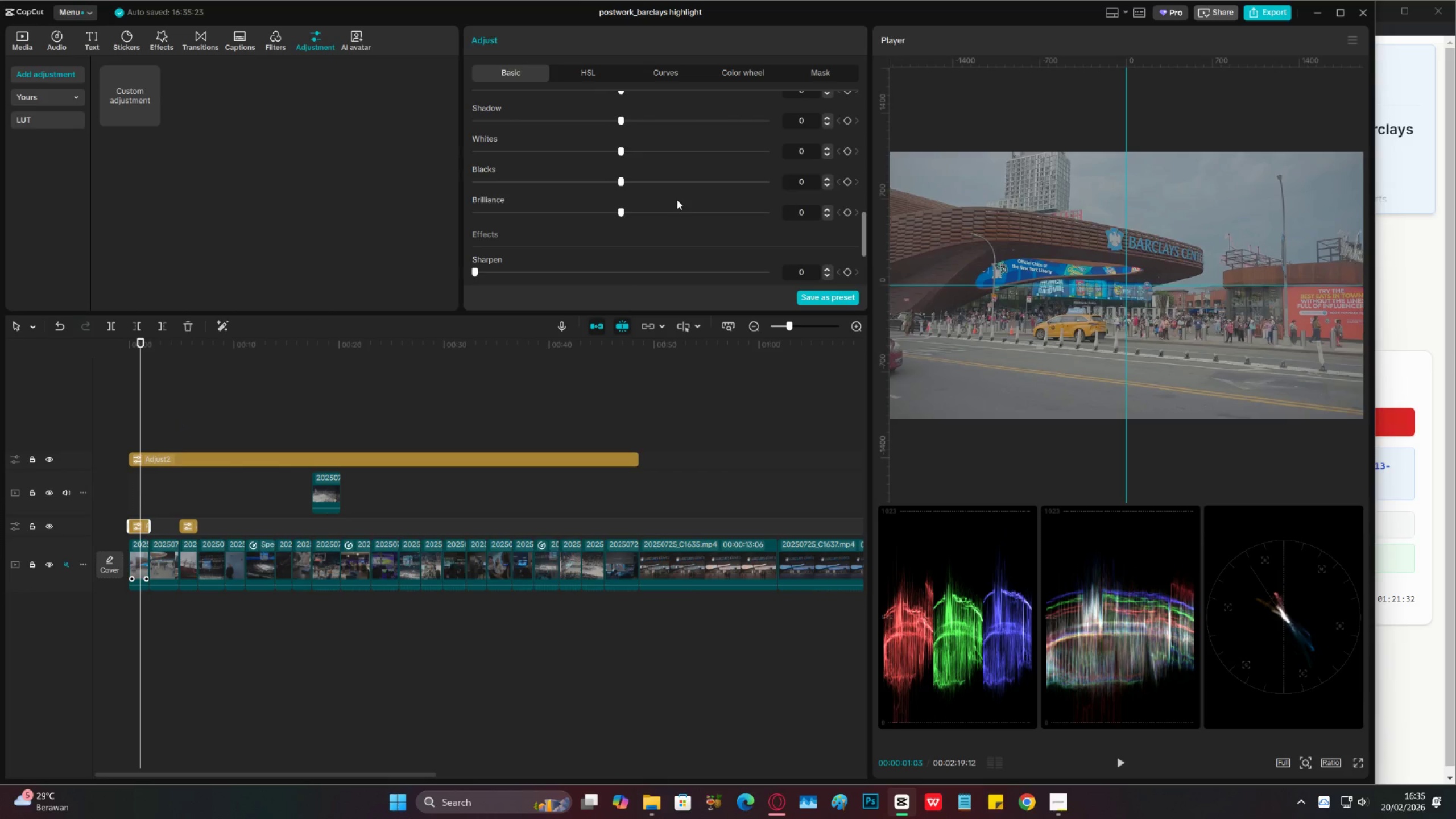 
scroll: coordinate [673, 197], scroll_direction: up, amount: 6.0
 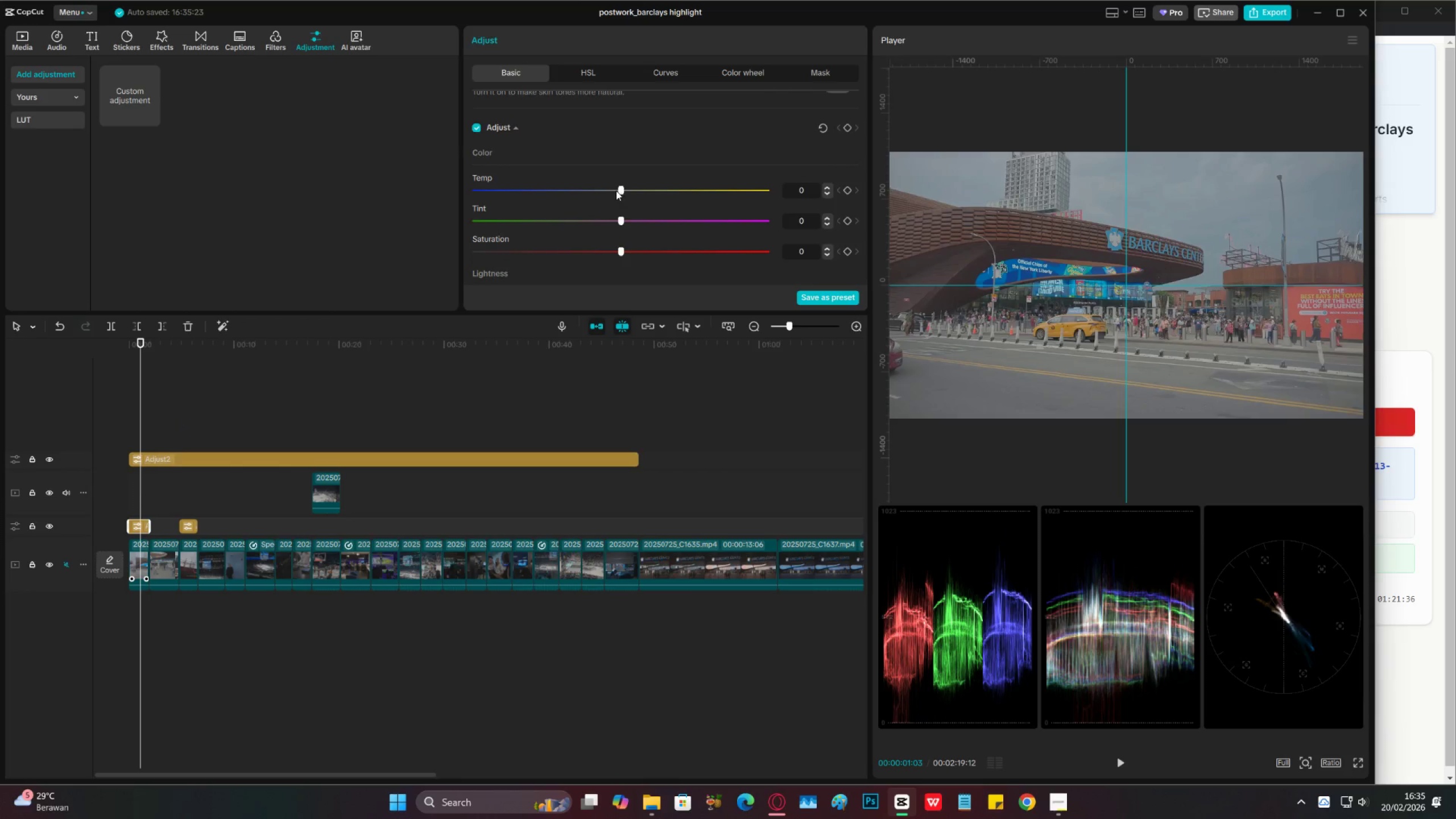 
scroll: coordinate [636, 209], scroll_direction: down, amount: 12.0
 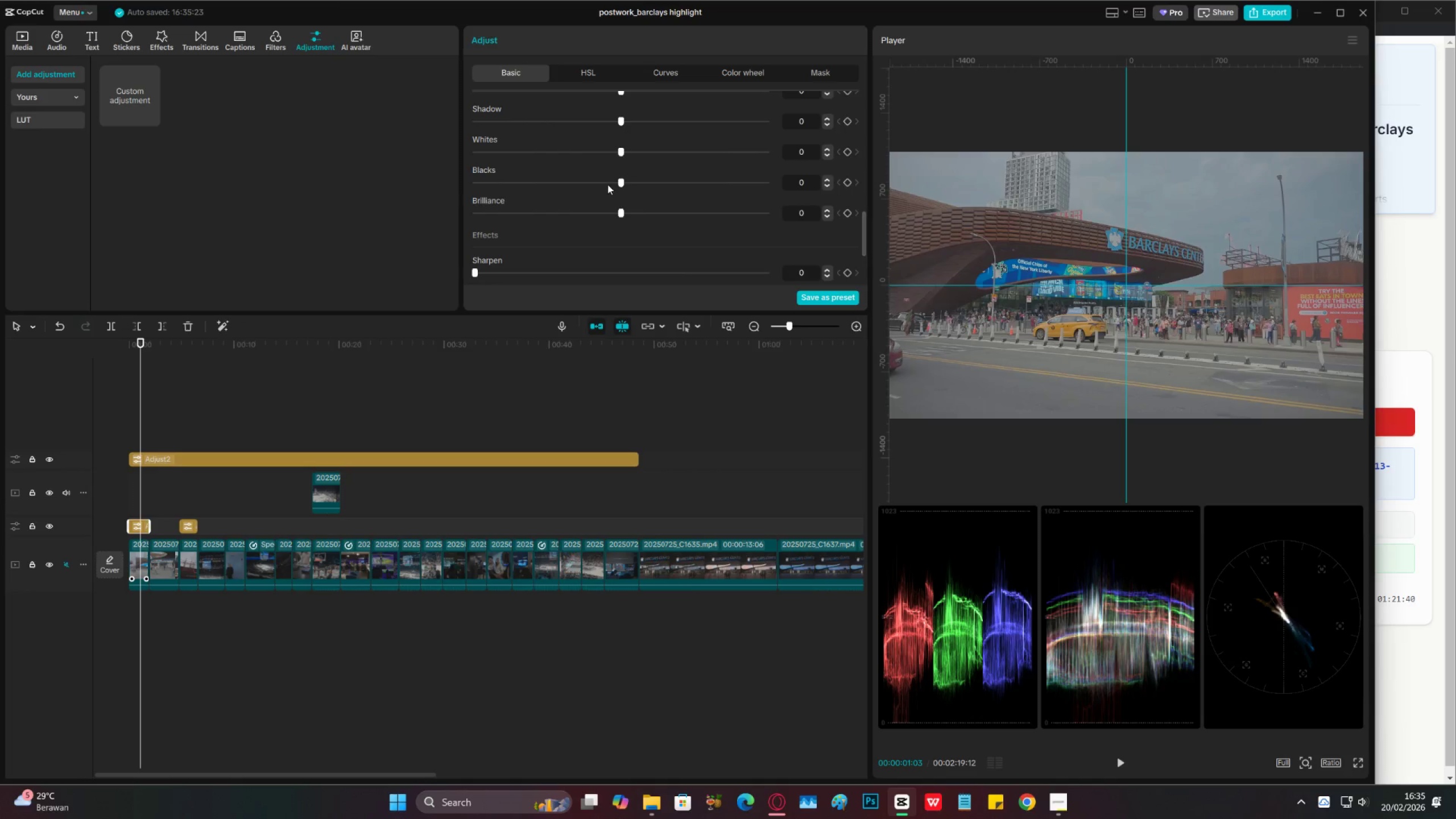 
left_click_drag(start_coordinate=[607, 184], to_coordinate=[603, 181])
 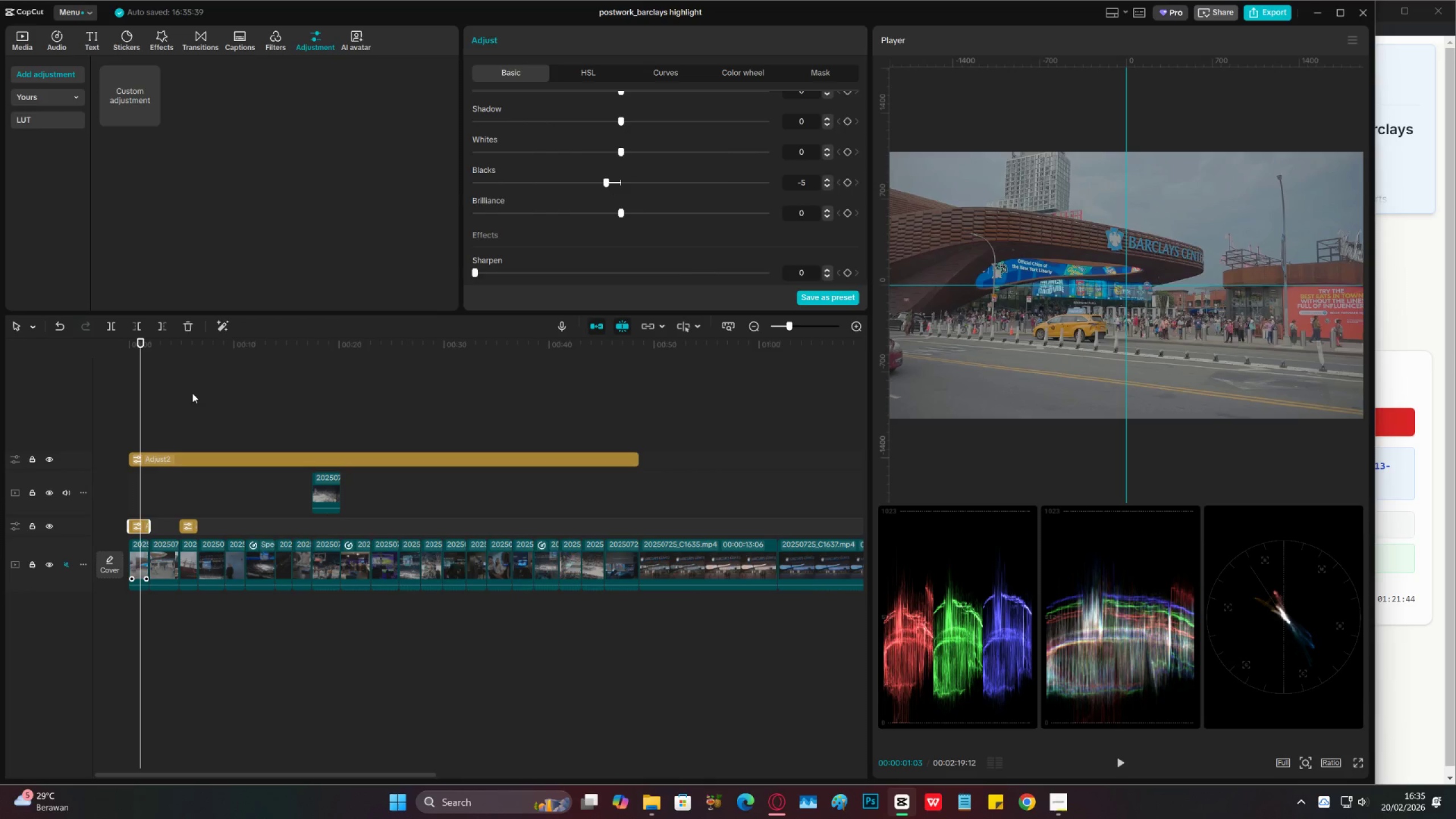 
left_click([147, 337])
 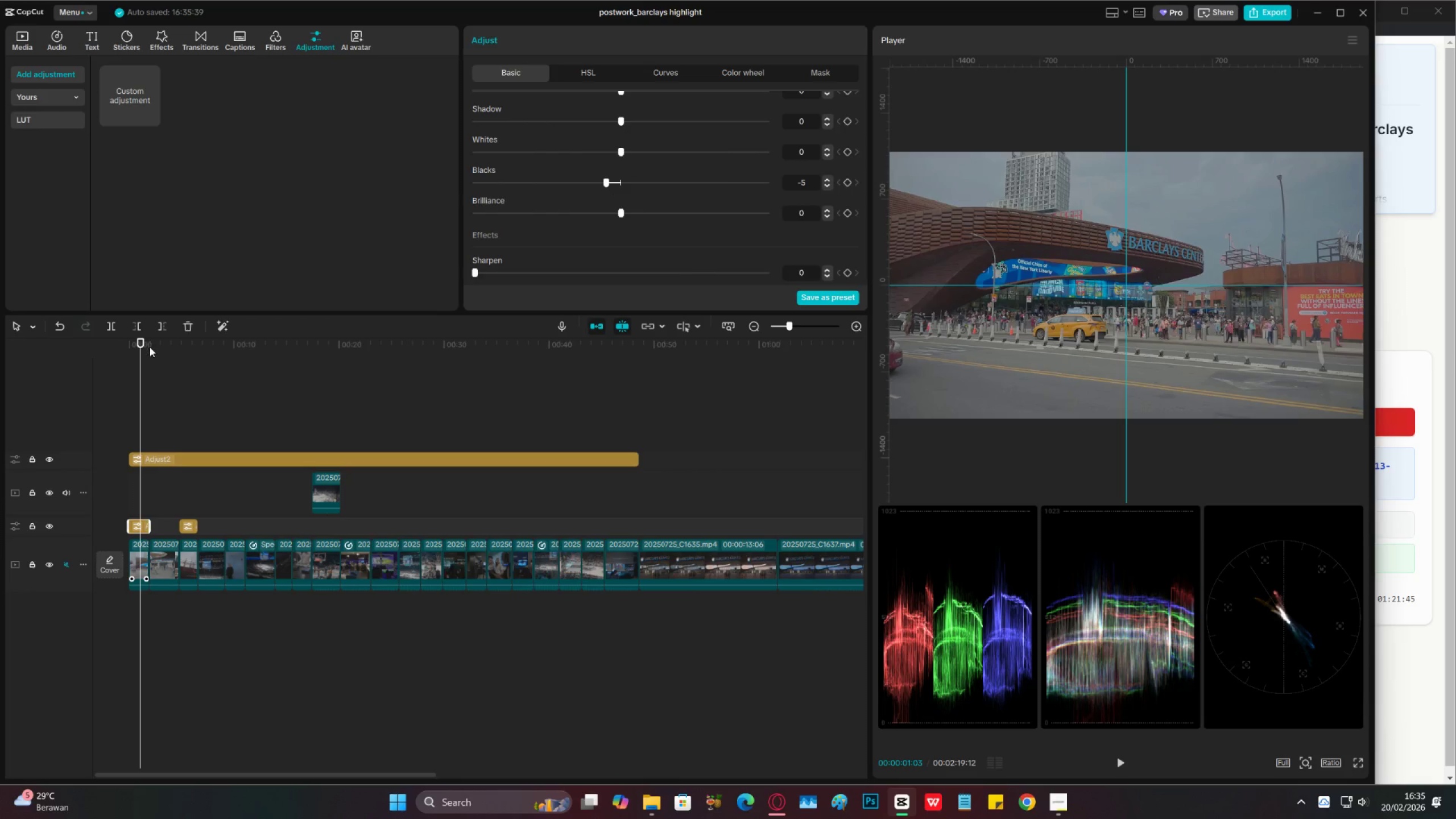 
left_click_drag(start_coordinate=[150, 347], to_coordinate=[106, 451])
 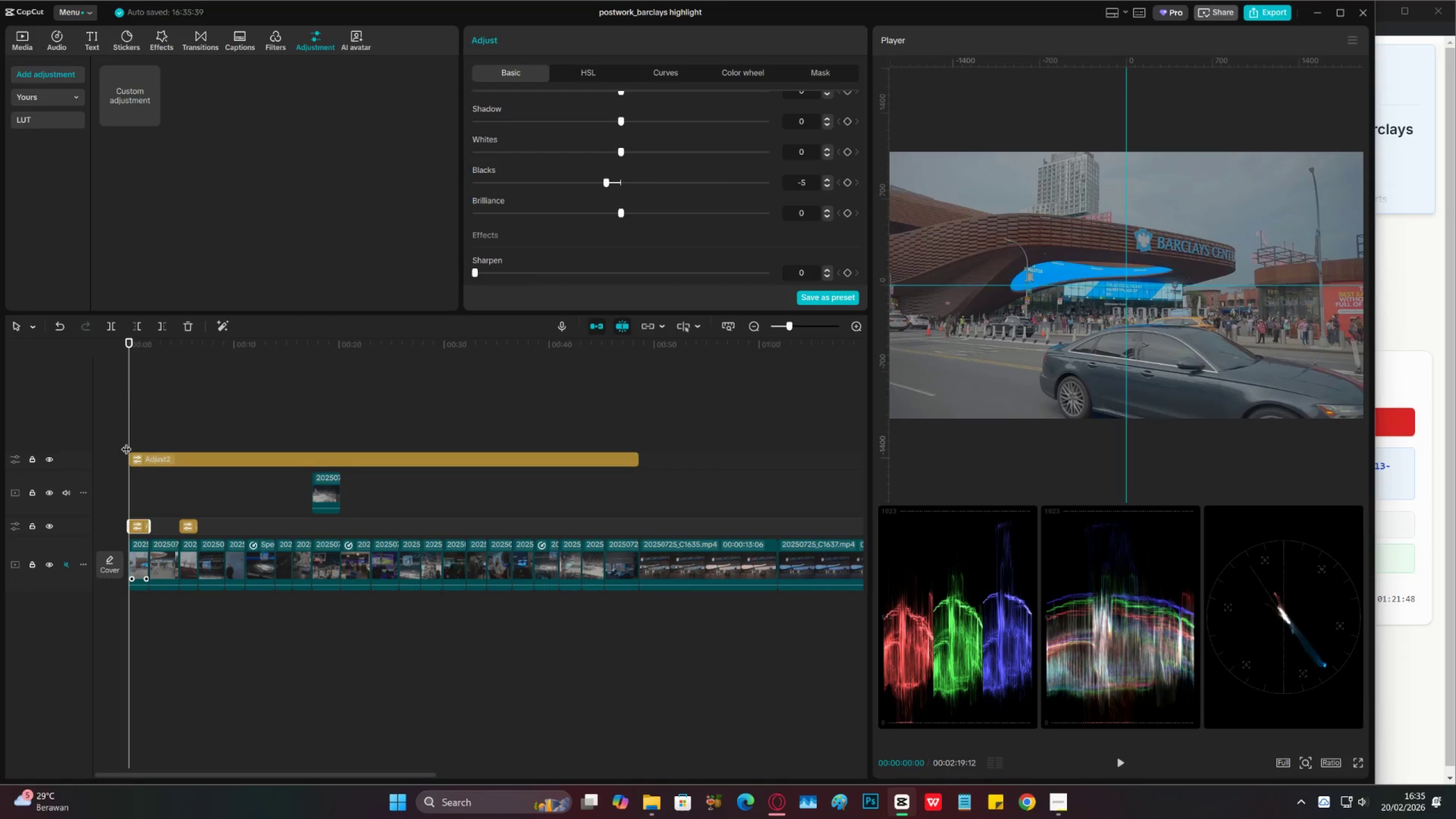 
key(Control+S)
 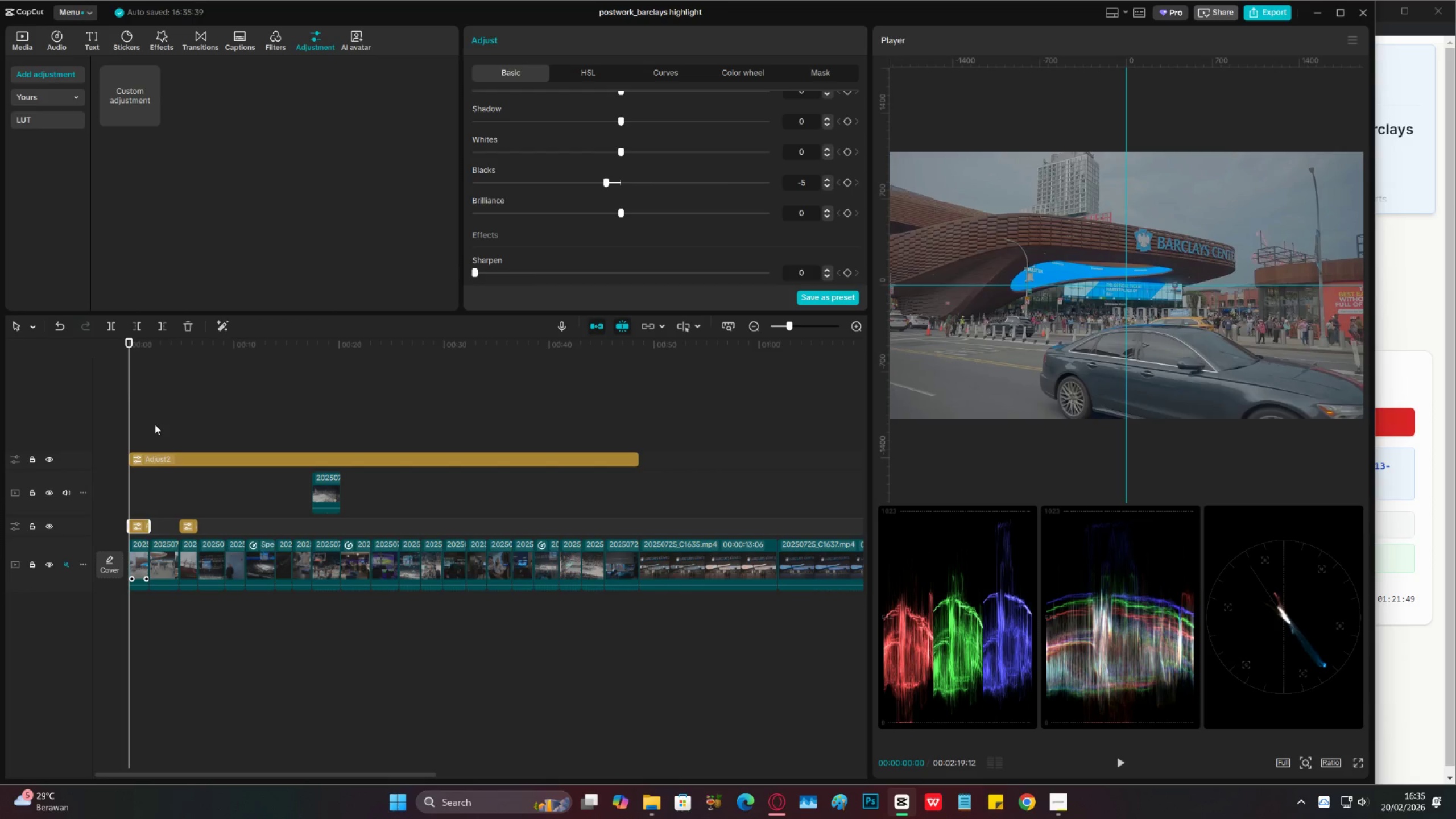 
key(Control+S)
 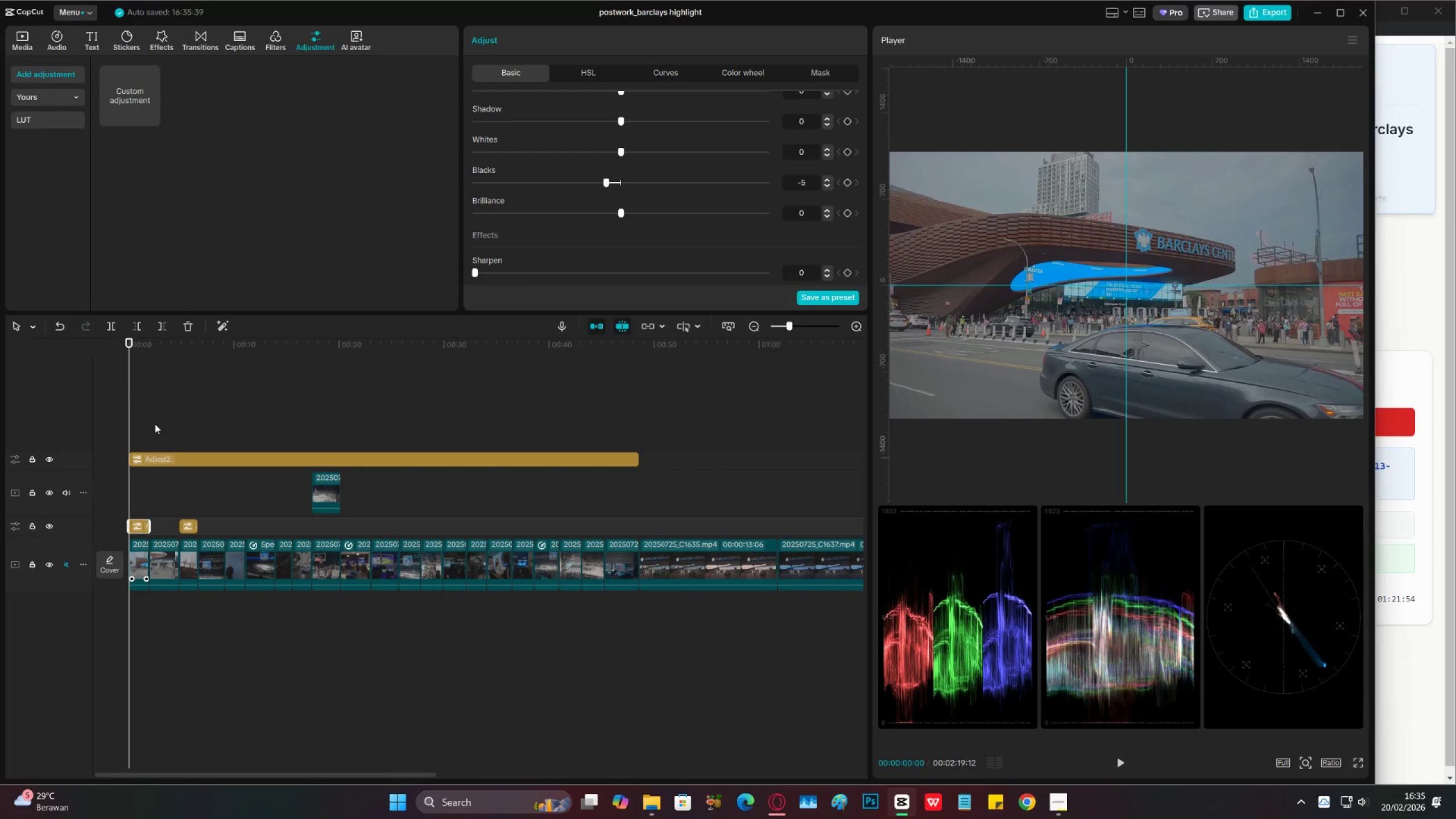 
wait(5.82)
 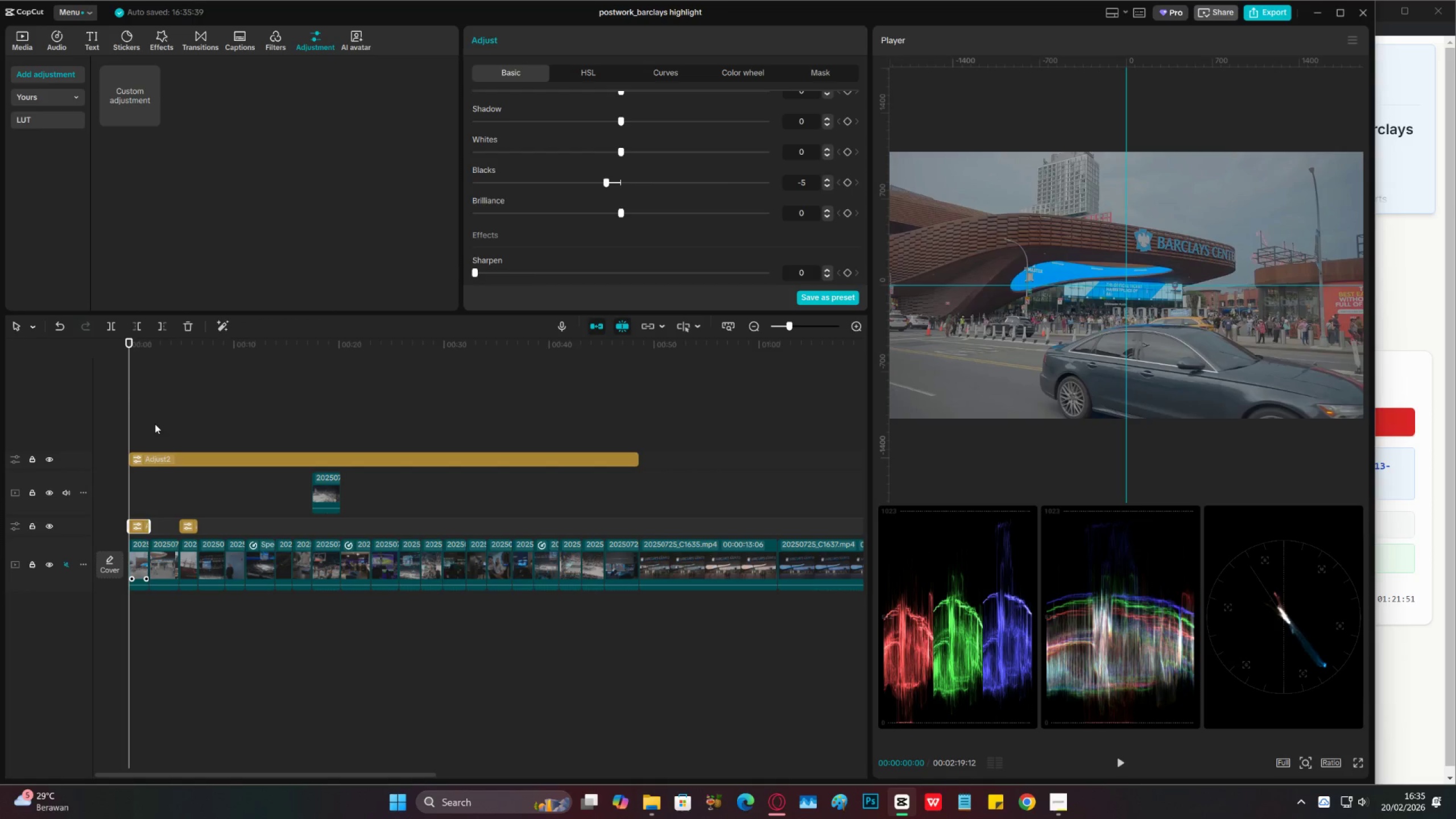 
key(Control+S)
 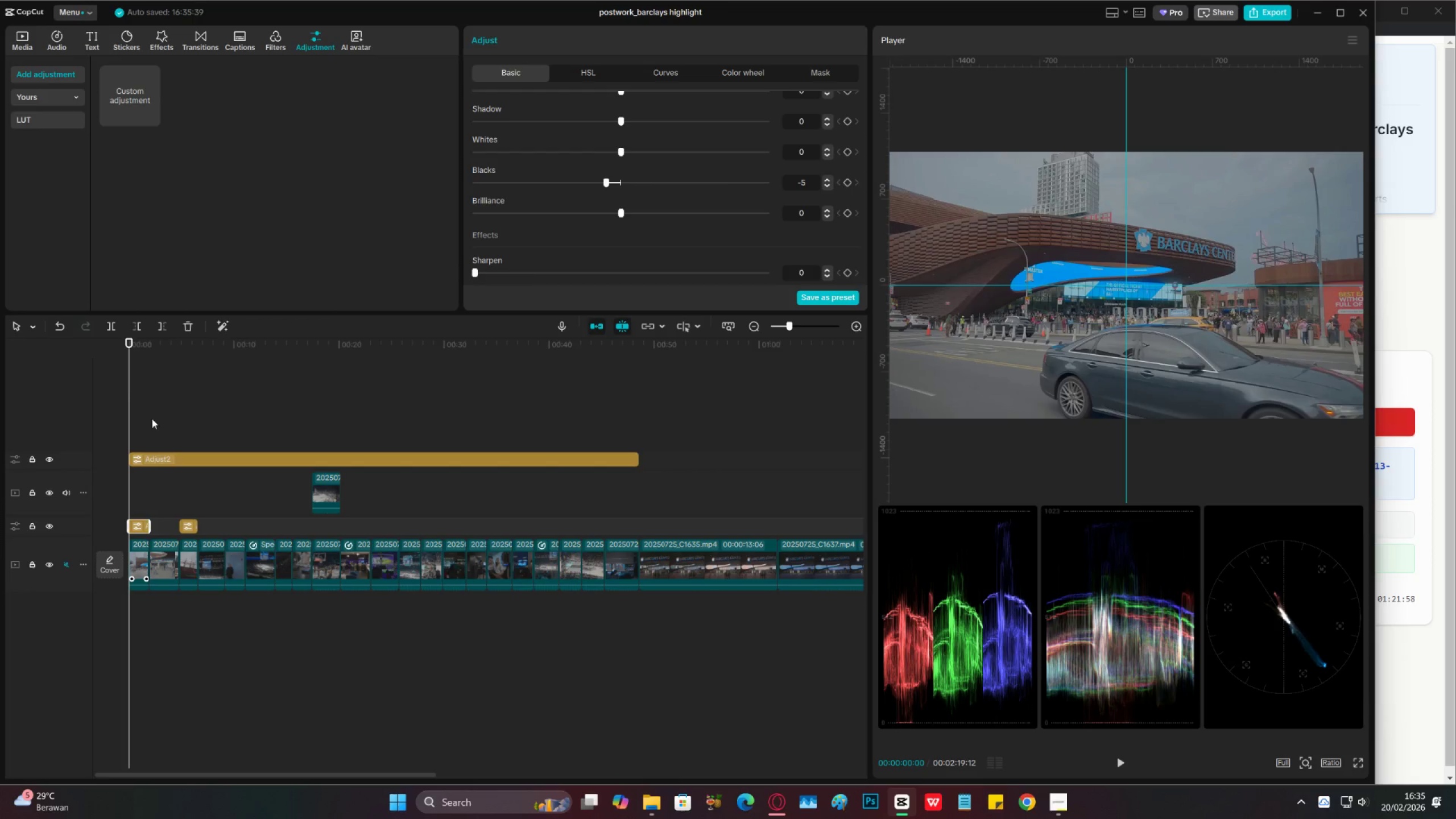 
key(Control+S)
 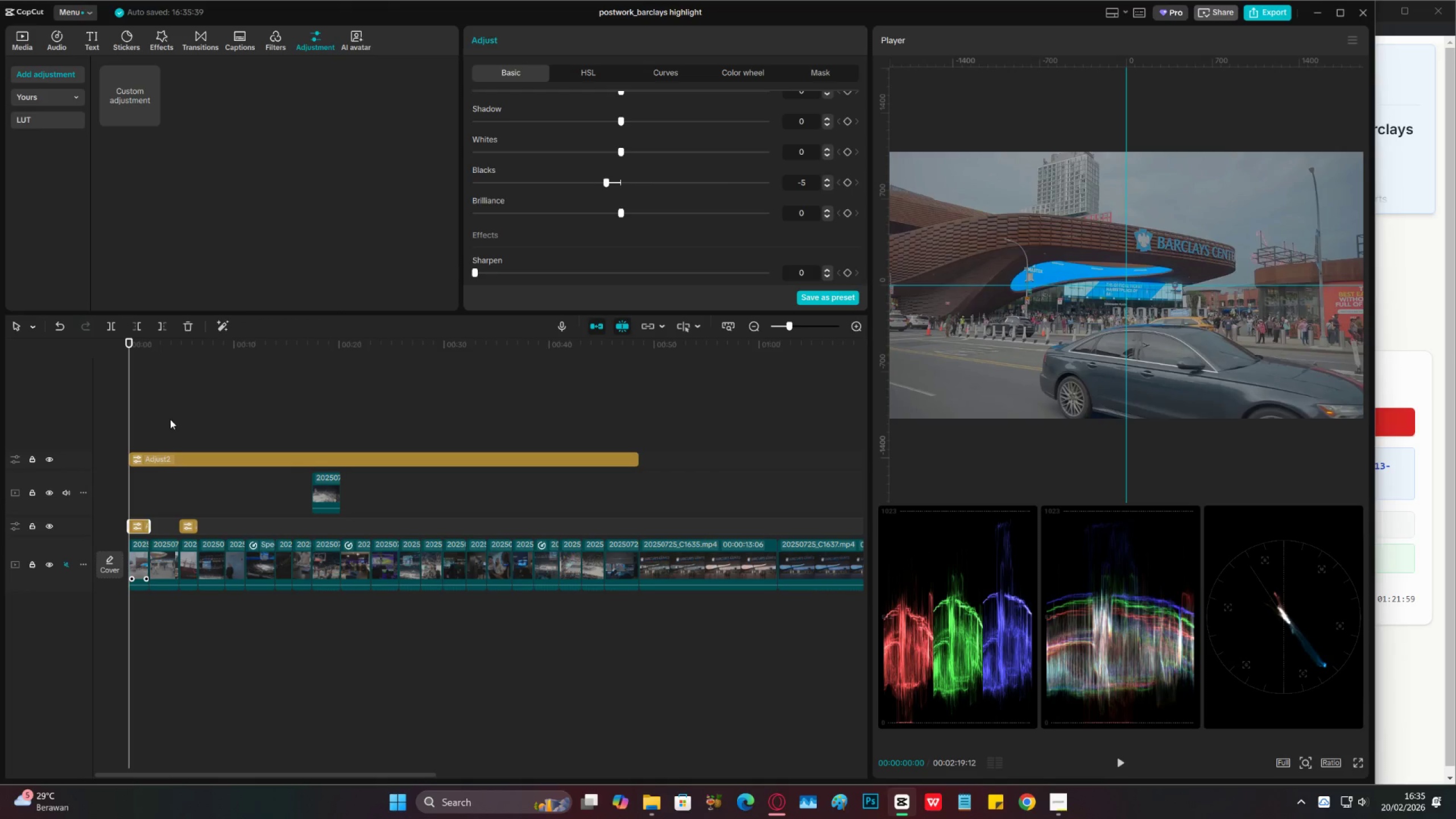 
left_click([170, 419])
 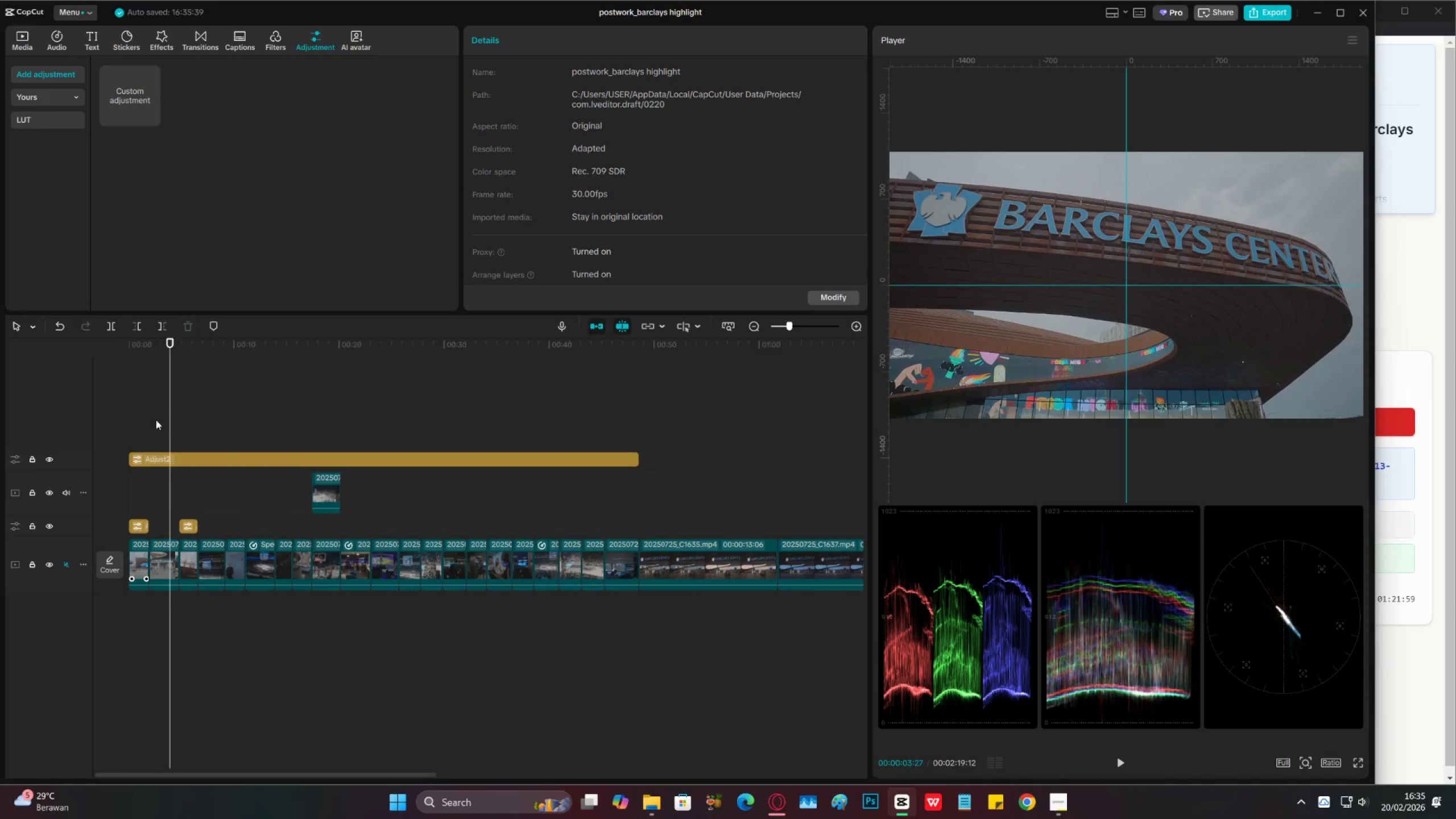 
left_click([150, 406])
 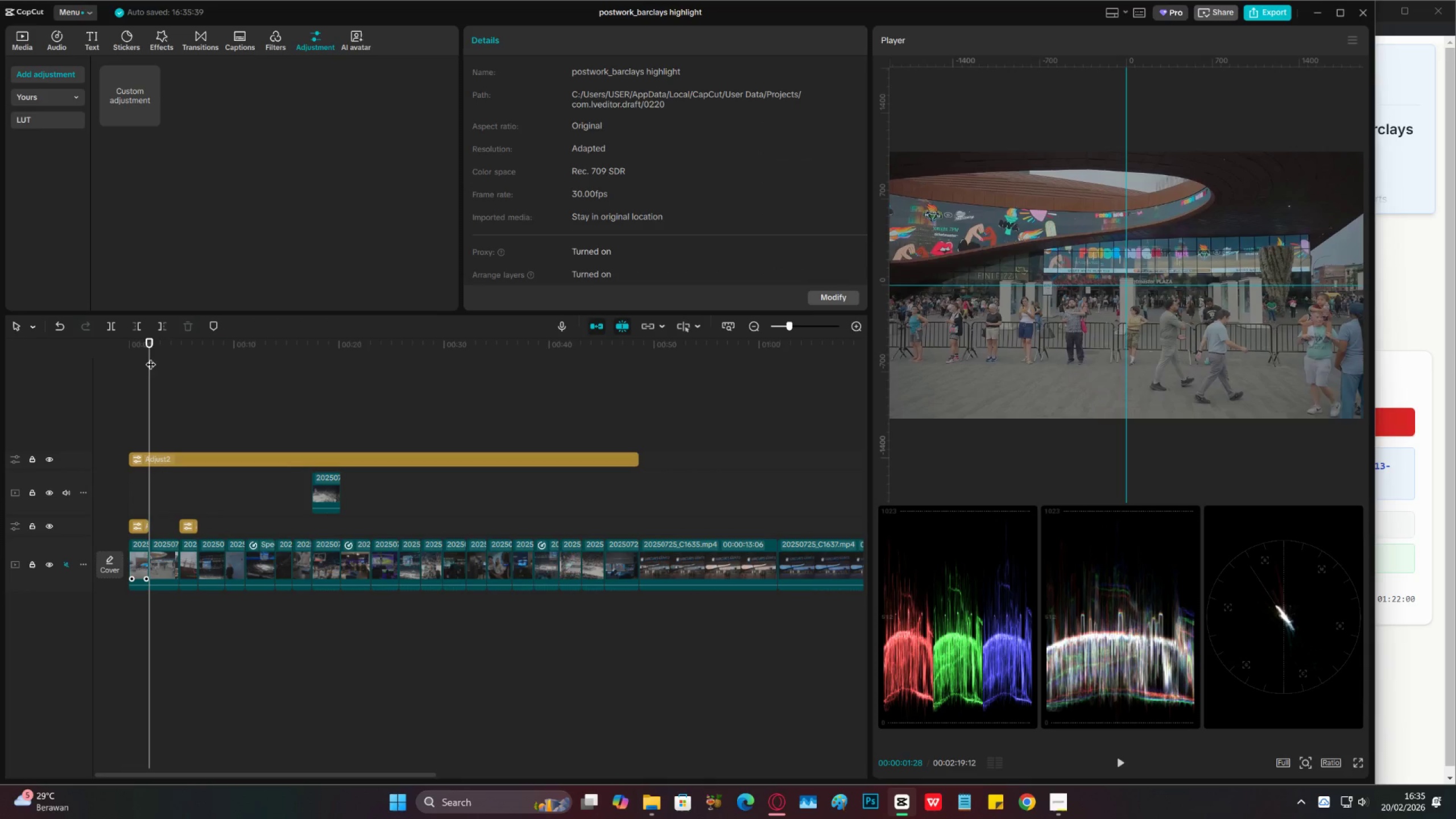 
left_click_drag(start_coordinate=[151, 351], to_coordinate=[73, 377])
 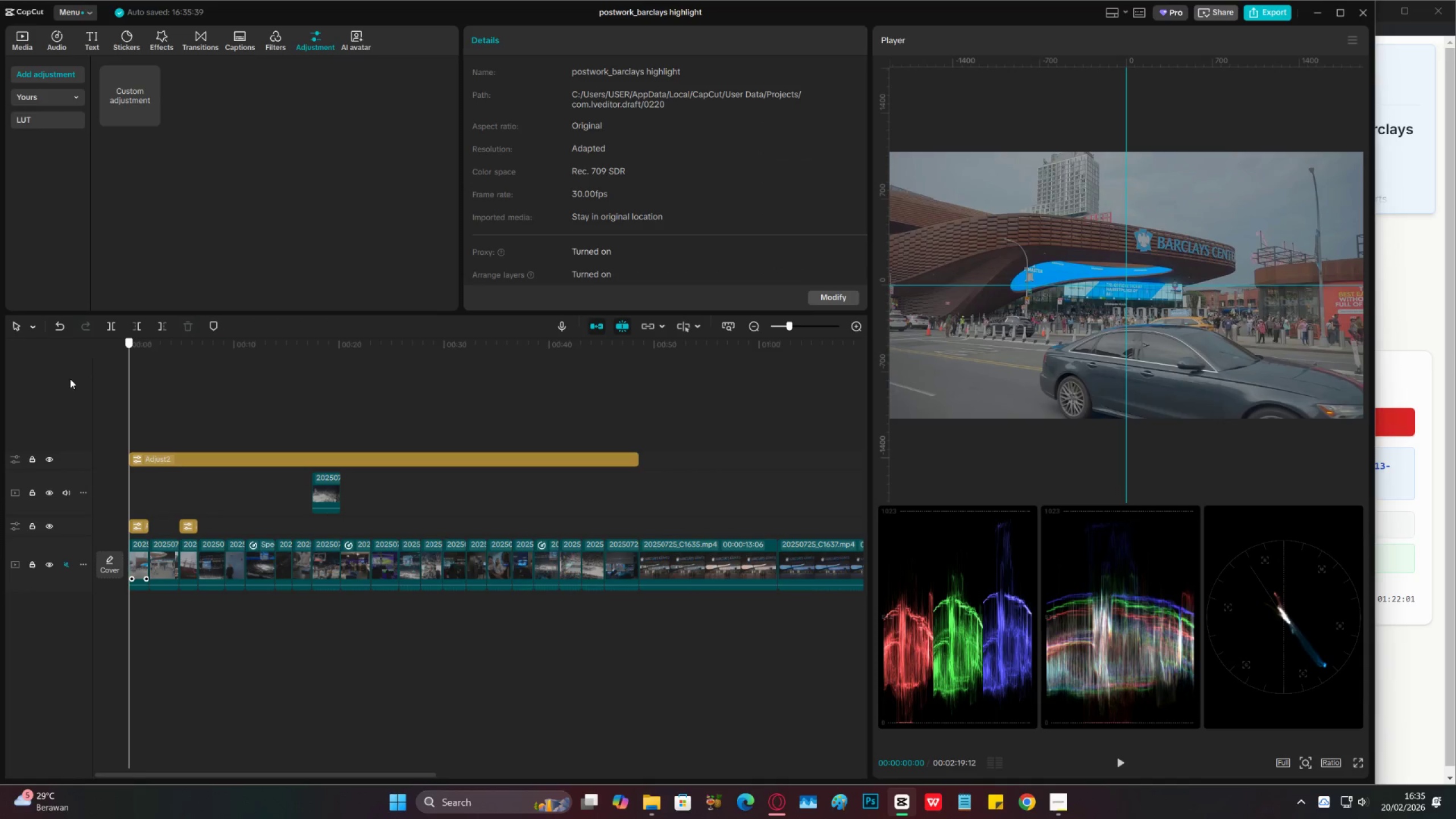 
key(Control+S)
 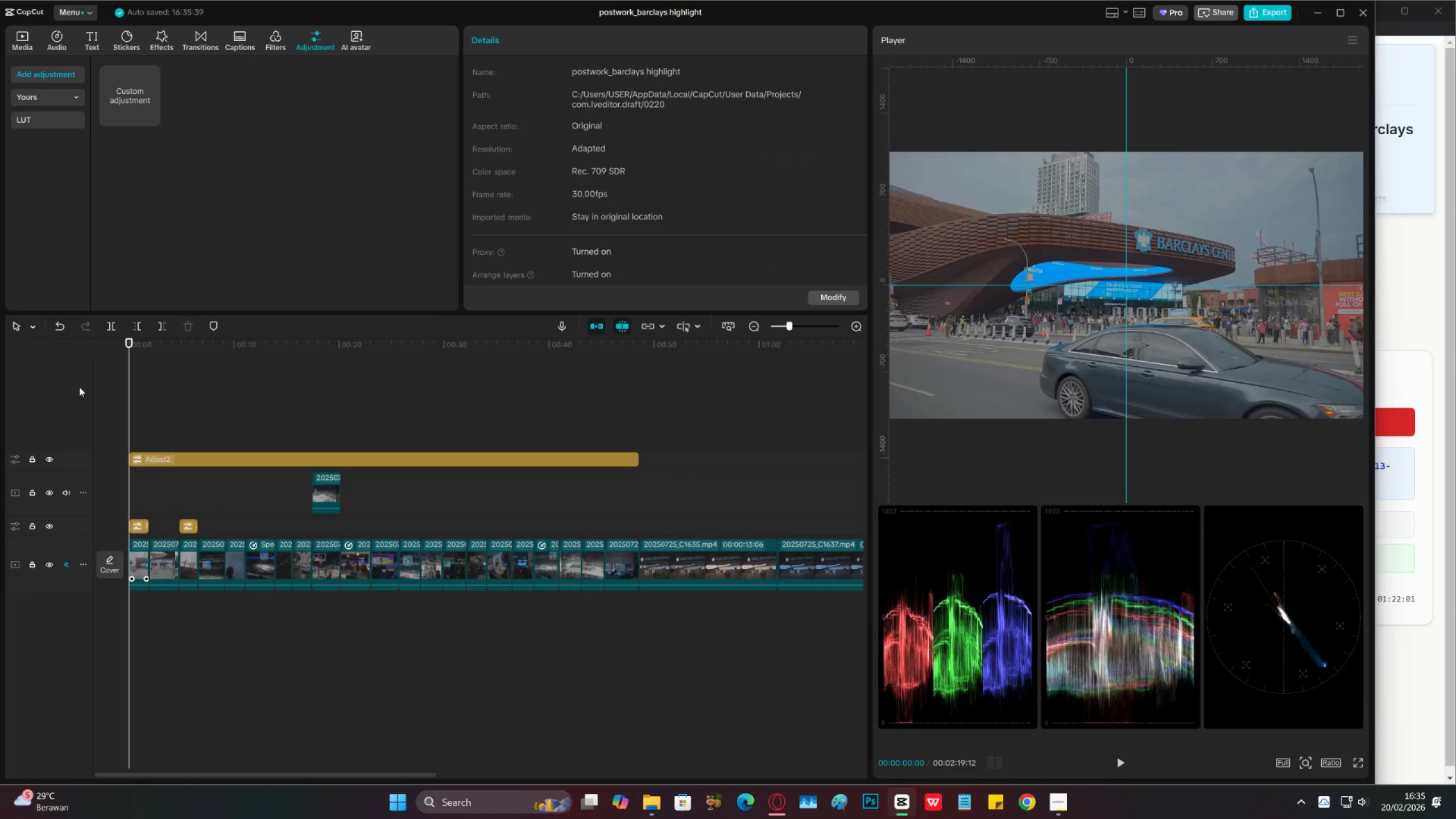 
key(Space)
 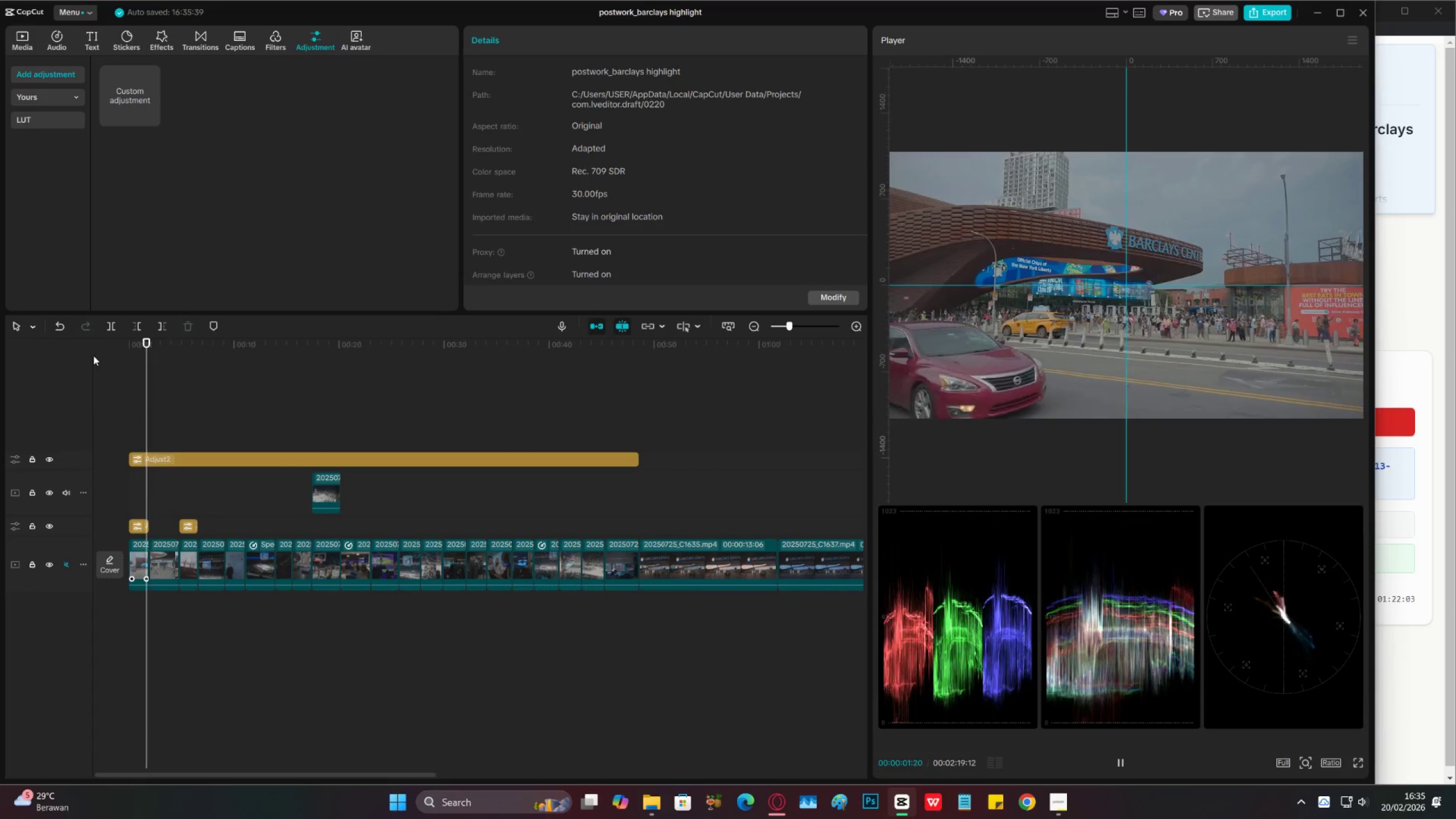 
key(Space)
 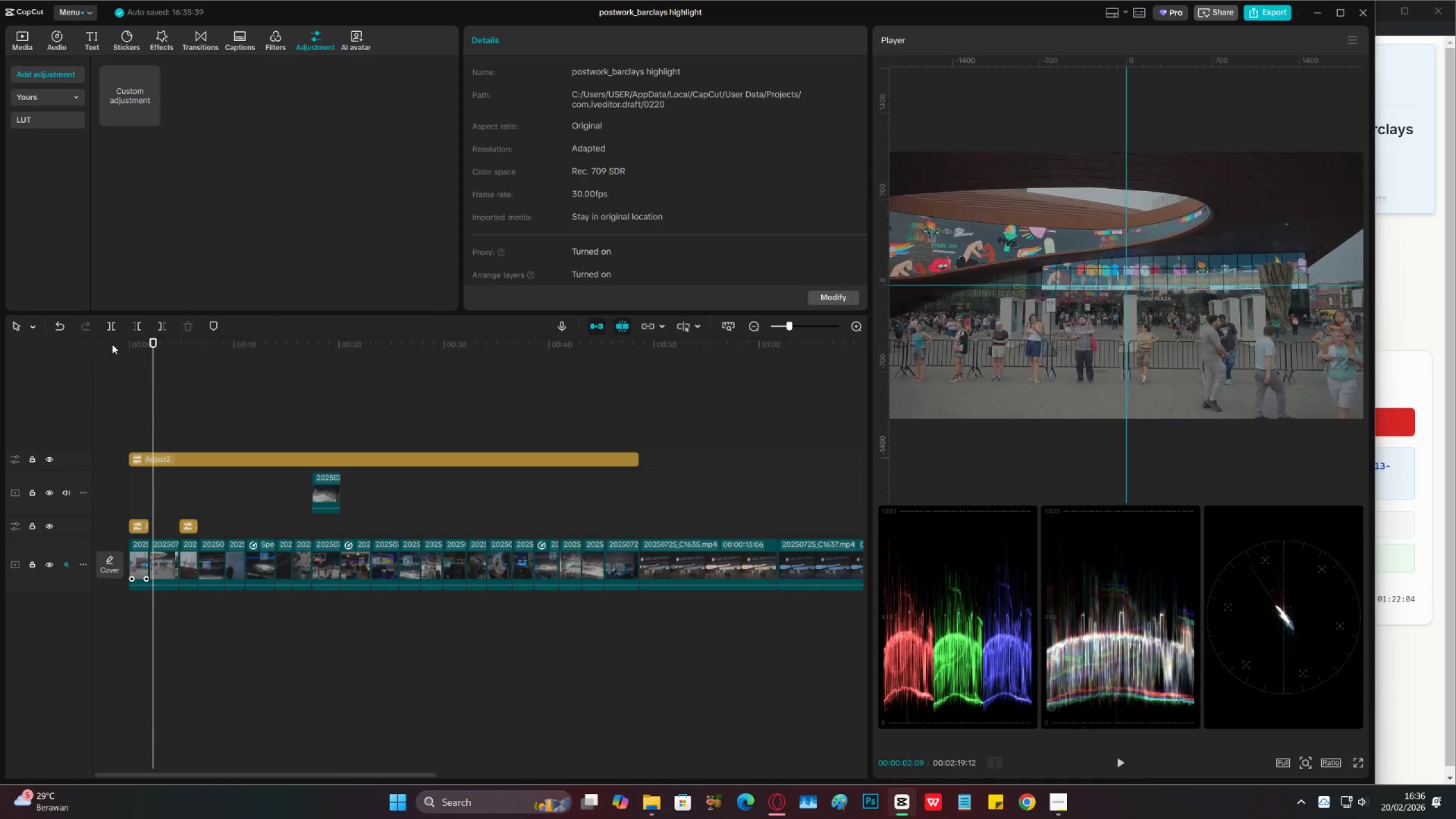 
key(Space)
 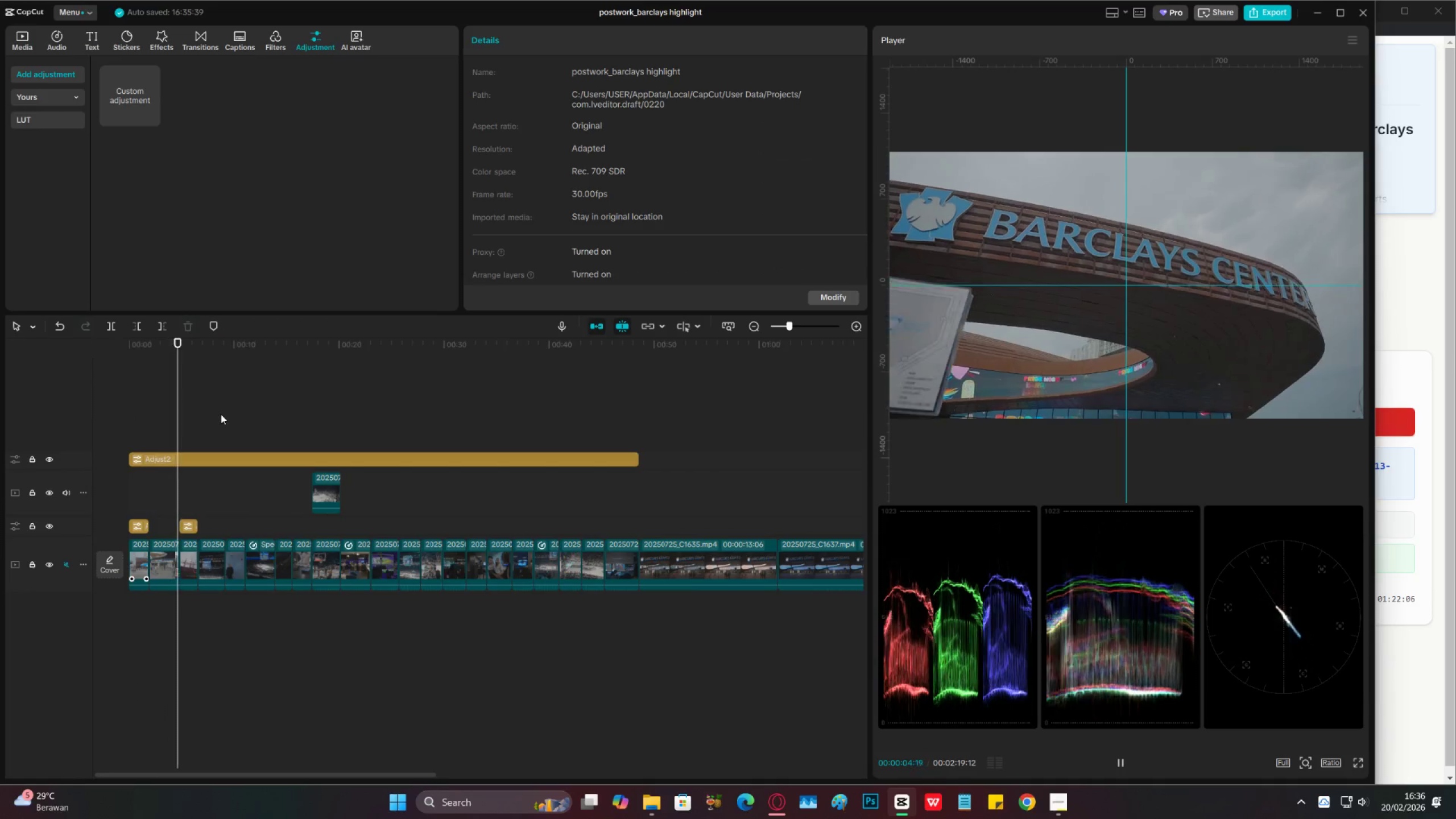 
key(Space)
 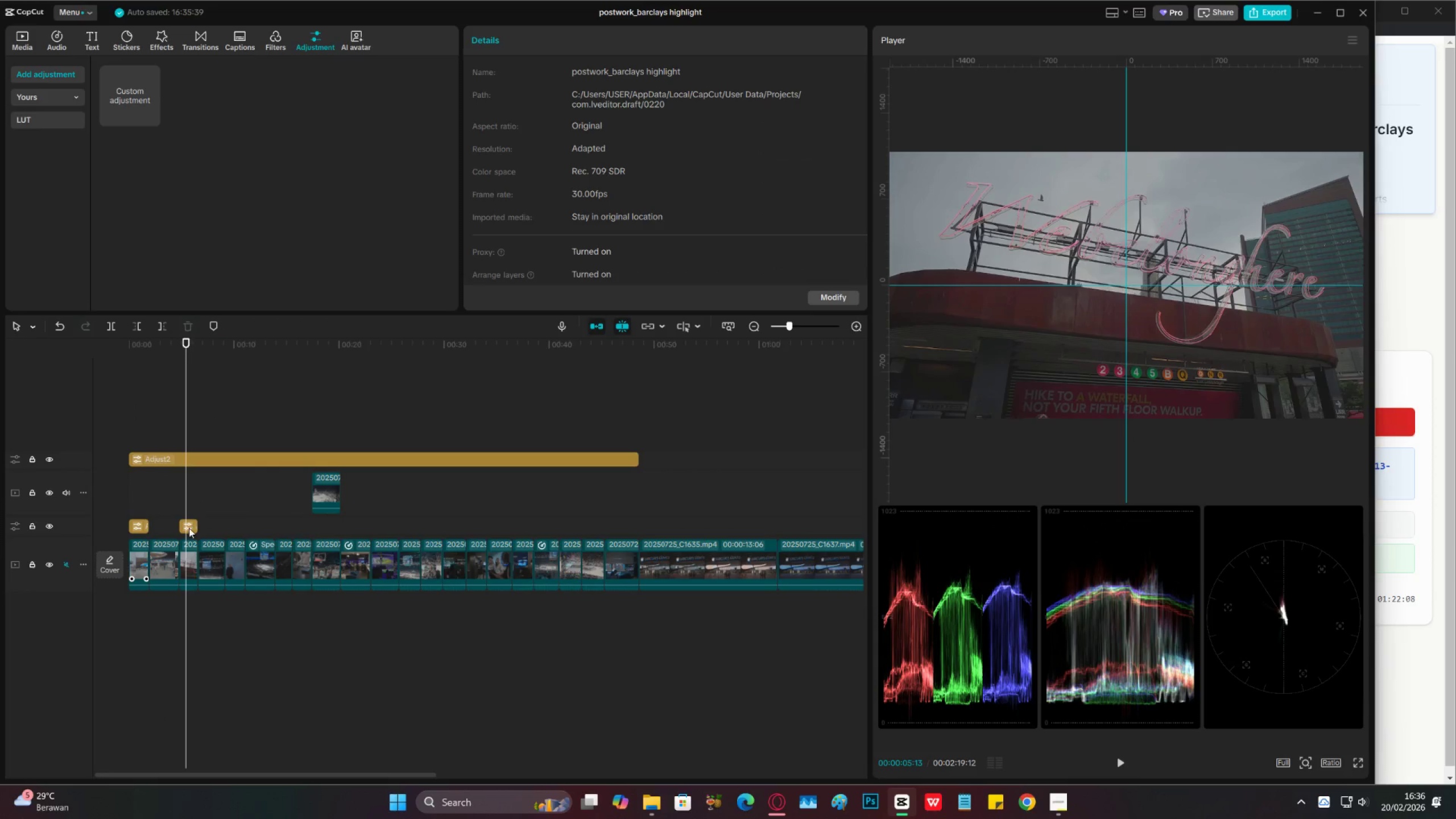 
left_click([189, 529])
 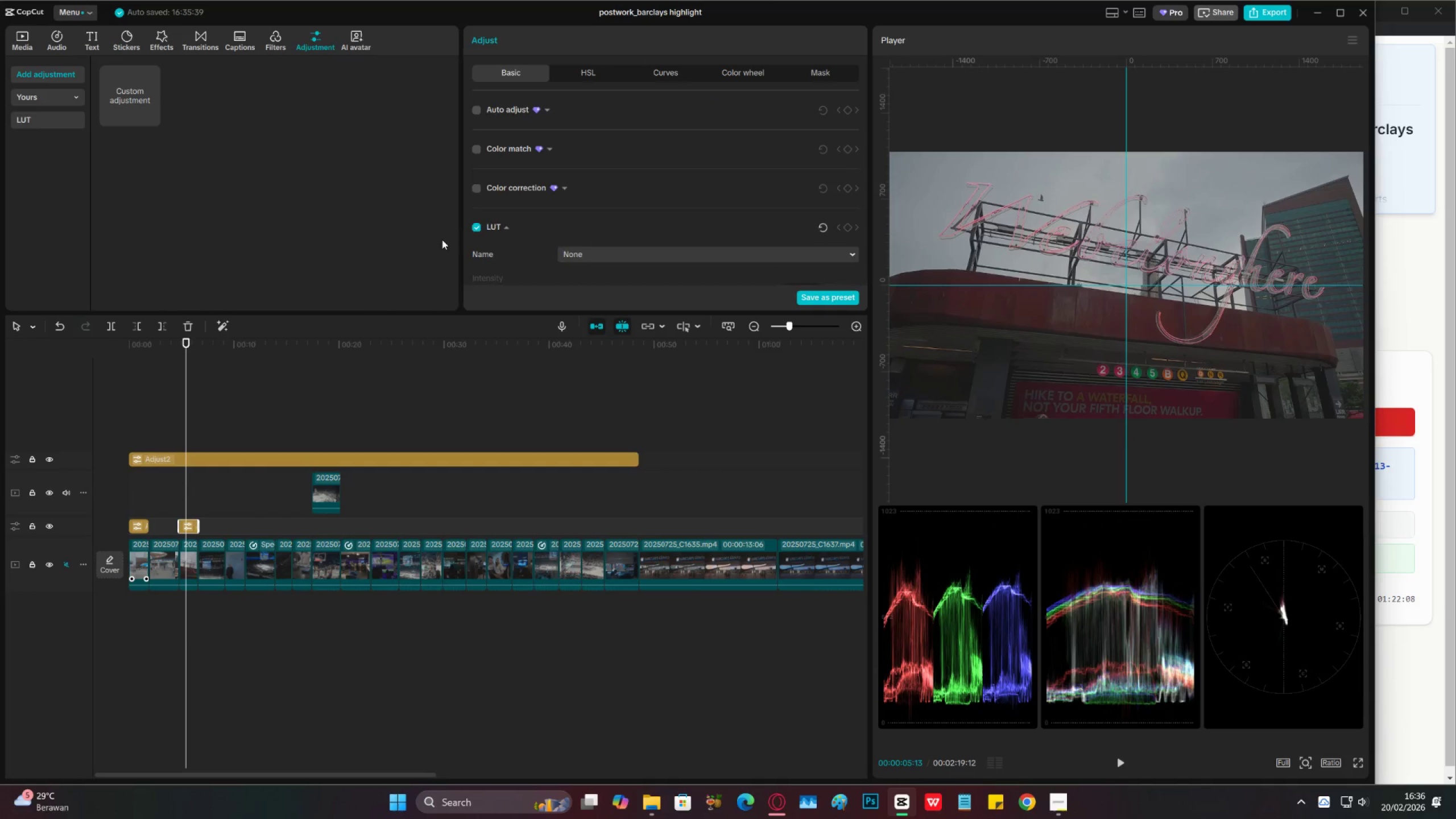 
scroll: coordinate [605, 222], scroll_direction: down, amount: 20.0
 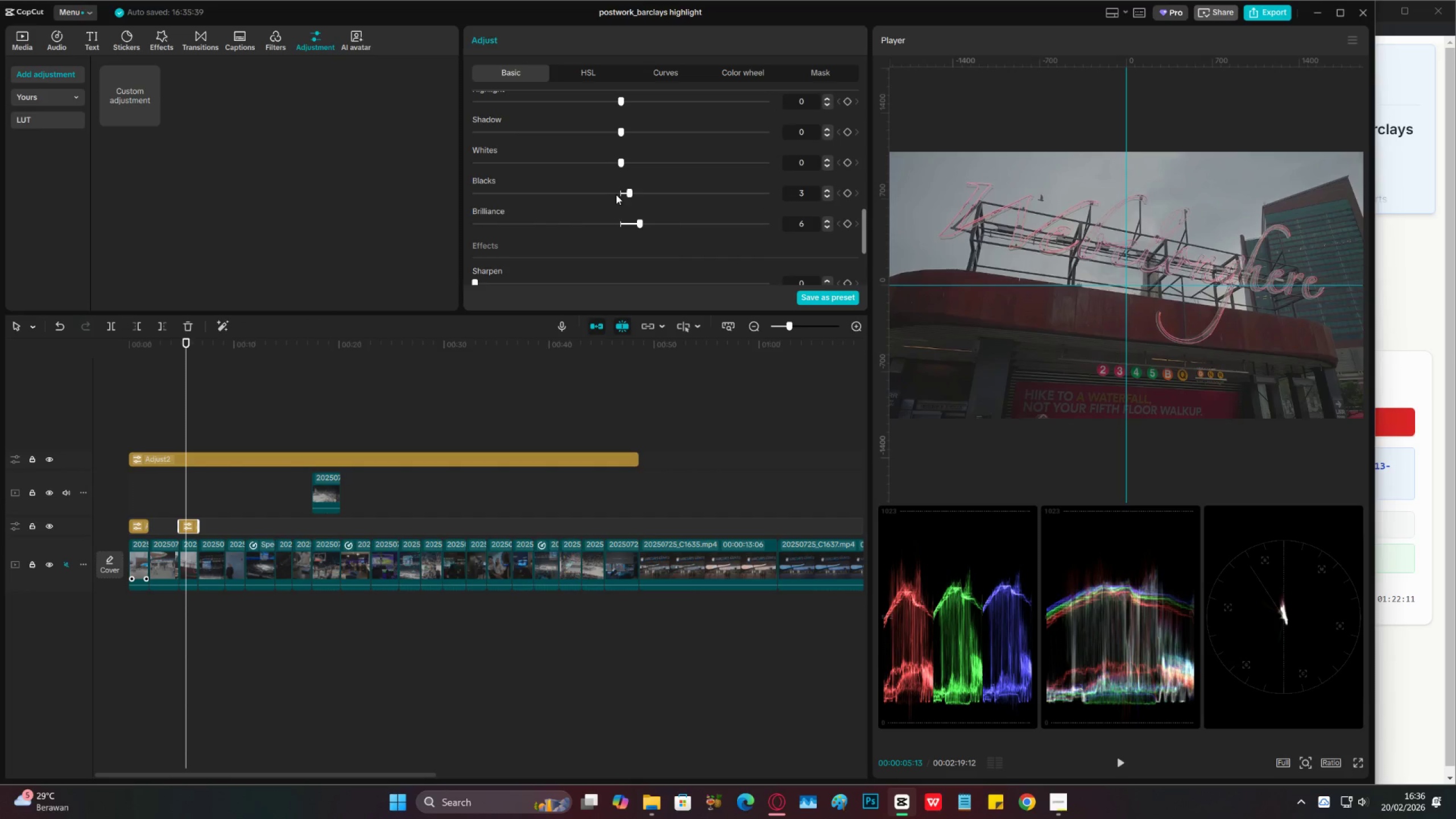 
scroll: coordinate [616, 193], scroll_direction: up, amount: 3.0
 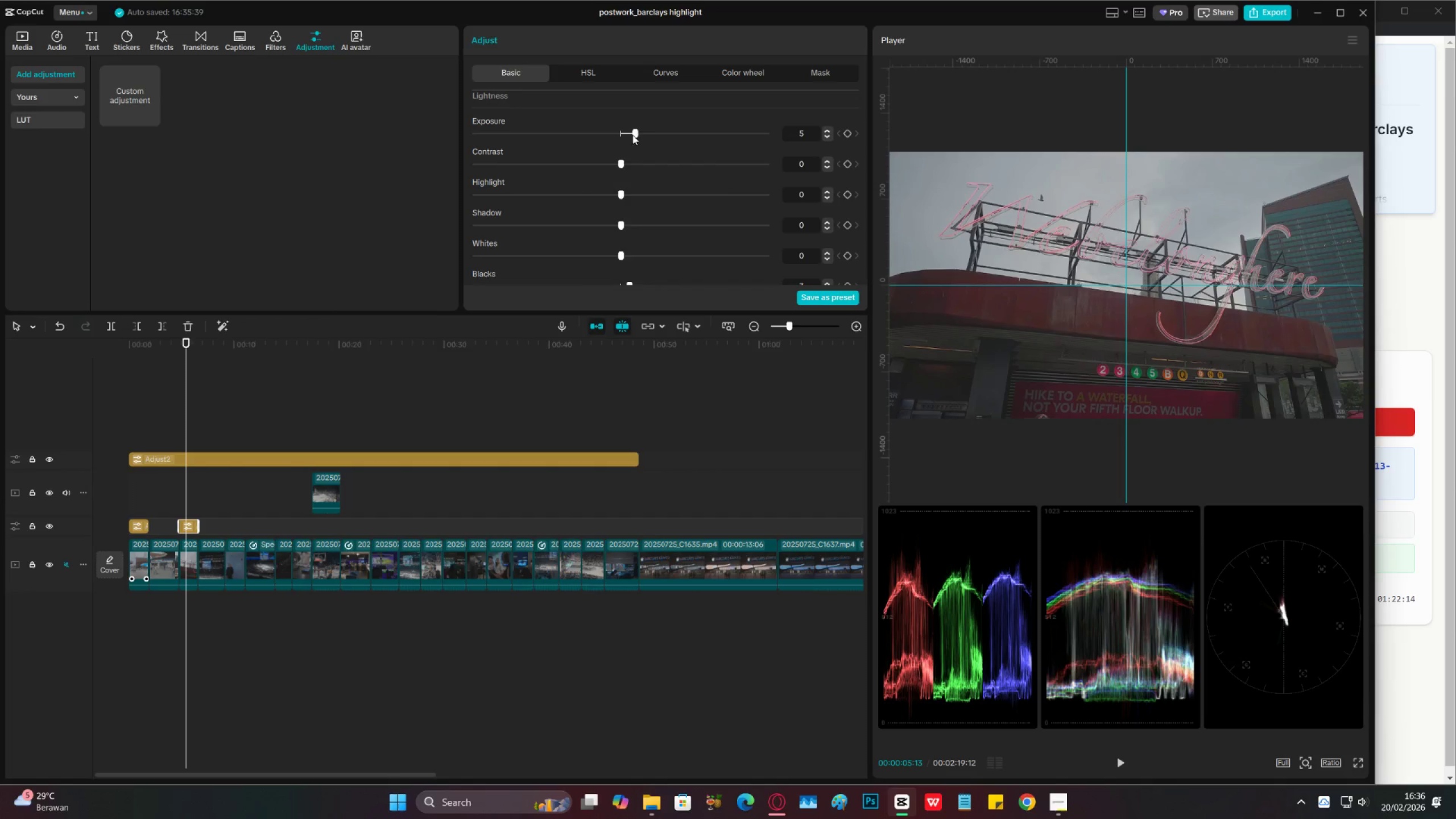 
left_click([161, 413])
 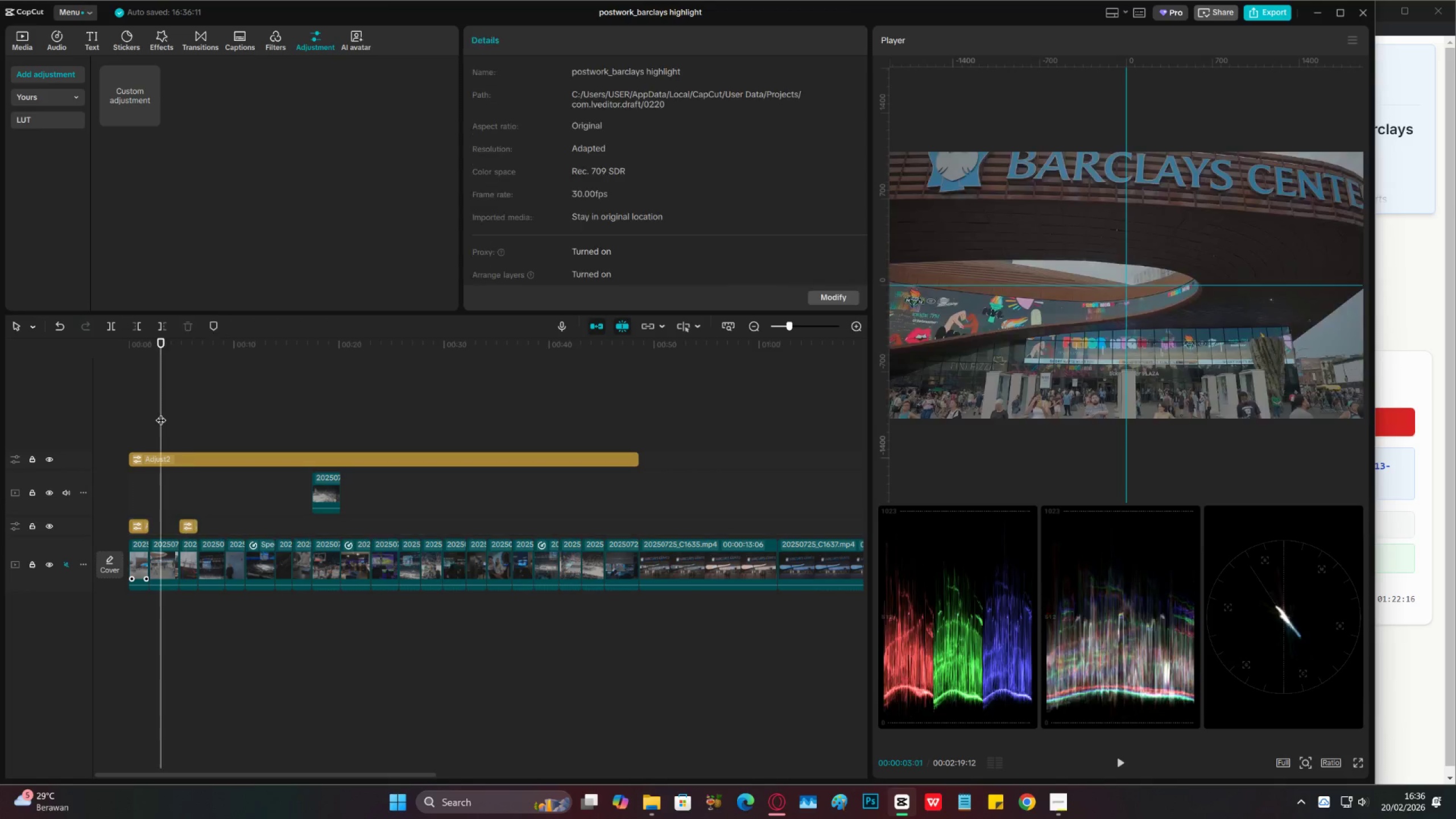 
left_click_drag(start_coordinate=[161, 413], to_coordinate=[130, 445])
 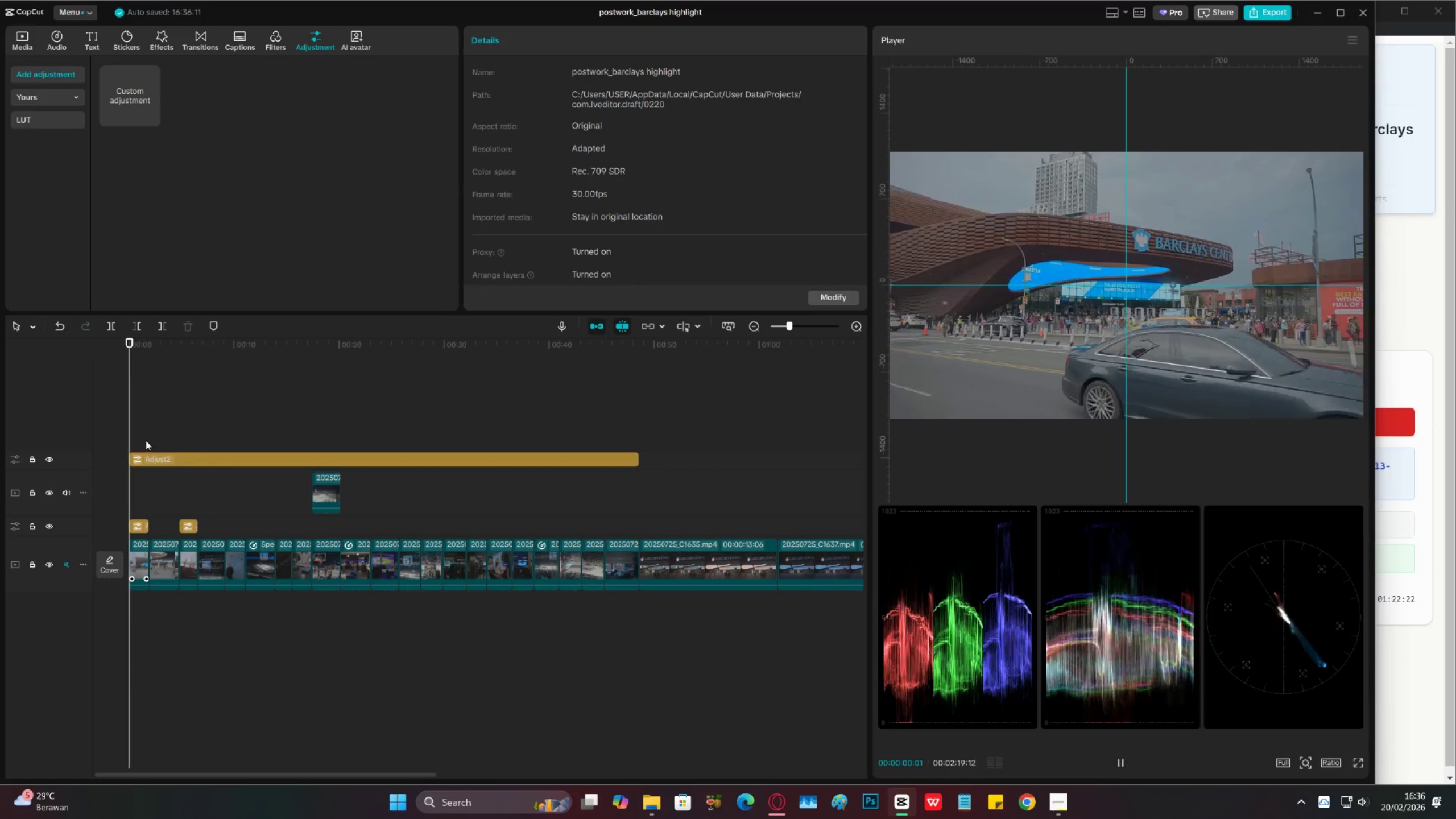 
key(Control+S)
 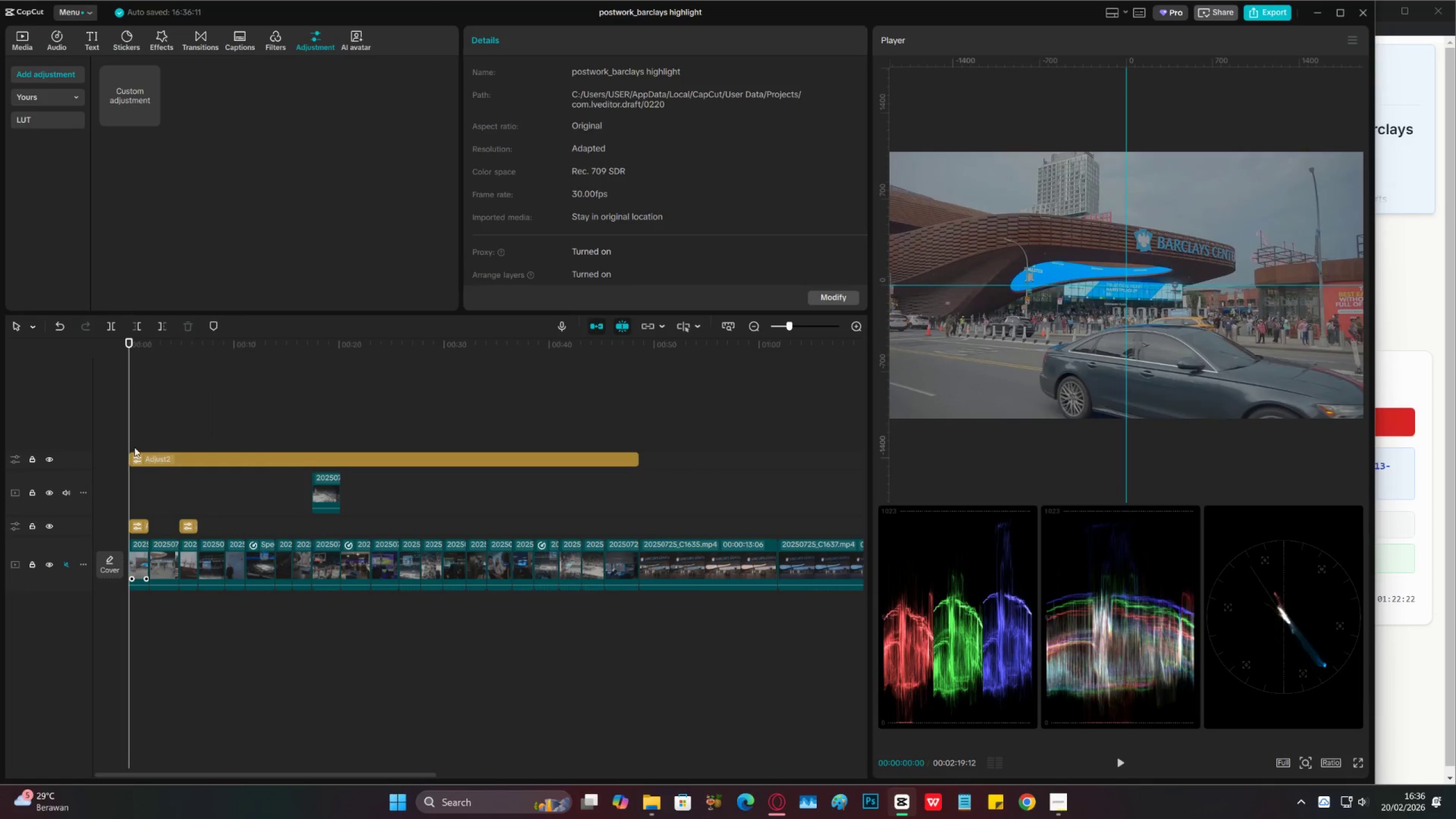 
key(Space)
 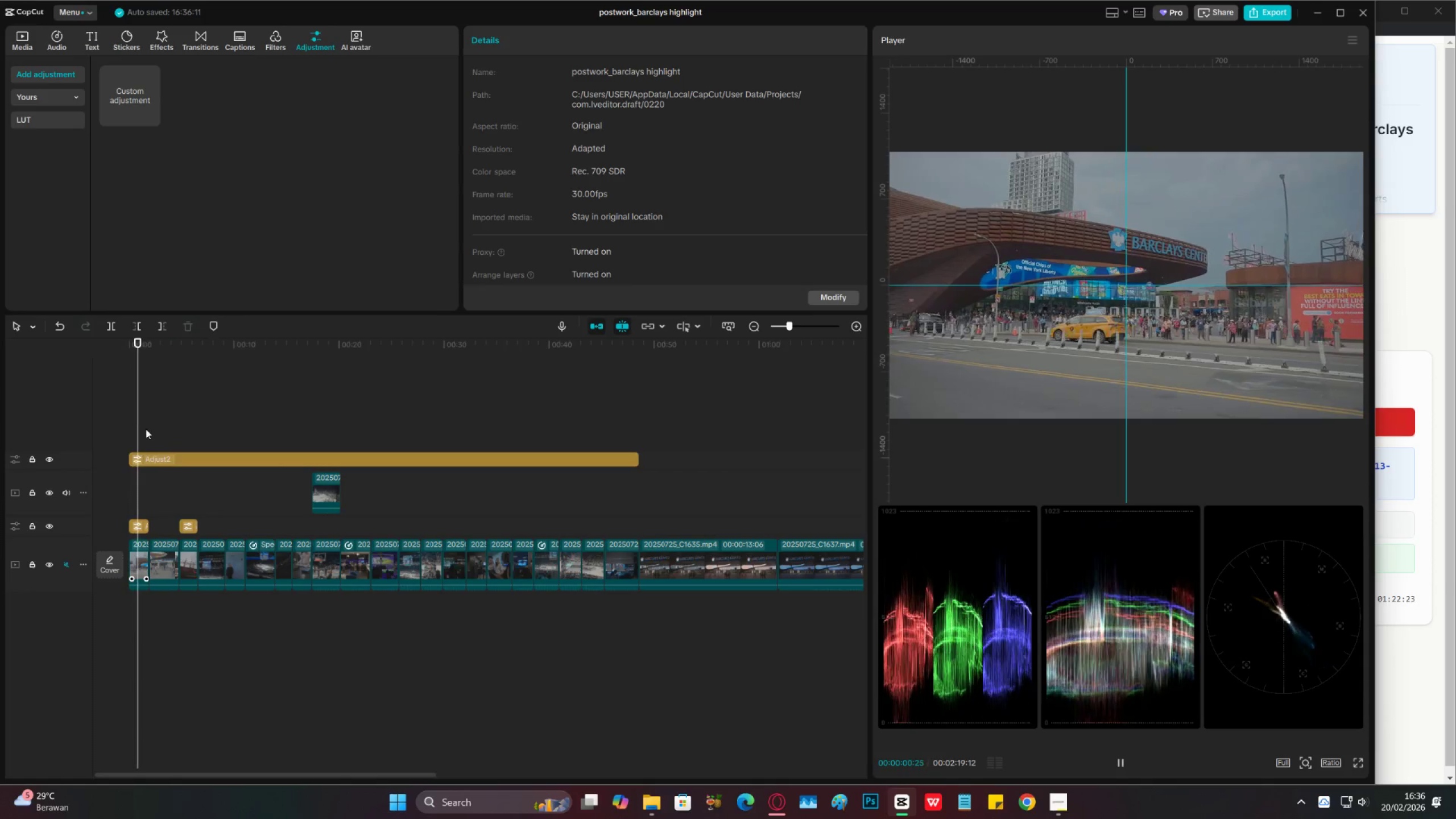 
key(Space)
 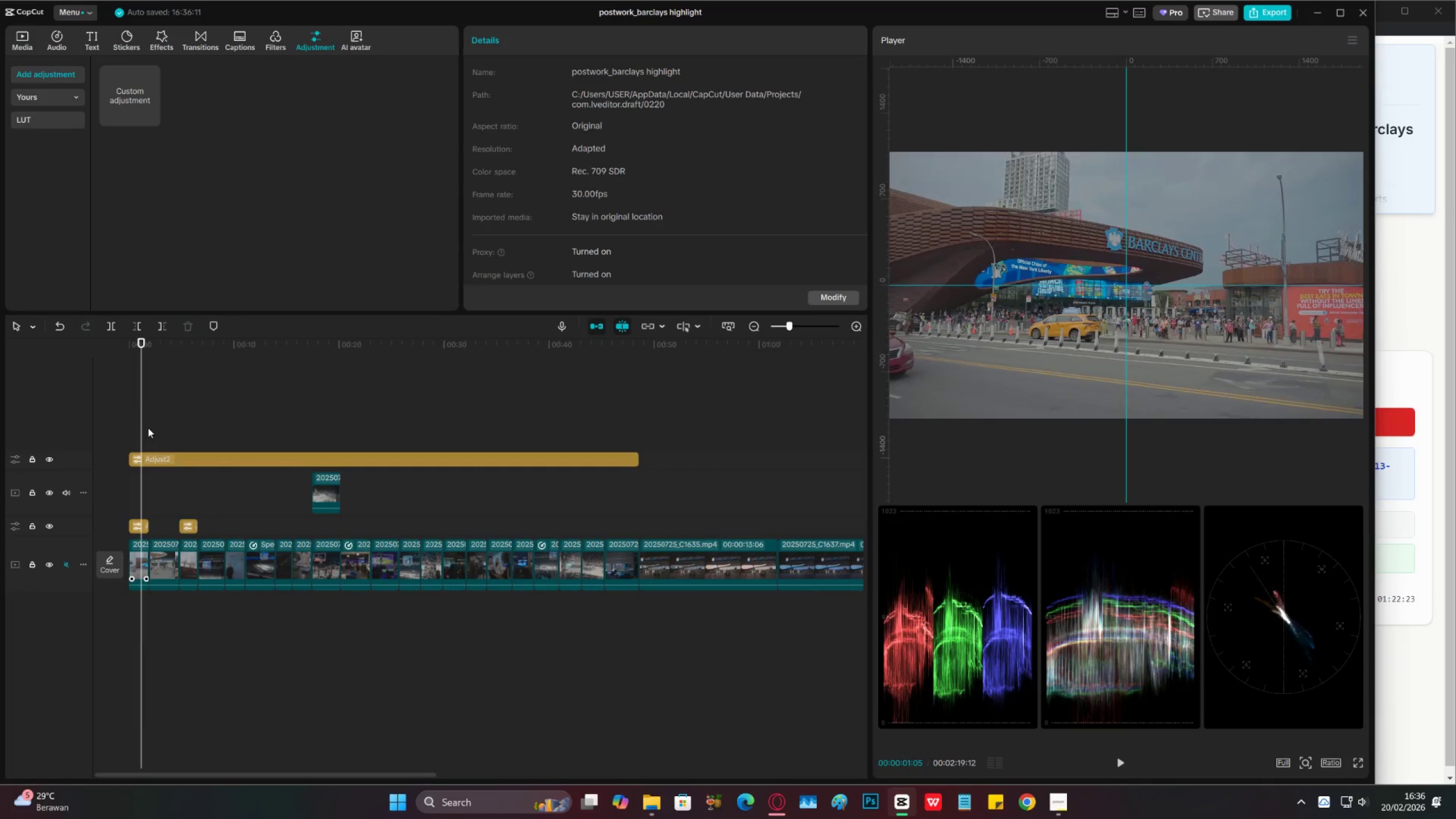 
key(Control+S)
 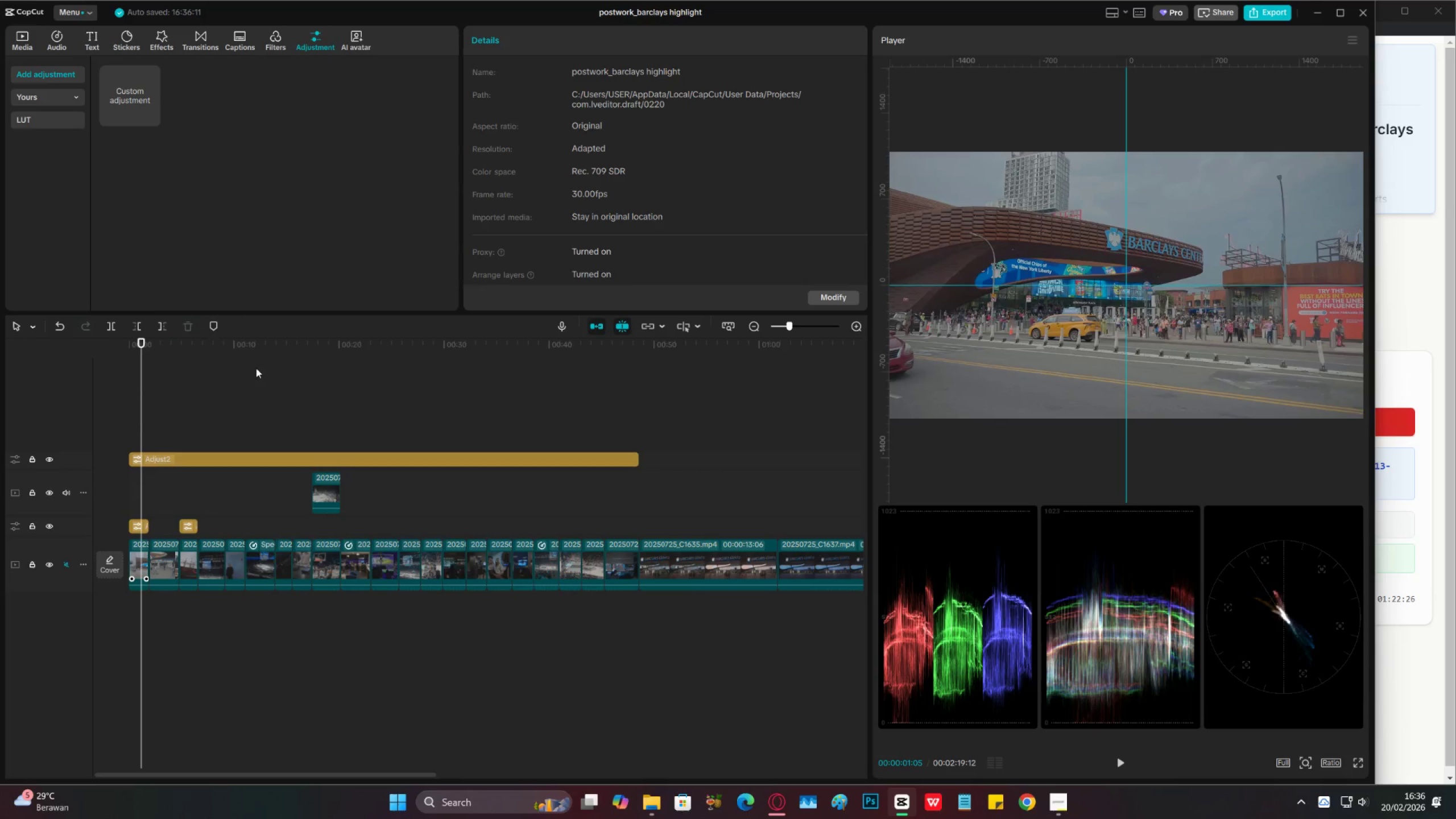 
left_click([274, 381])
 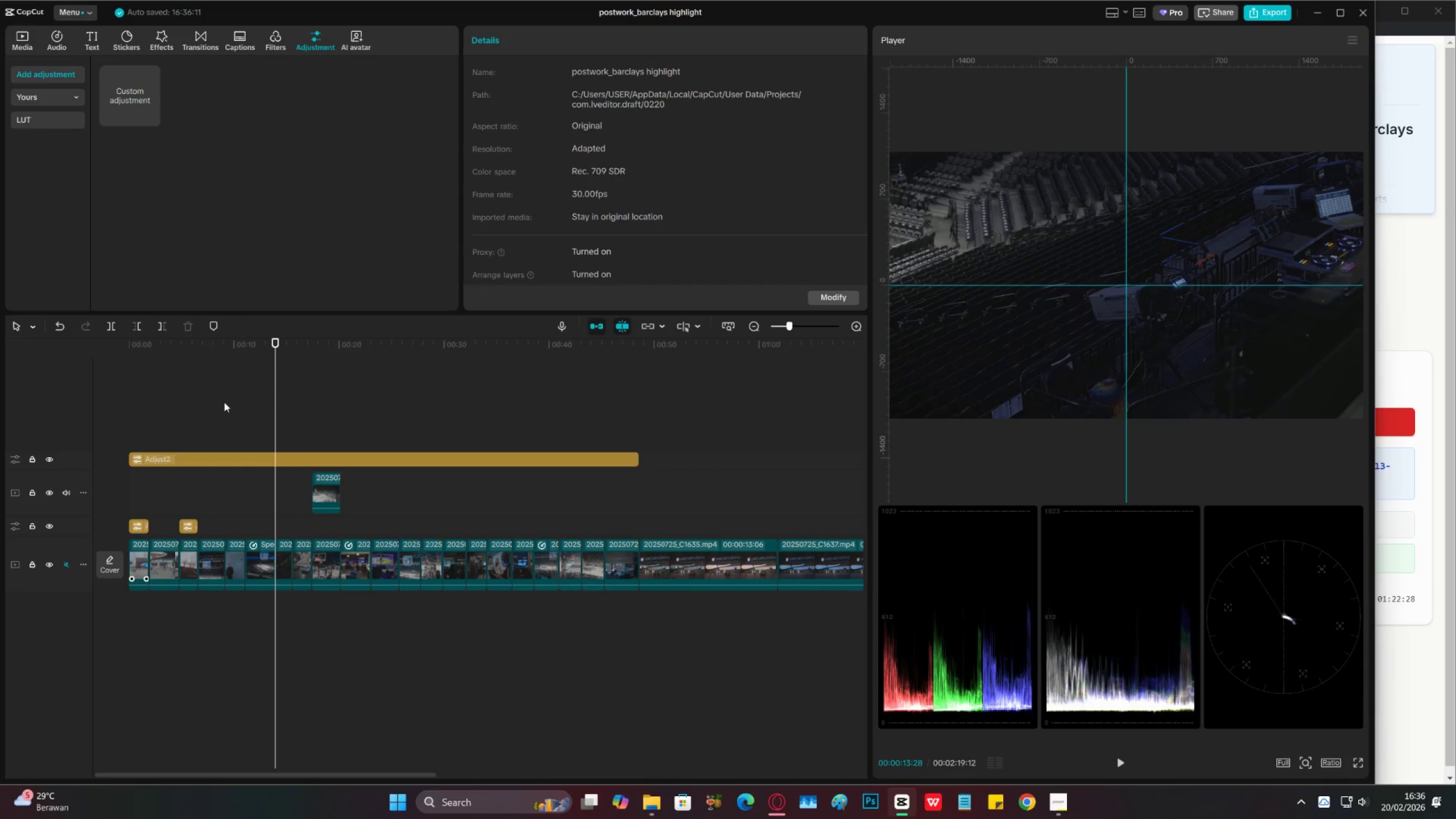 
left_click_drag(start_coordinate=[207, 433], to_coordinate=[209, 429])
 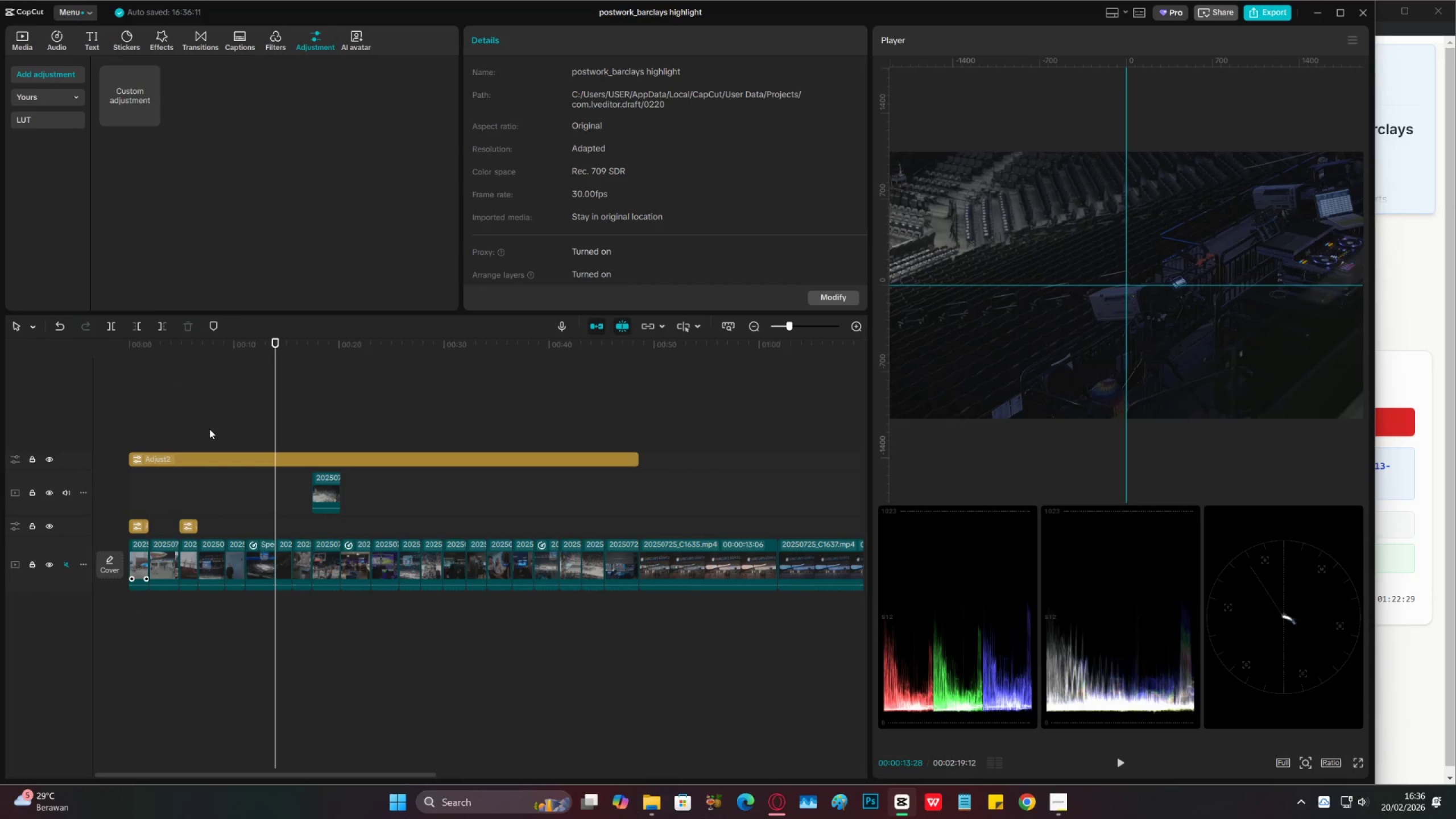 
left_click([209, 429])
 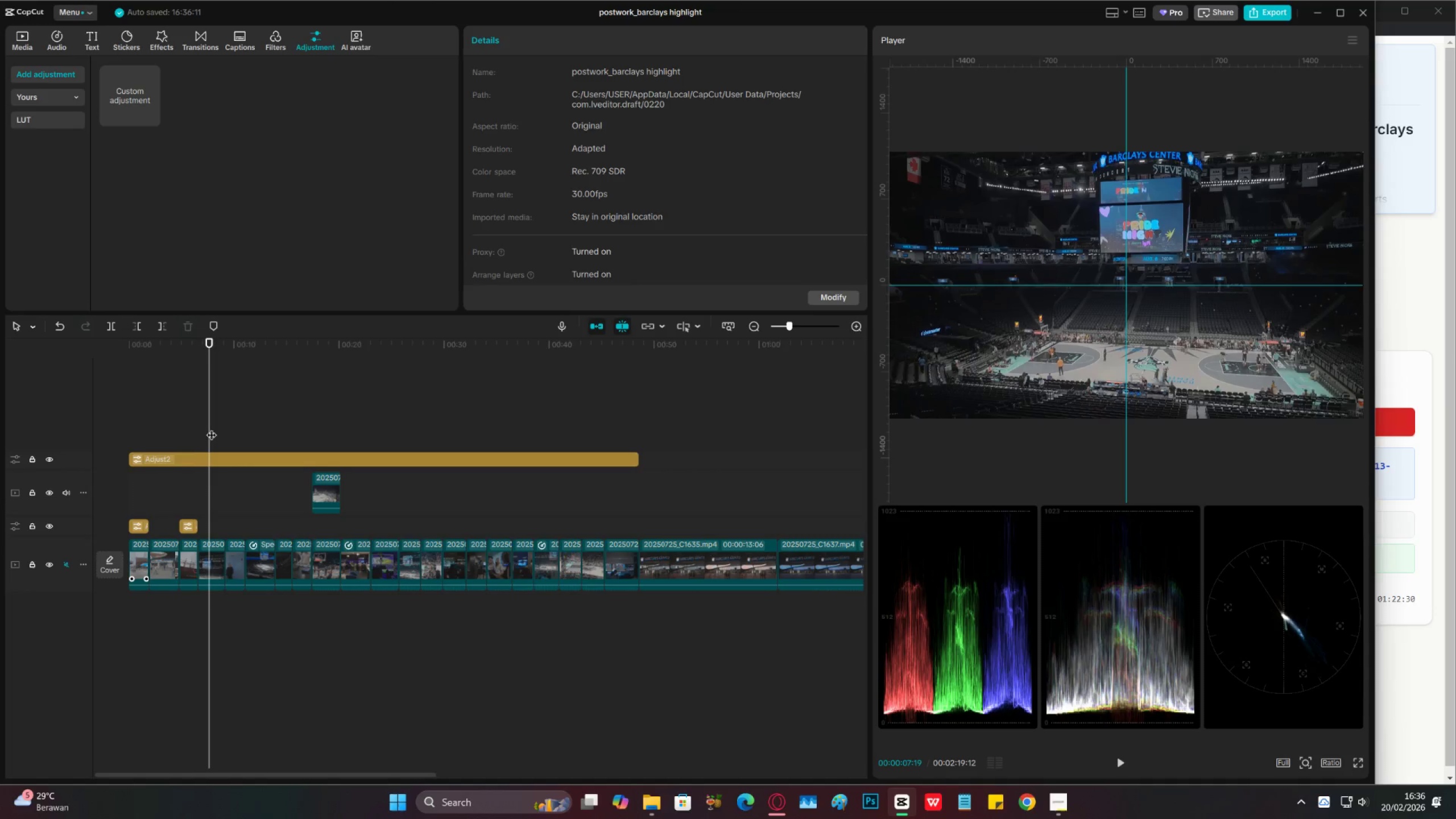 
left_click_drag(start_coordinate=[212, 432], to_coordinate=[226, 435])
 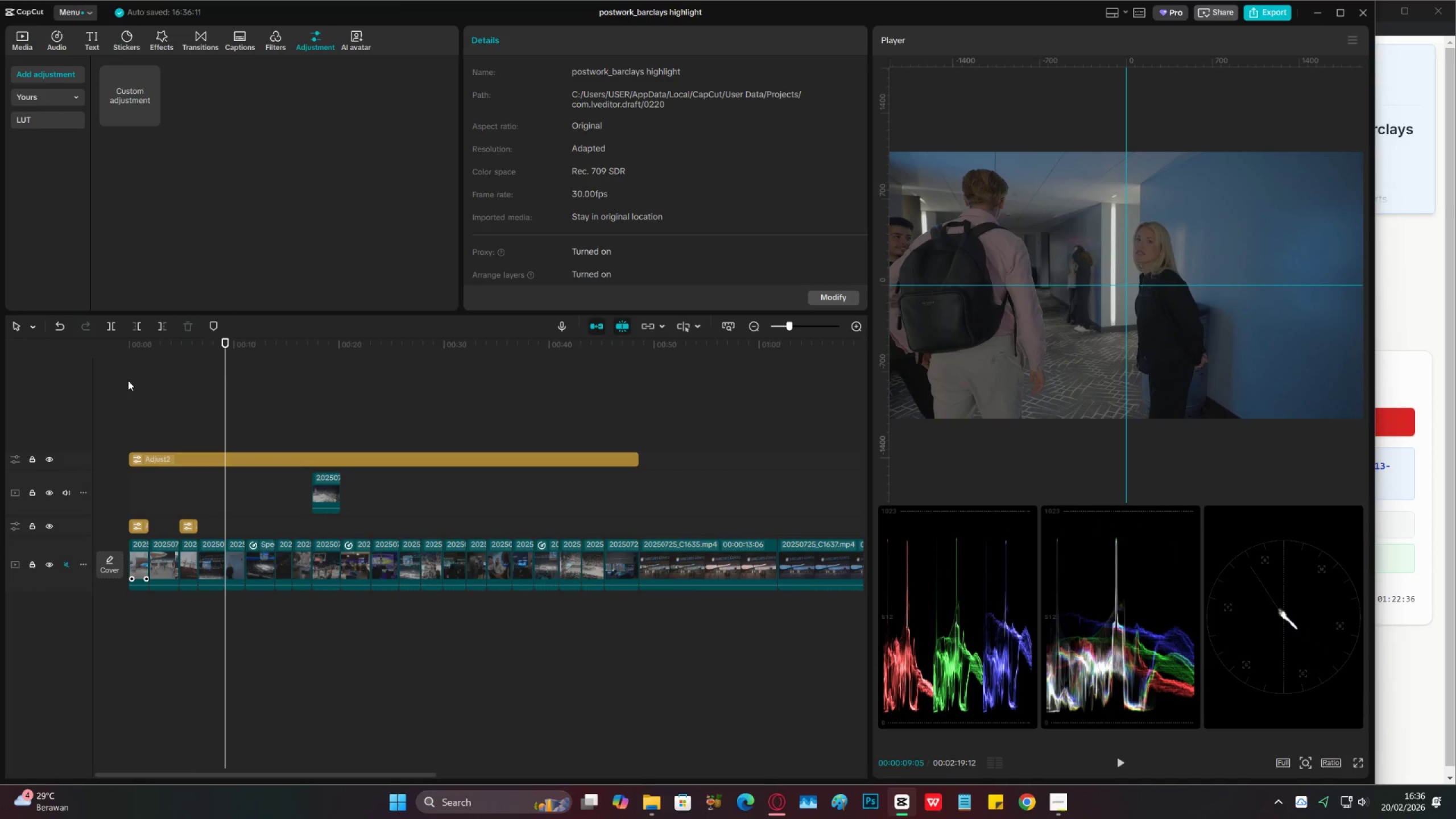 
left_click([191, 431])
 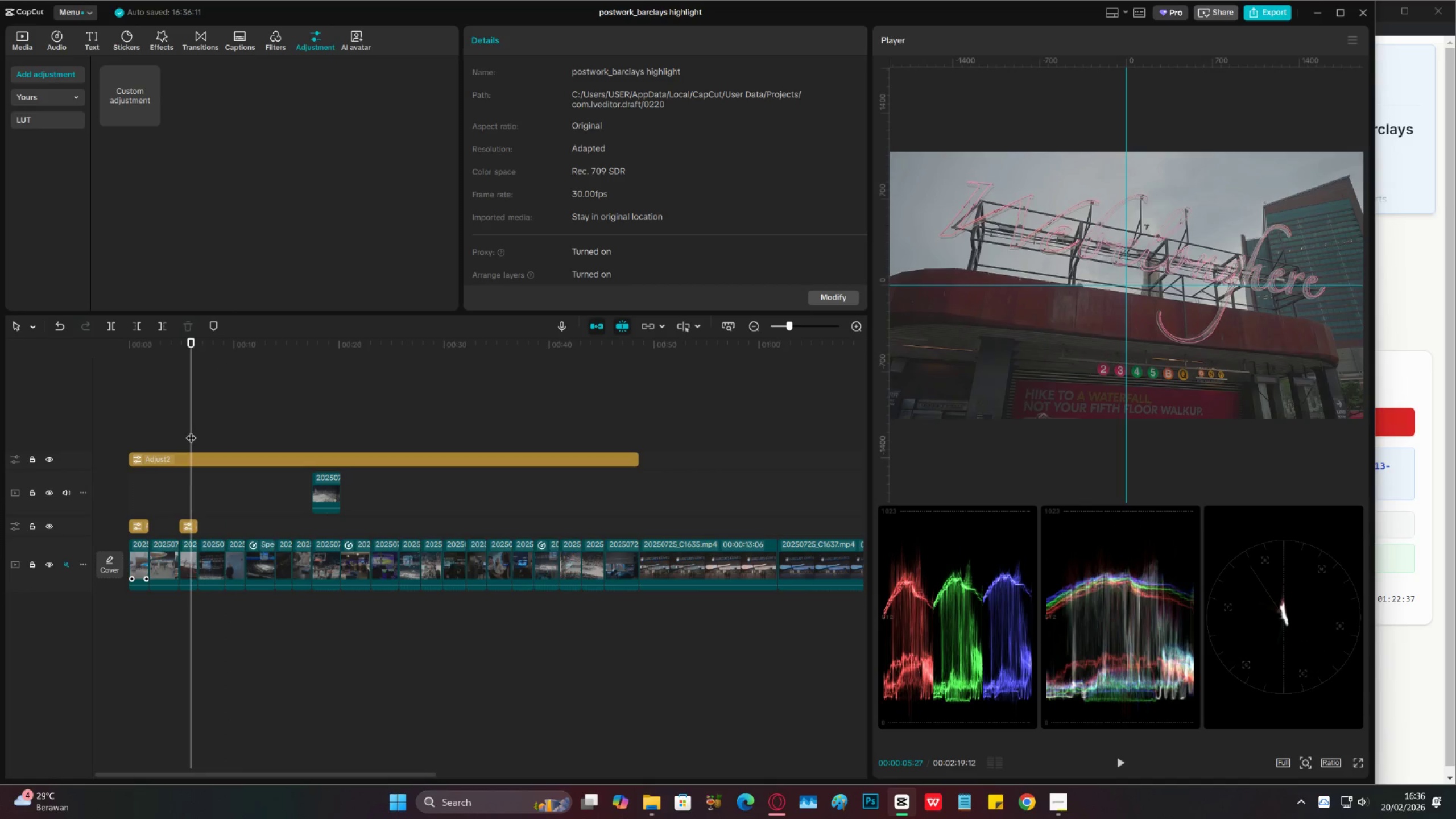 
left_click_drag(start_coordinate=[191, 431], to_coordinate=[195, 427])
 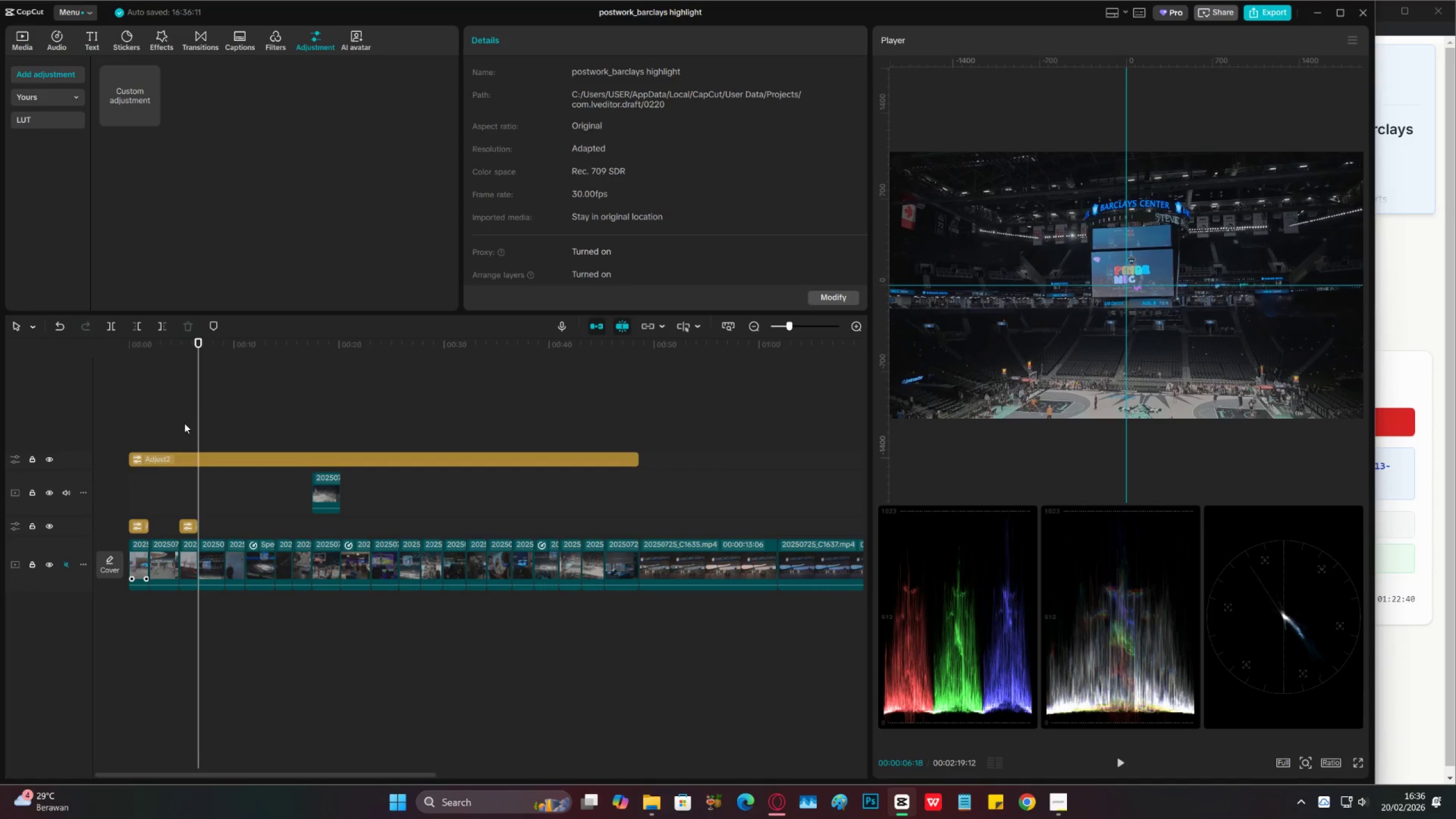 
key(Control+S)
 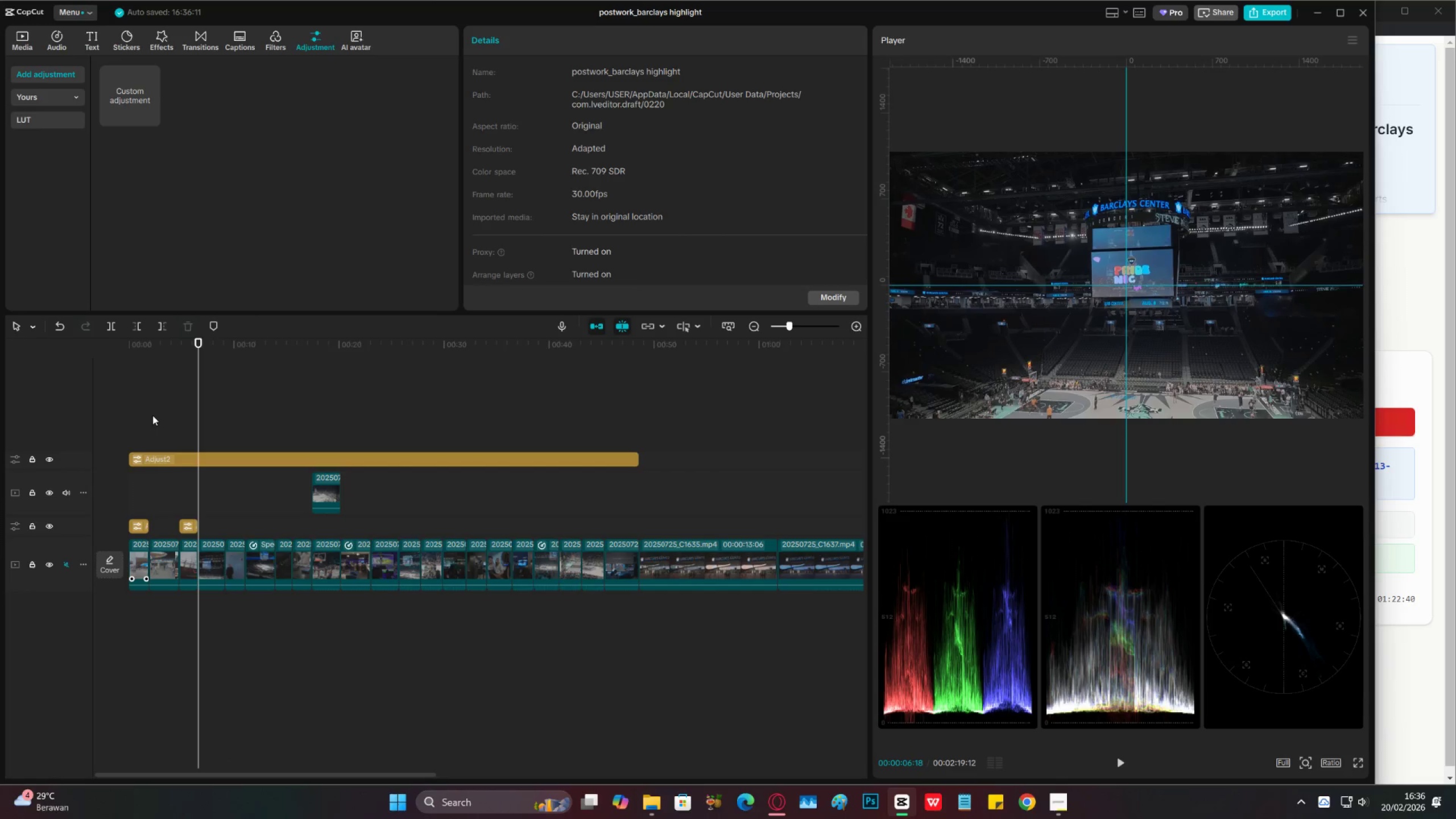 
left_click([152, 415])
 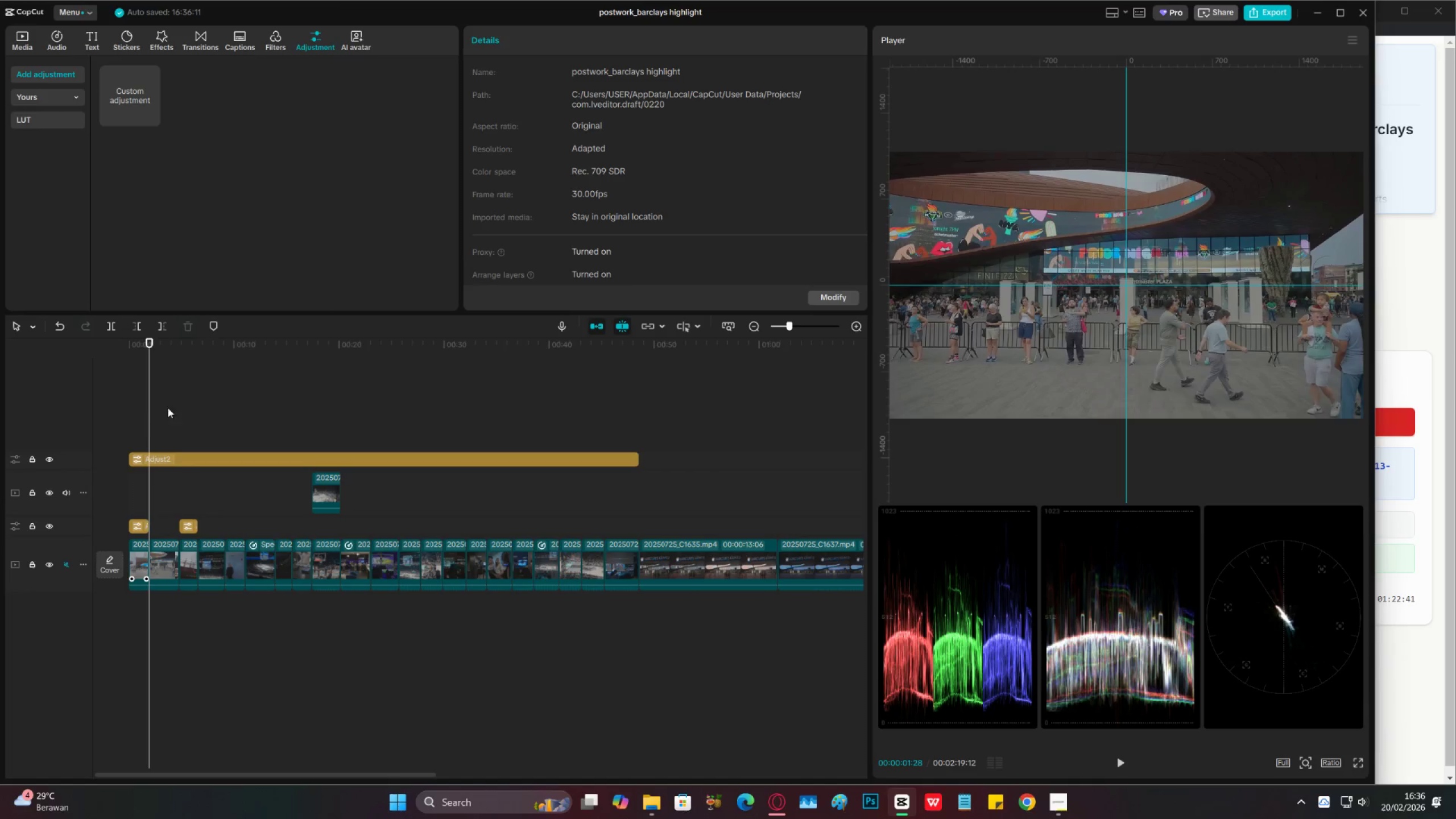 
left_click([176, 398])
 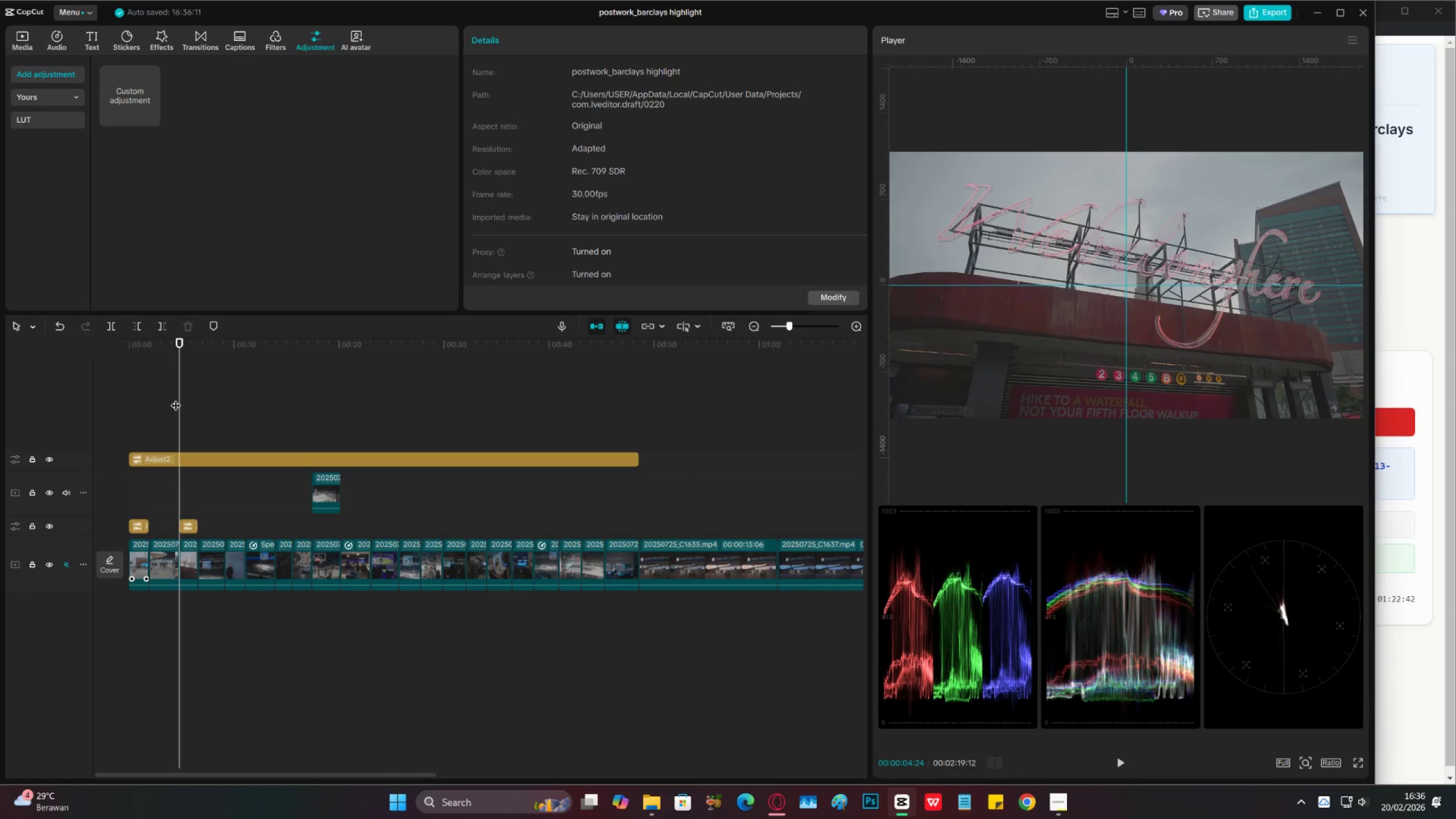 
left_click_drag(start_coordinate=[176, 398], to_coordinate=[158, 407])
 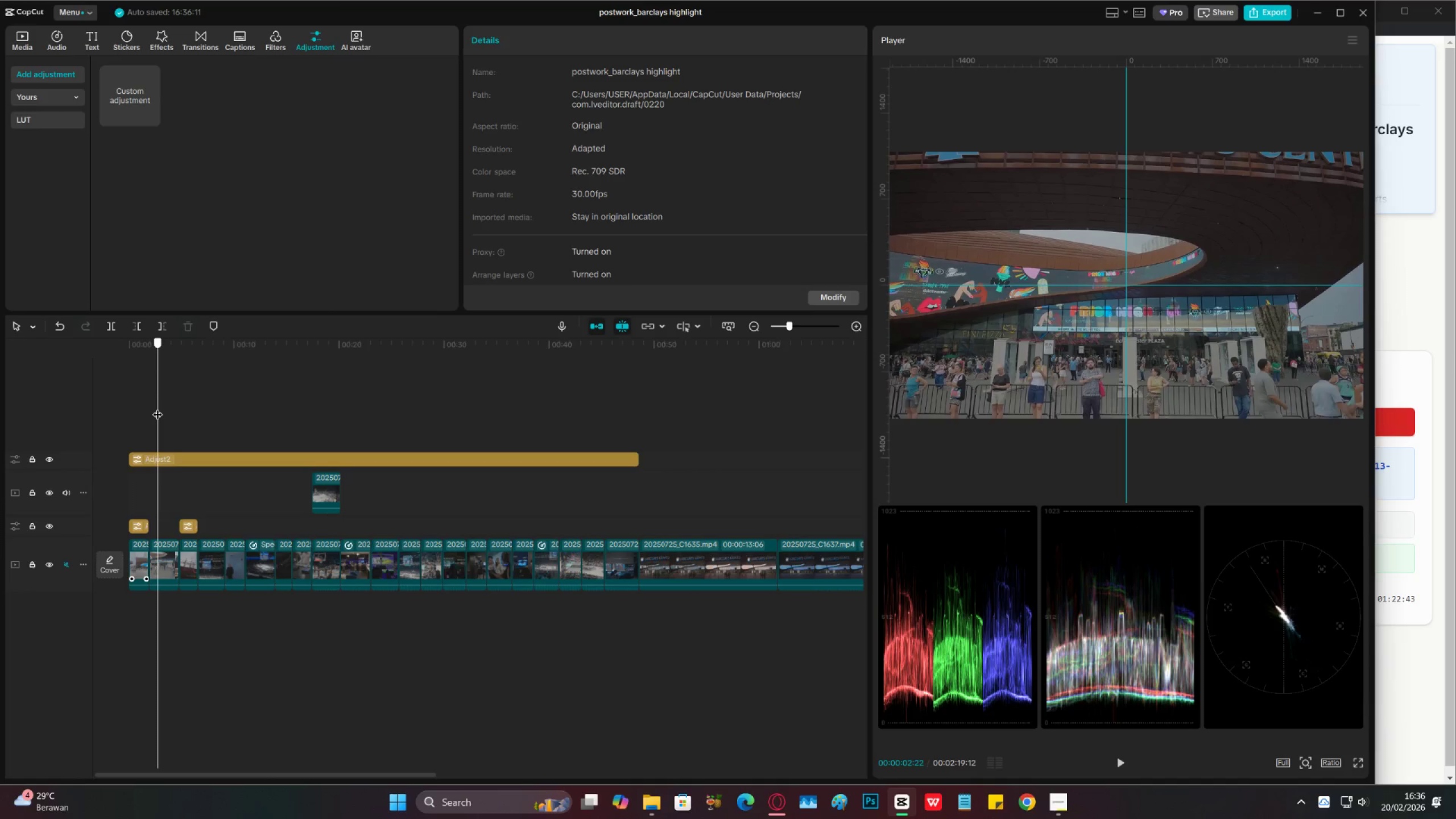 
key(Control+S)
 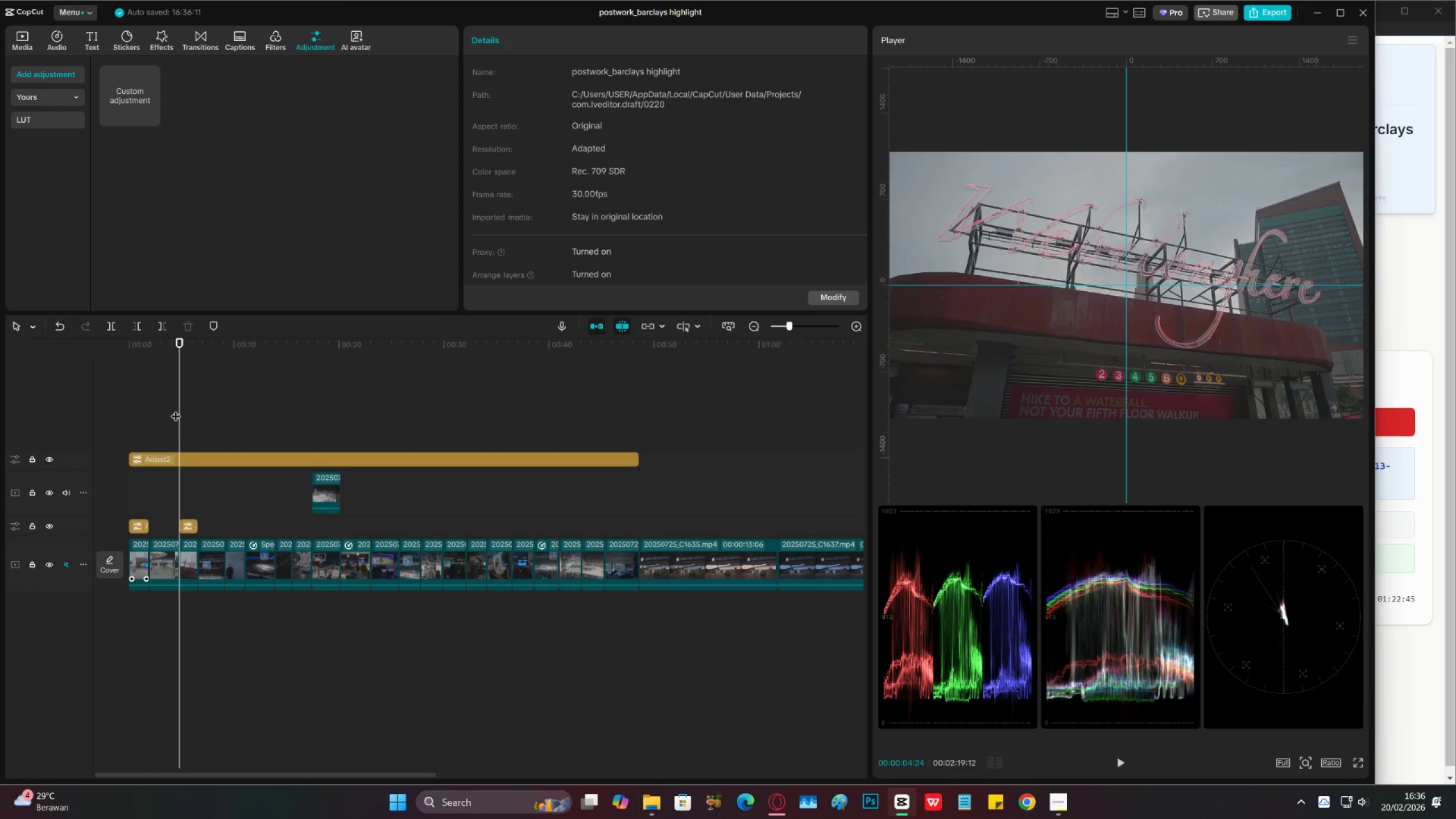 
left_click([158, 424])
 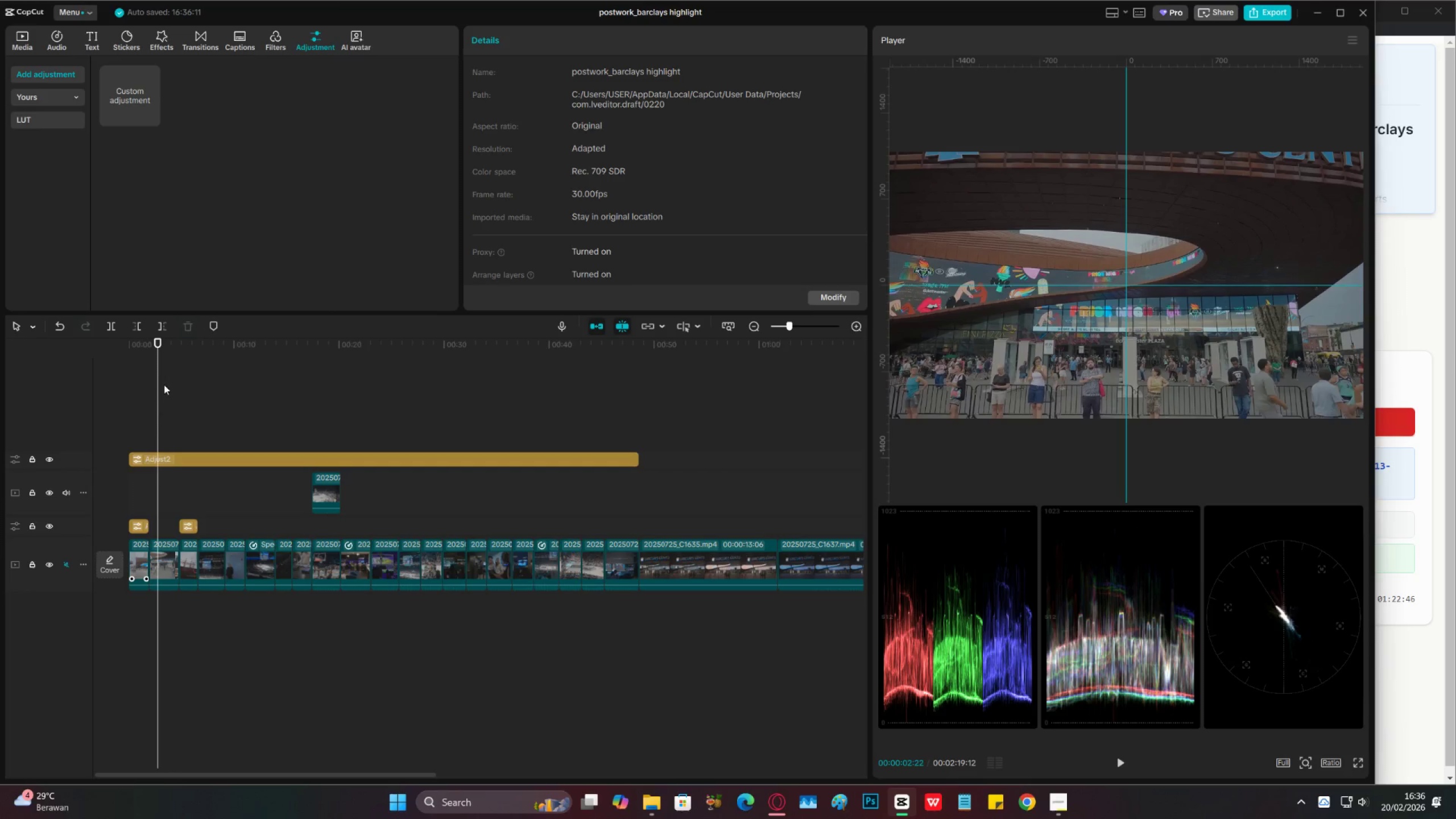 
left_click([165, 378])
 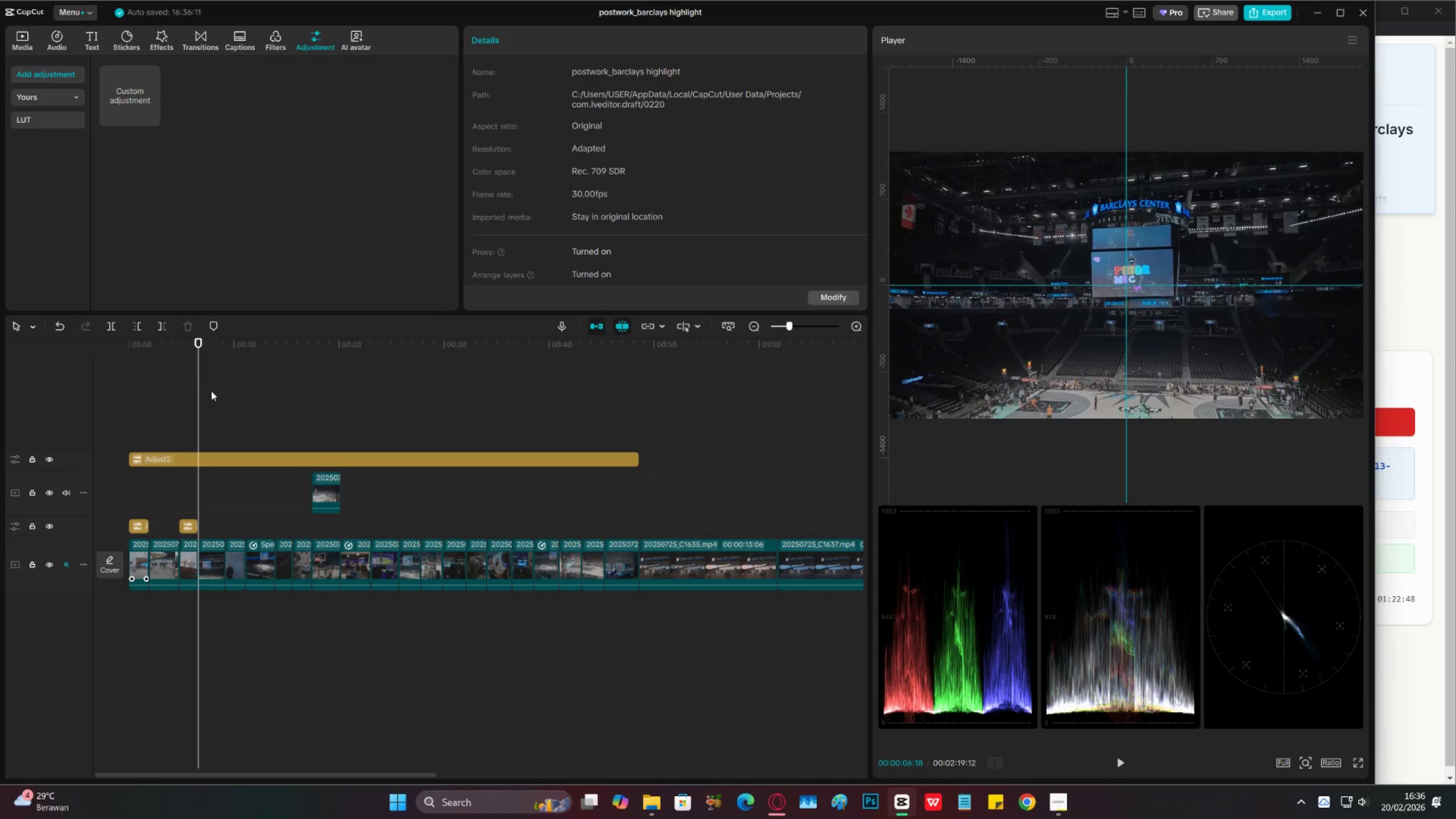 
double_click([221, 400])
 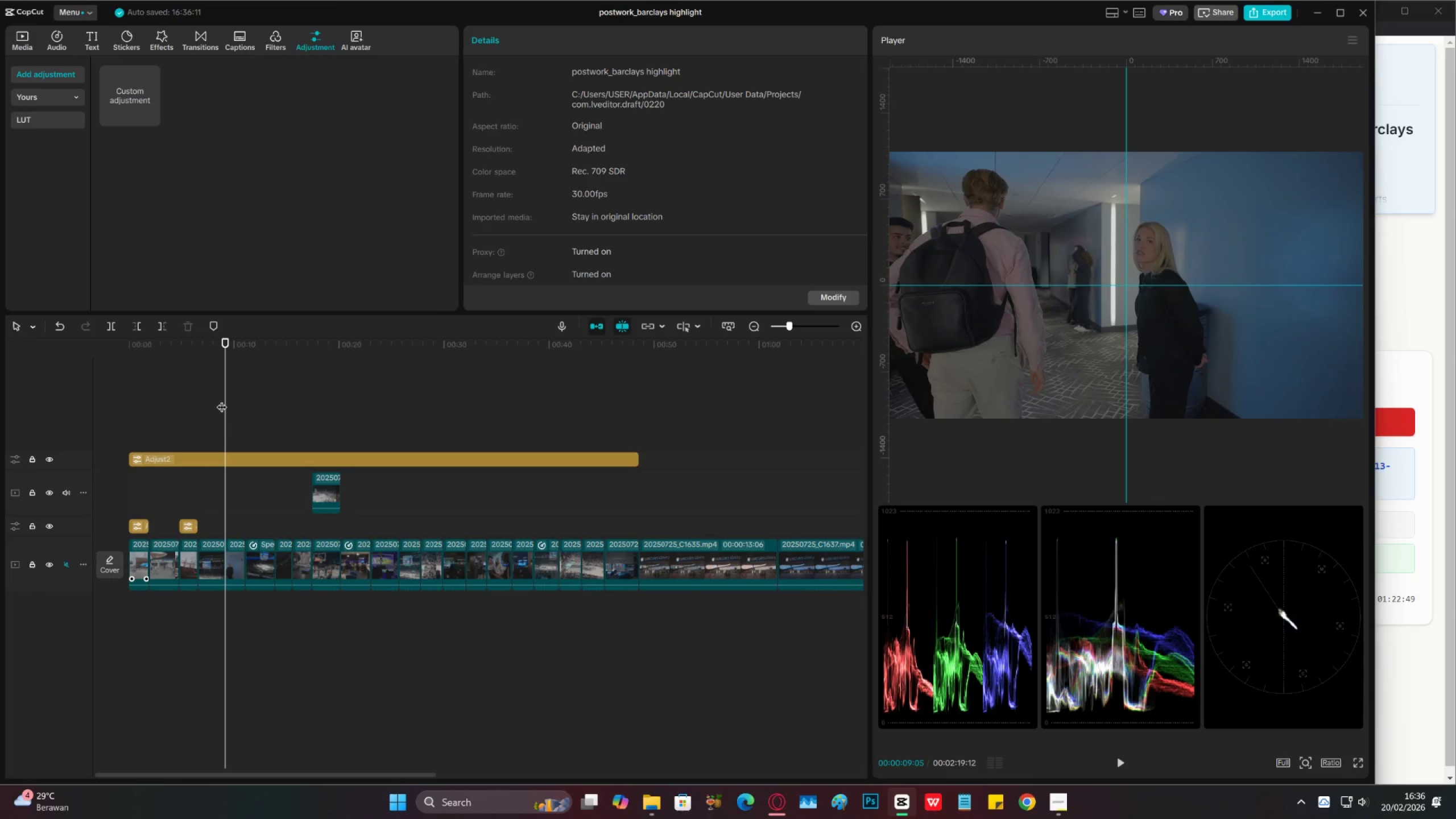 
left_click_drag(start_coordinate=[222, 400], to_coordinate=[291, 407])
 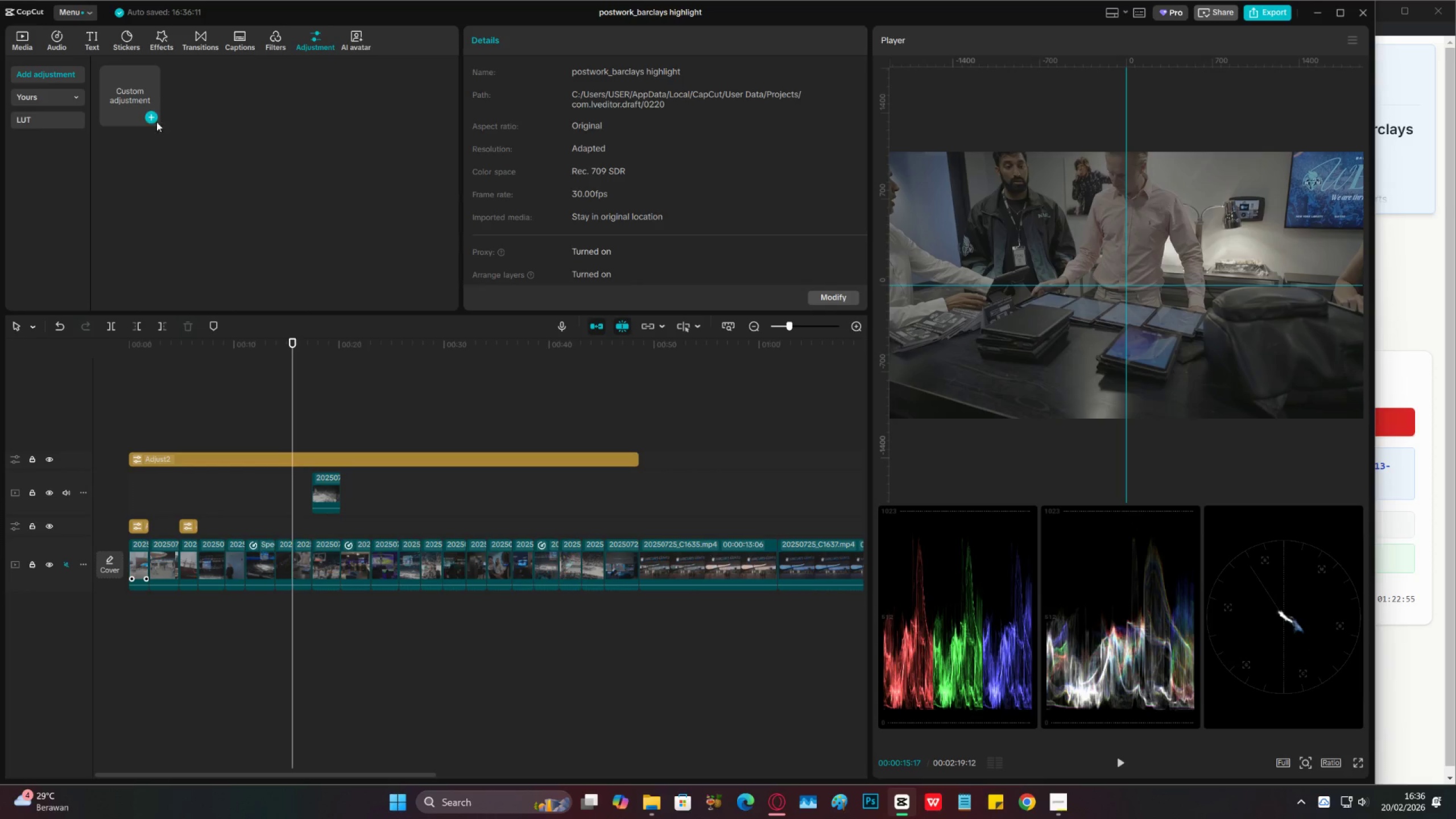 
left_click([152, 118])
 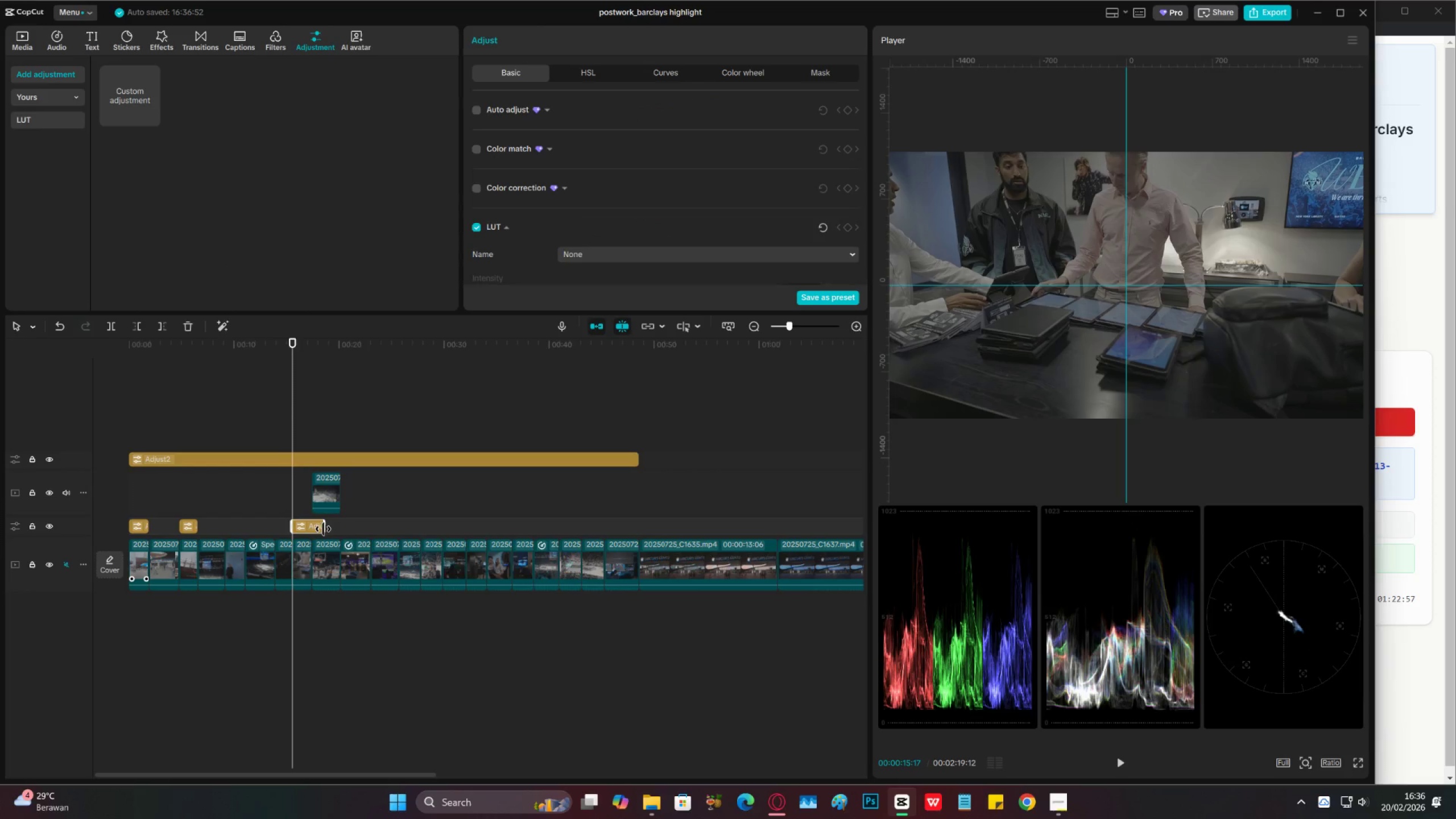 
left_click_drag(start_coordinate=[324, 531], to_coordinate=[312, 531])
 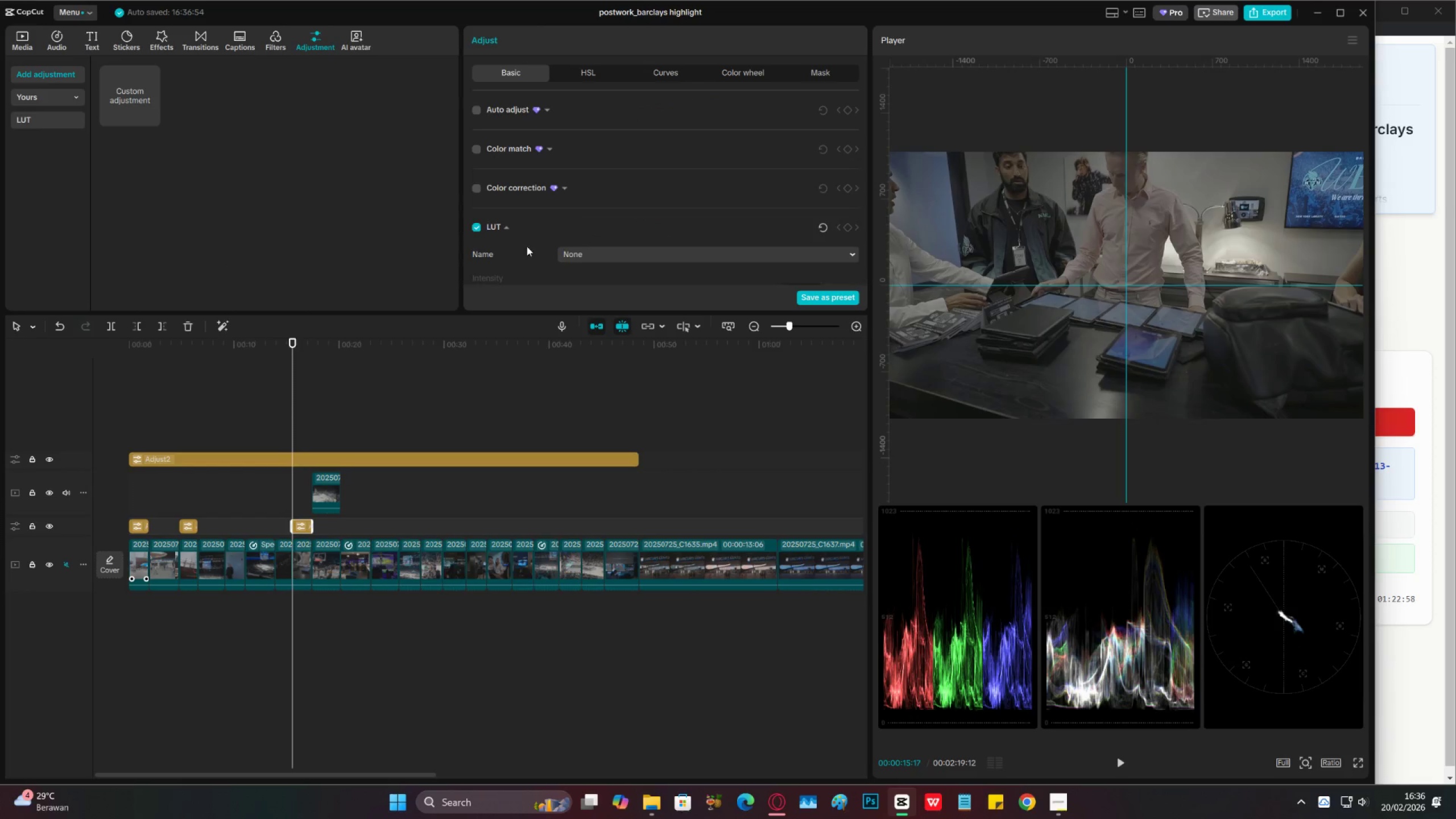 
scroll: coordinate [589, 198], scroll_direction: down, amount: 17.0
 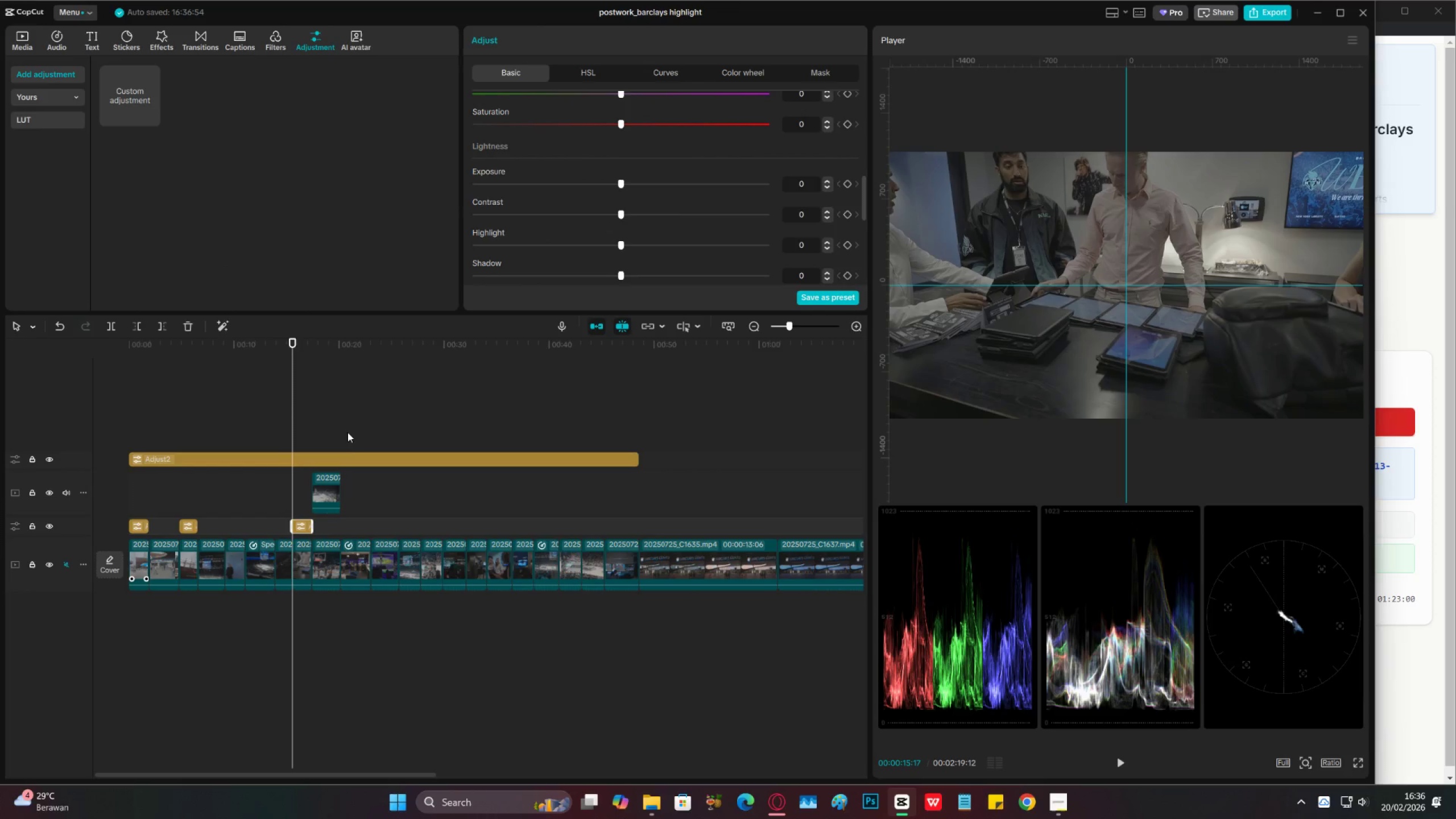 
left_click([321, 458])
 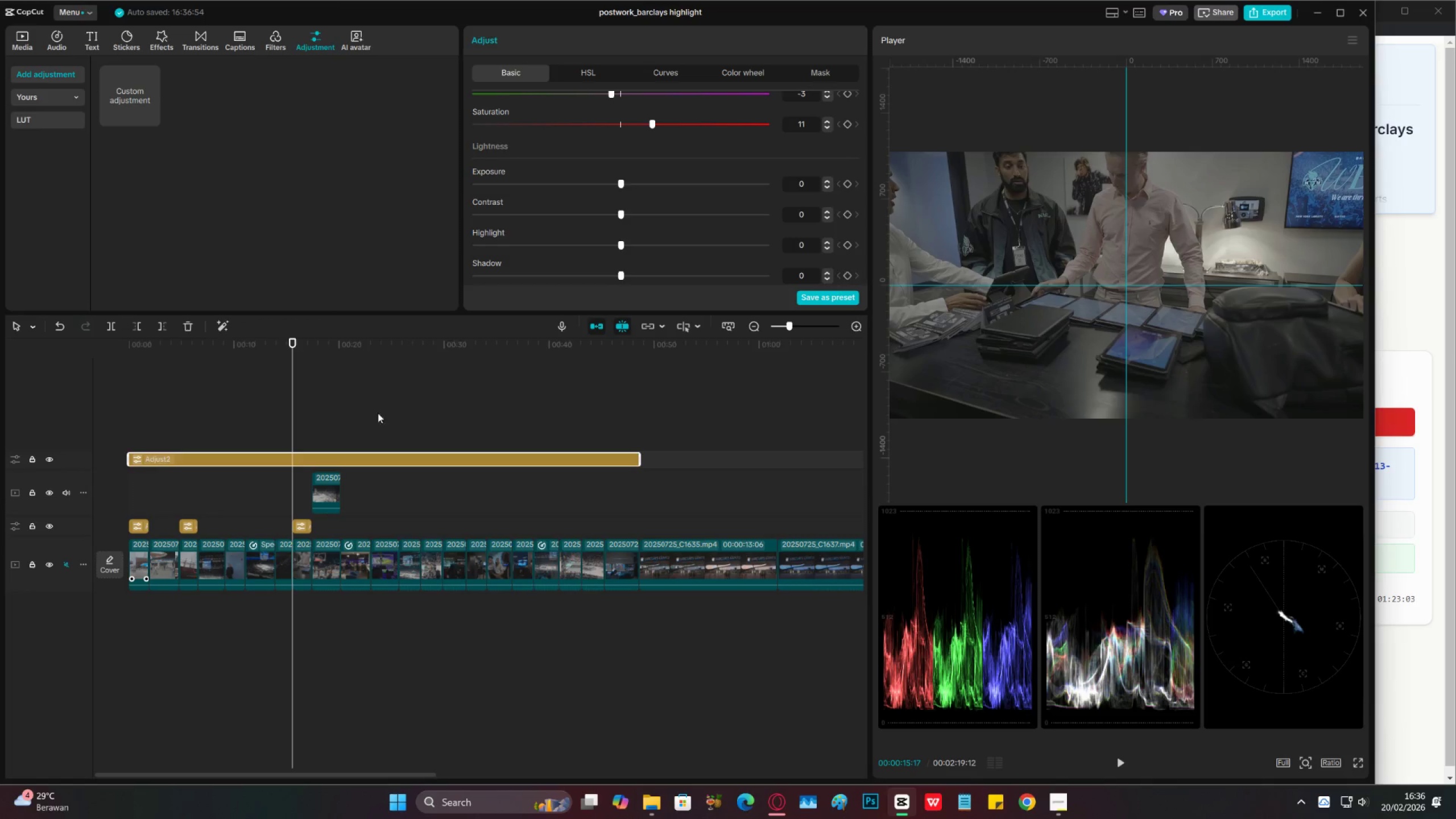 
left_click([305, 524])
 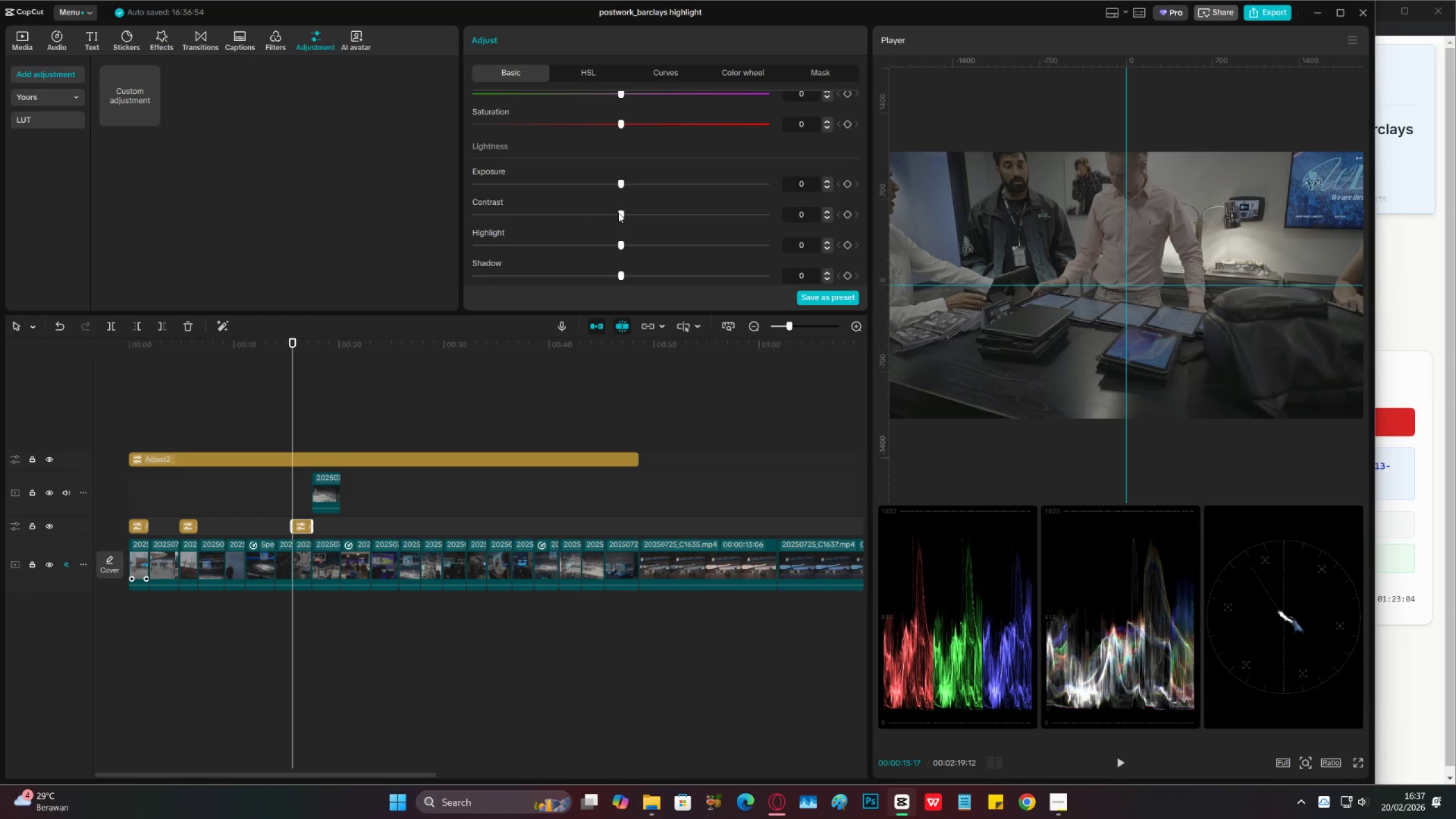 
left_click_drag(start_coordinate=[607, 217], to_coordinate=[616, 213])
 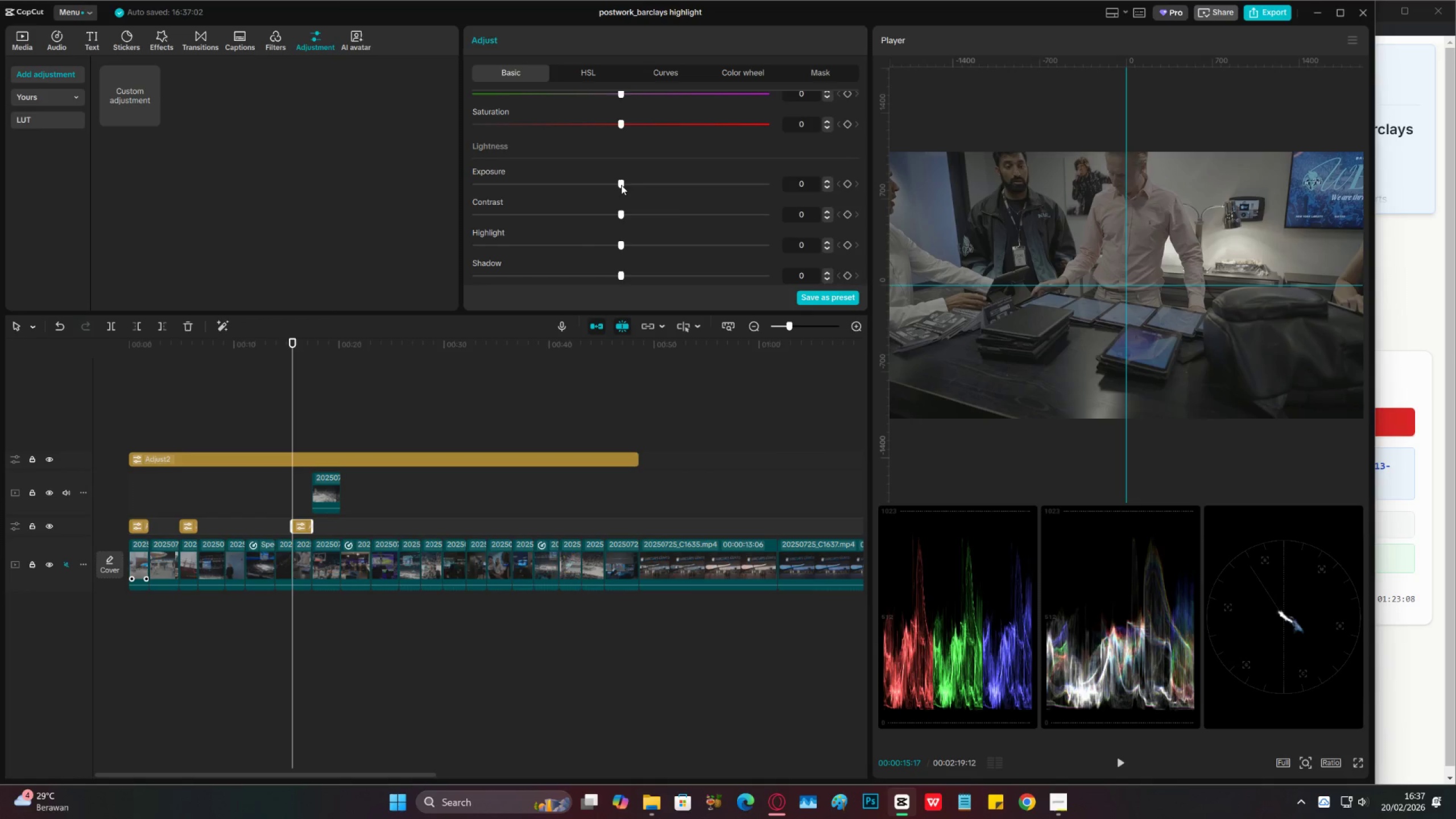 
scroll: coordinate [622, 184], scroll_direction: down, amount: 2.0
 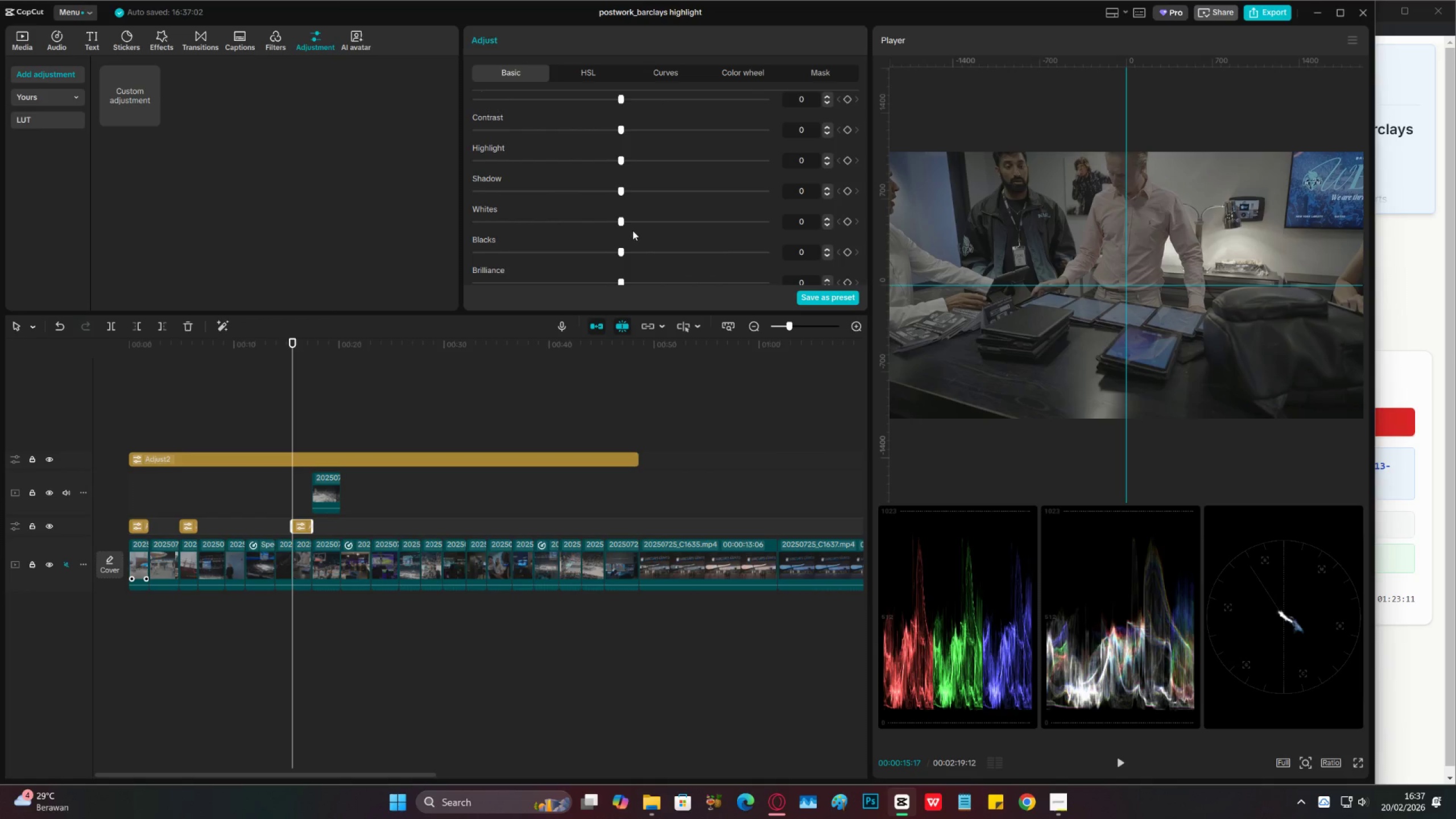 
left_click_drag(start_coordinate=[596, 254], to_coordinate=[613, 254])
 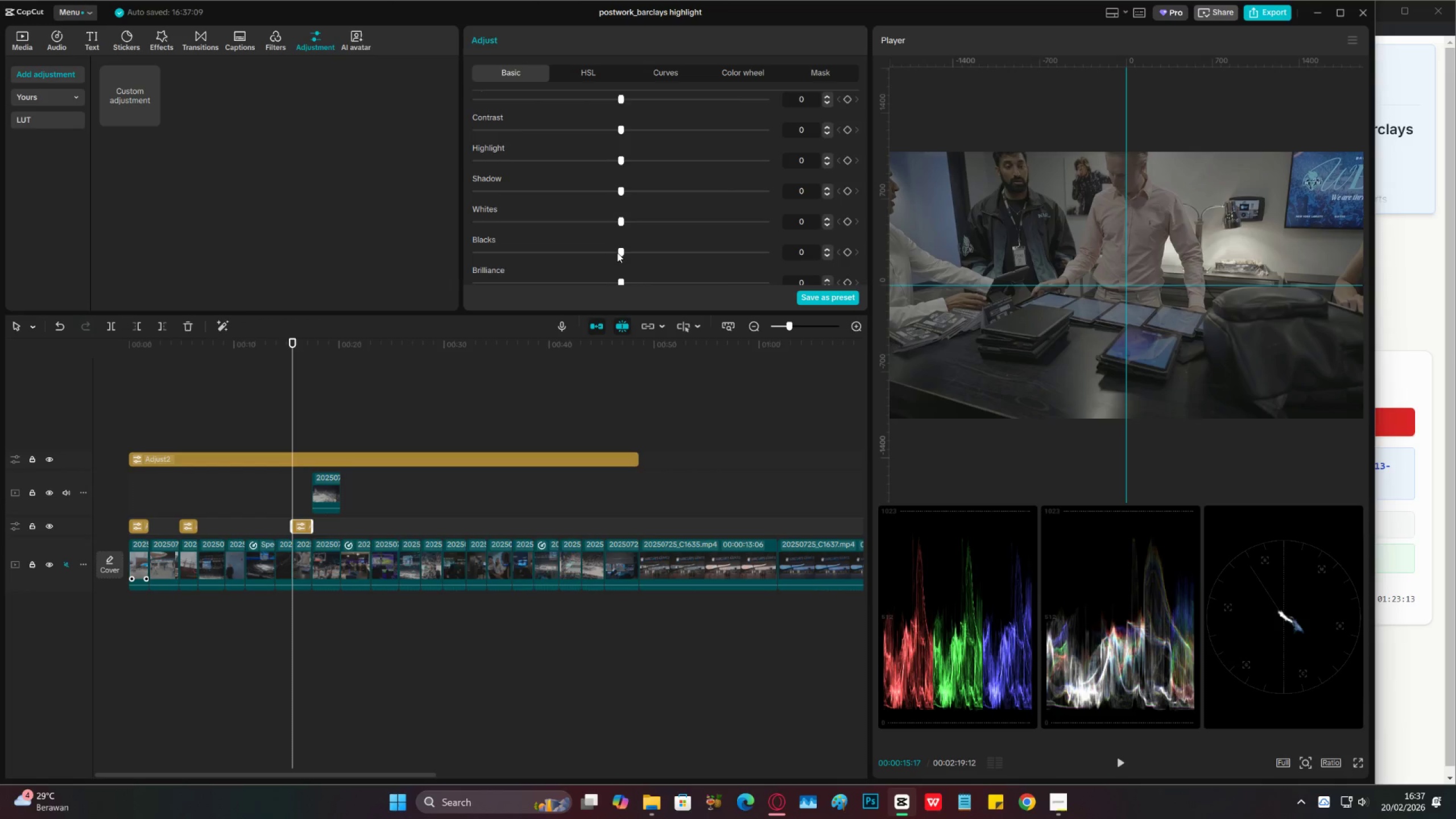 
scroll: coordinate [619, 252], scroll_direction: down, amount: 1.0
 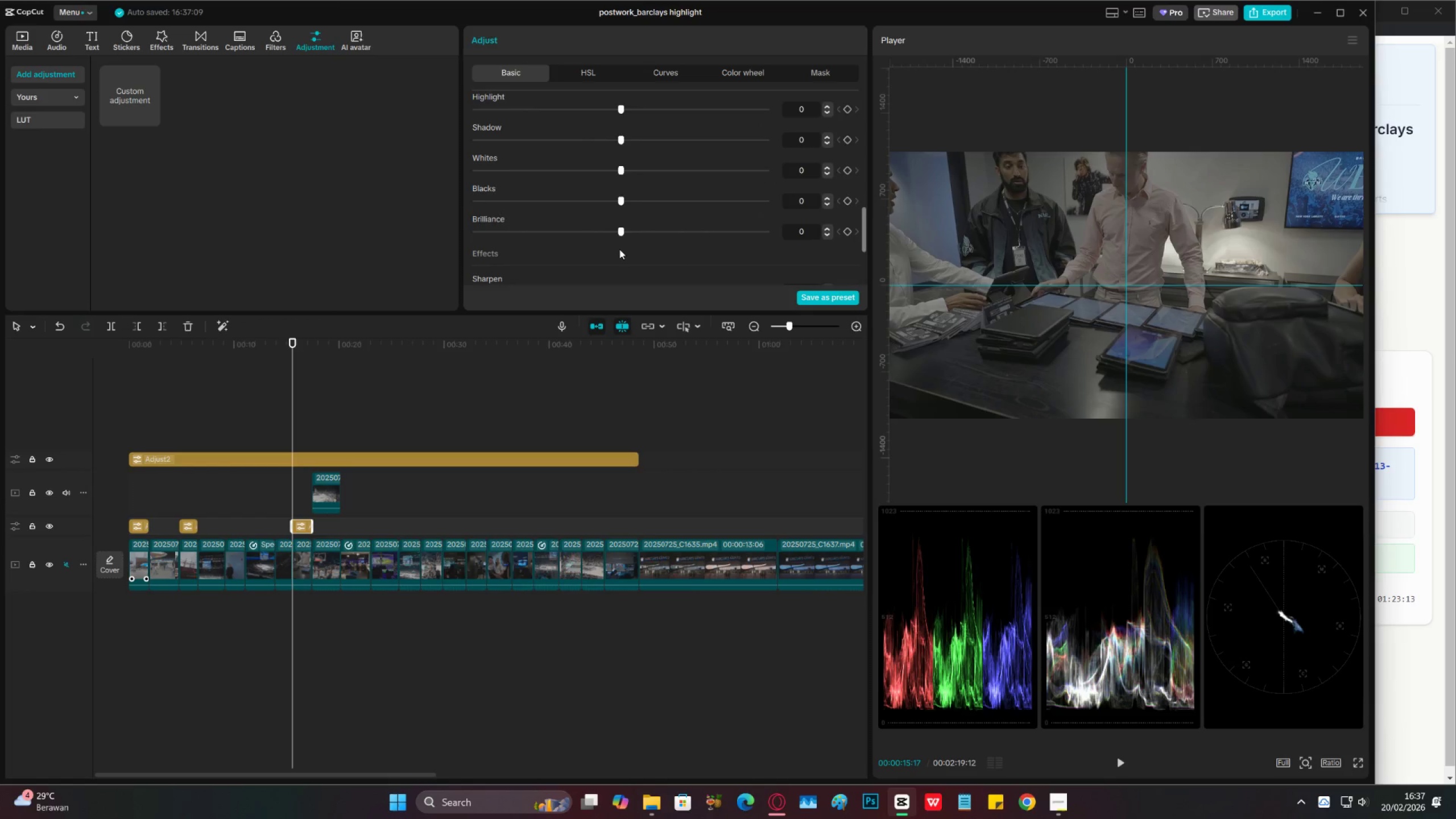 
scroll: coordinate [619, 230], scroll_direction: up, amount: 3.0
 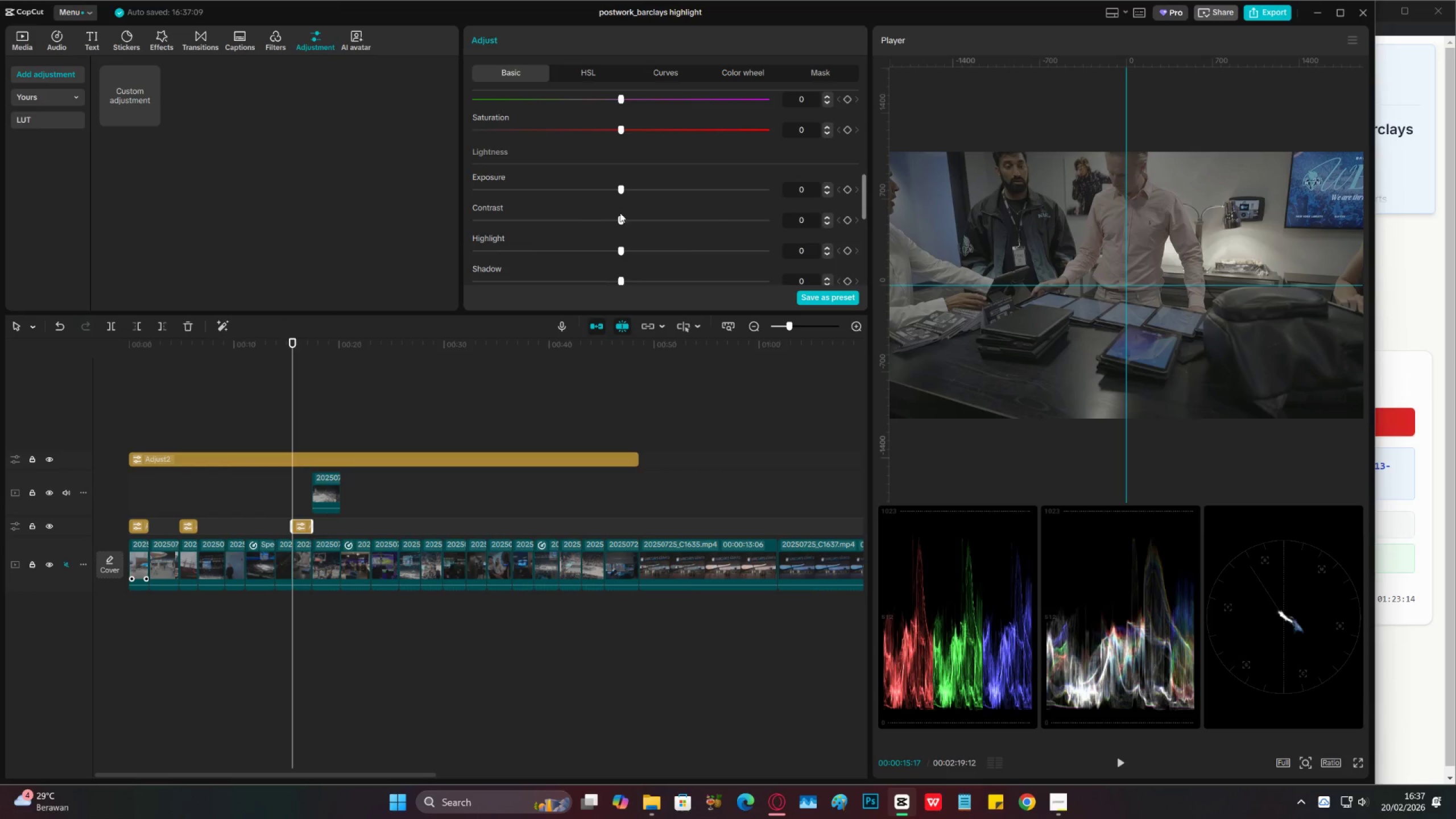 
left_click_drag(start_coordinate=[620, 216], to_coordinate=[653, 217])
 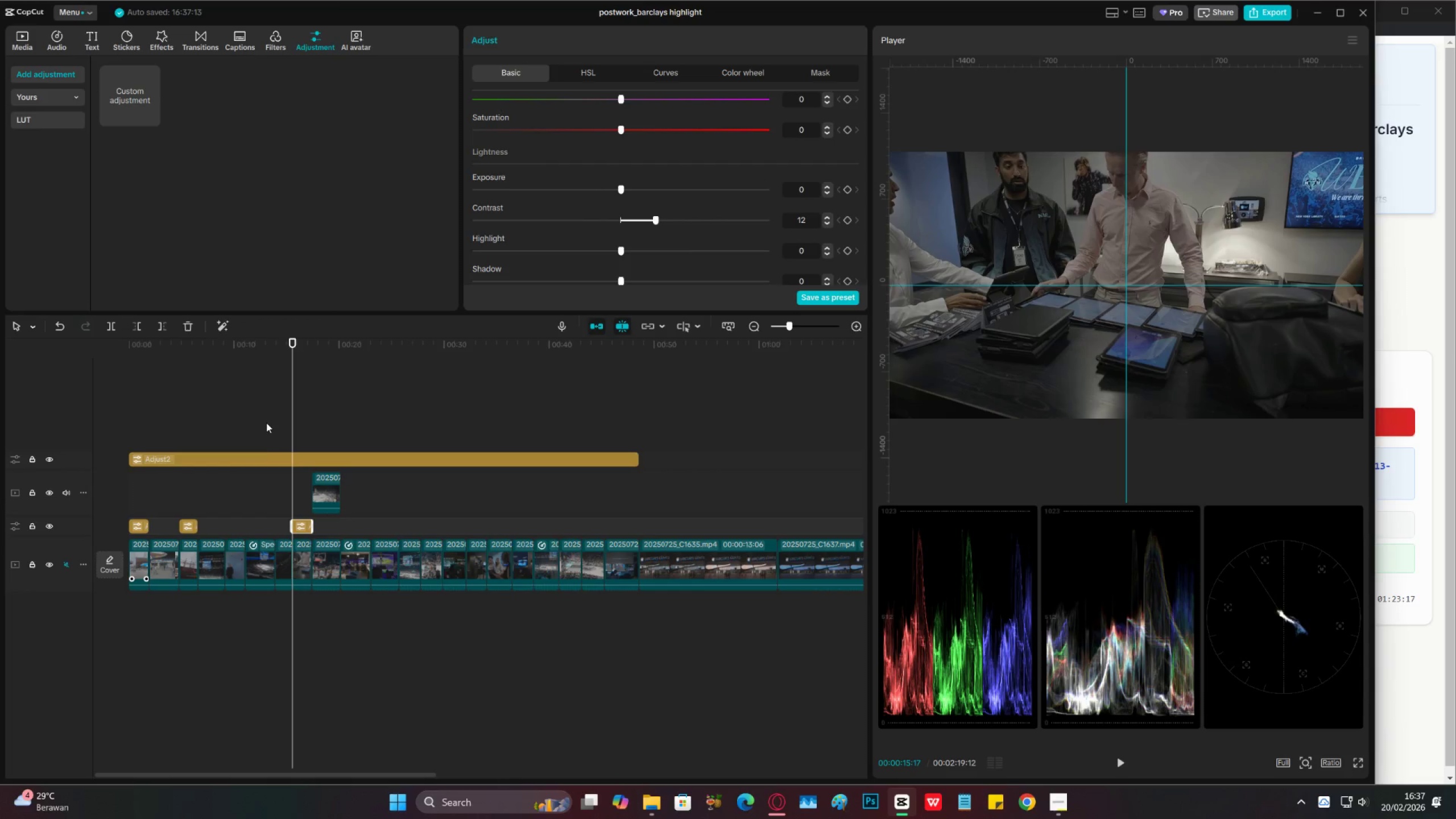 
double_click([218, 420])
 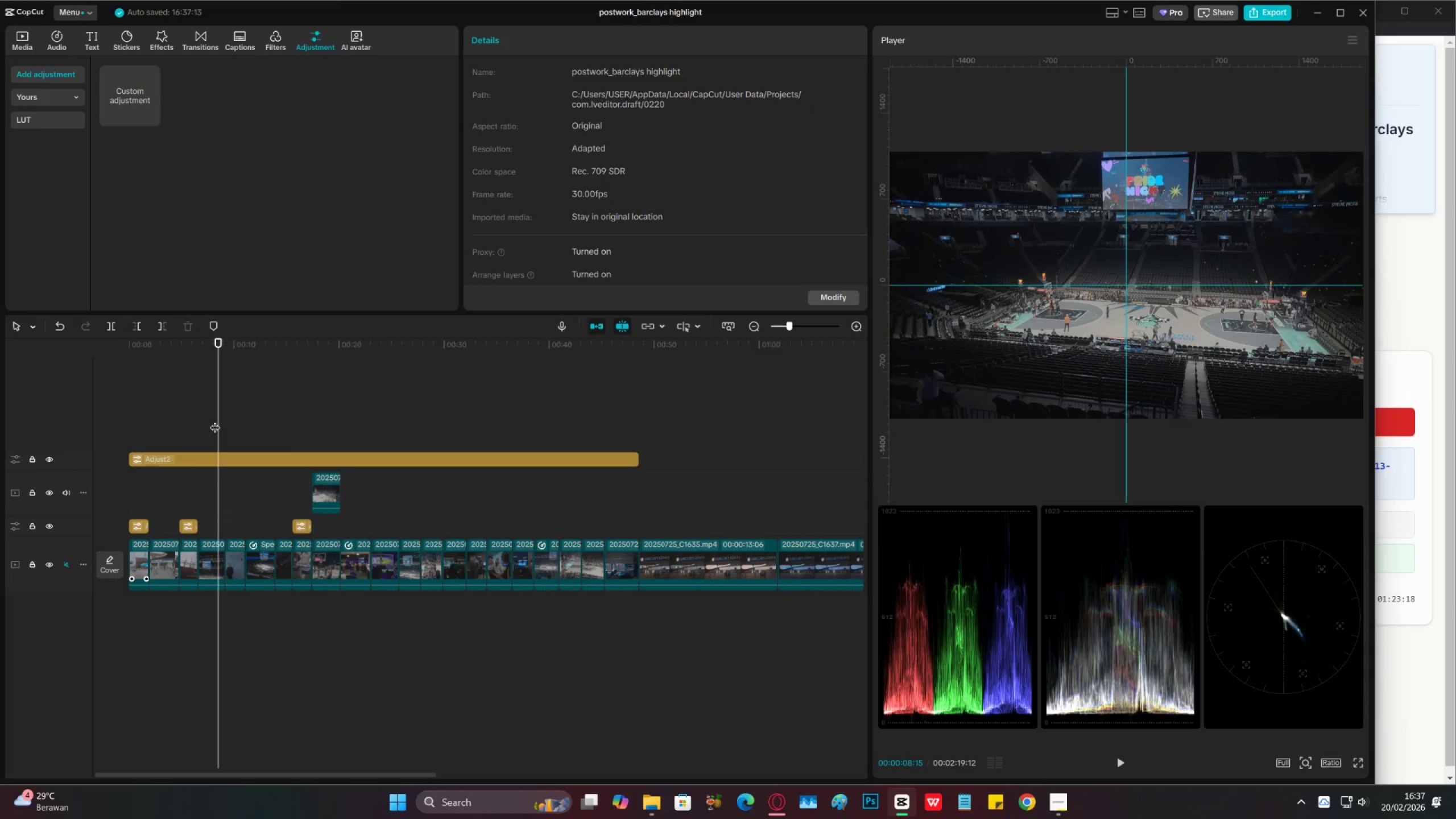 
triple_click([206, 419])
 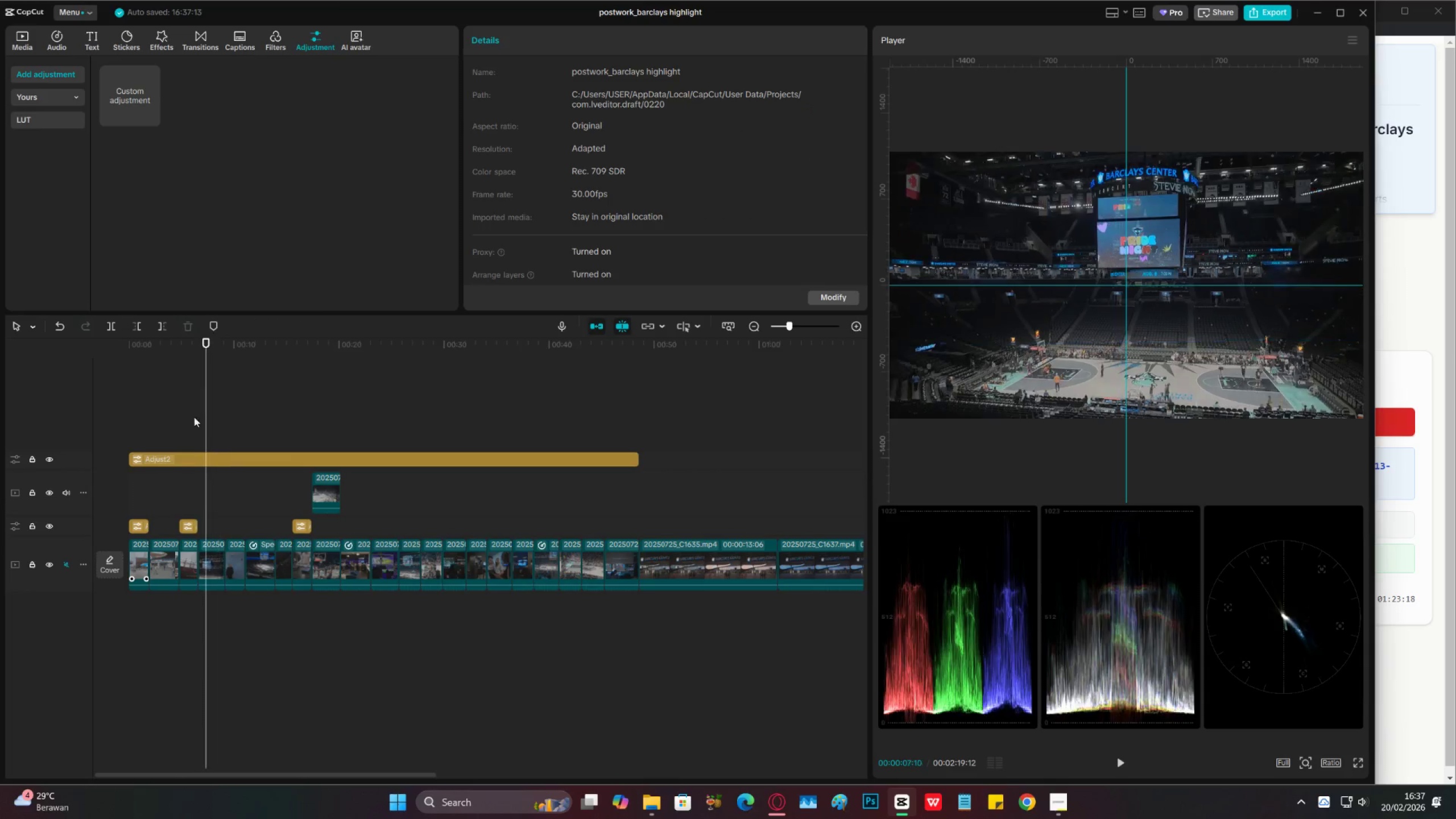 
triple_click([175, 411])
 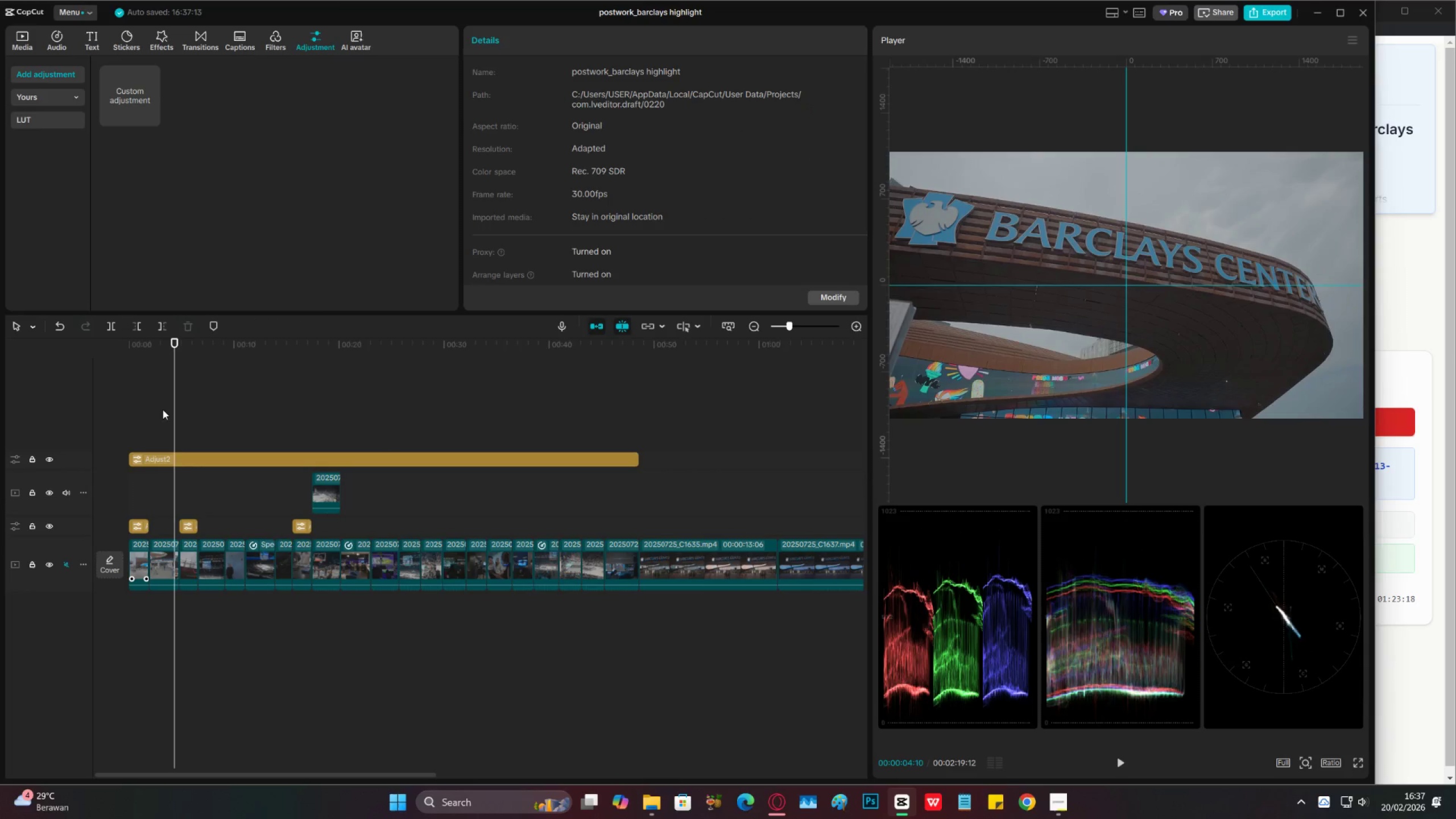 
triple_click([162, 410])
 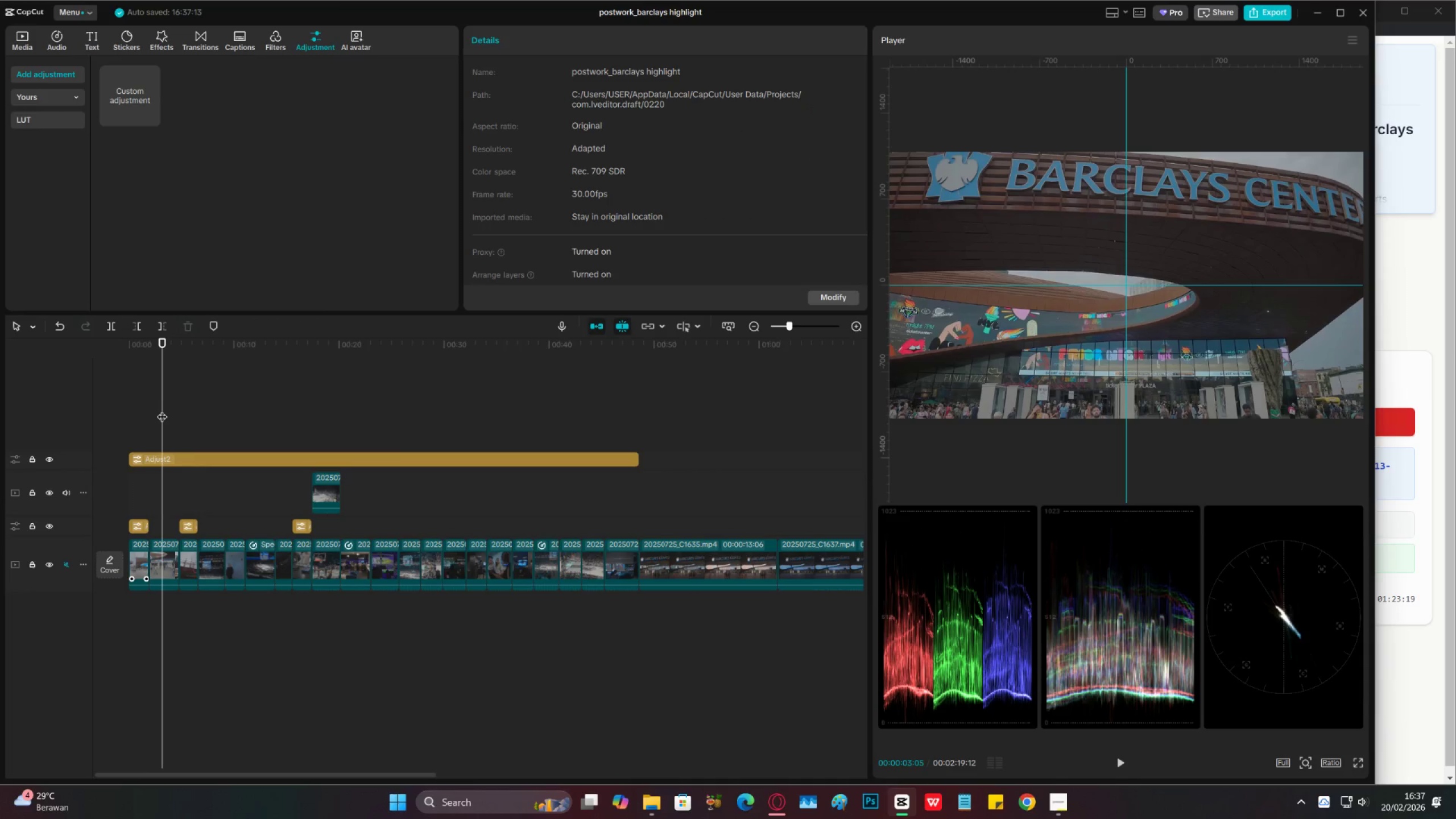 
left_click_drag(start_coordinate=[162, 410], to_coordinate=[300, 421])
 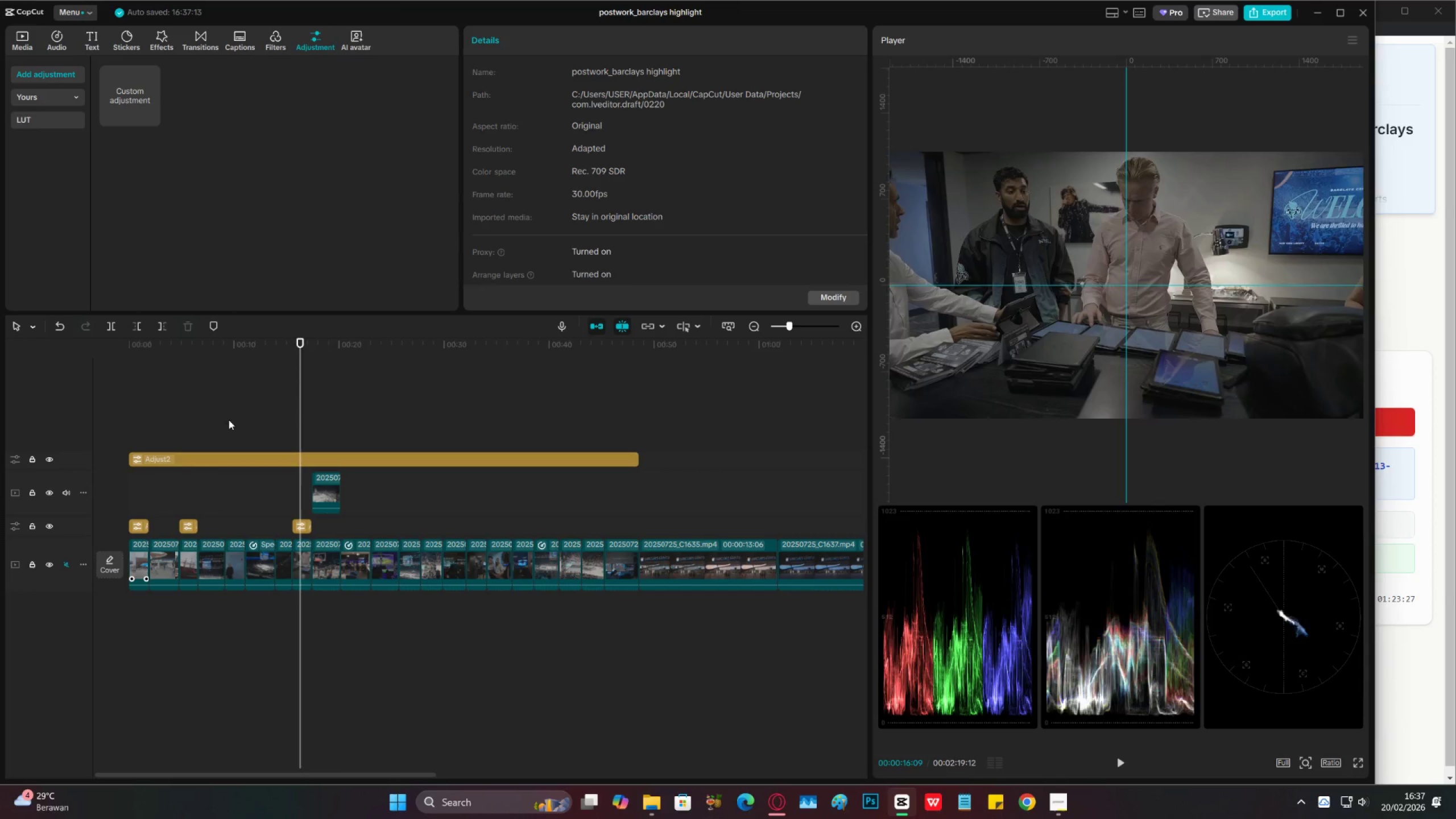 
double_click([196, 411])
 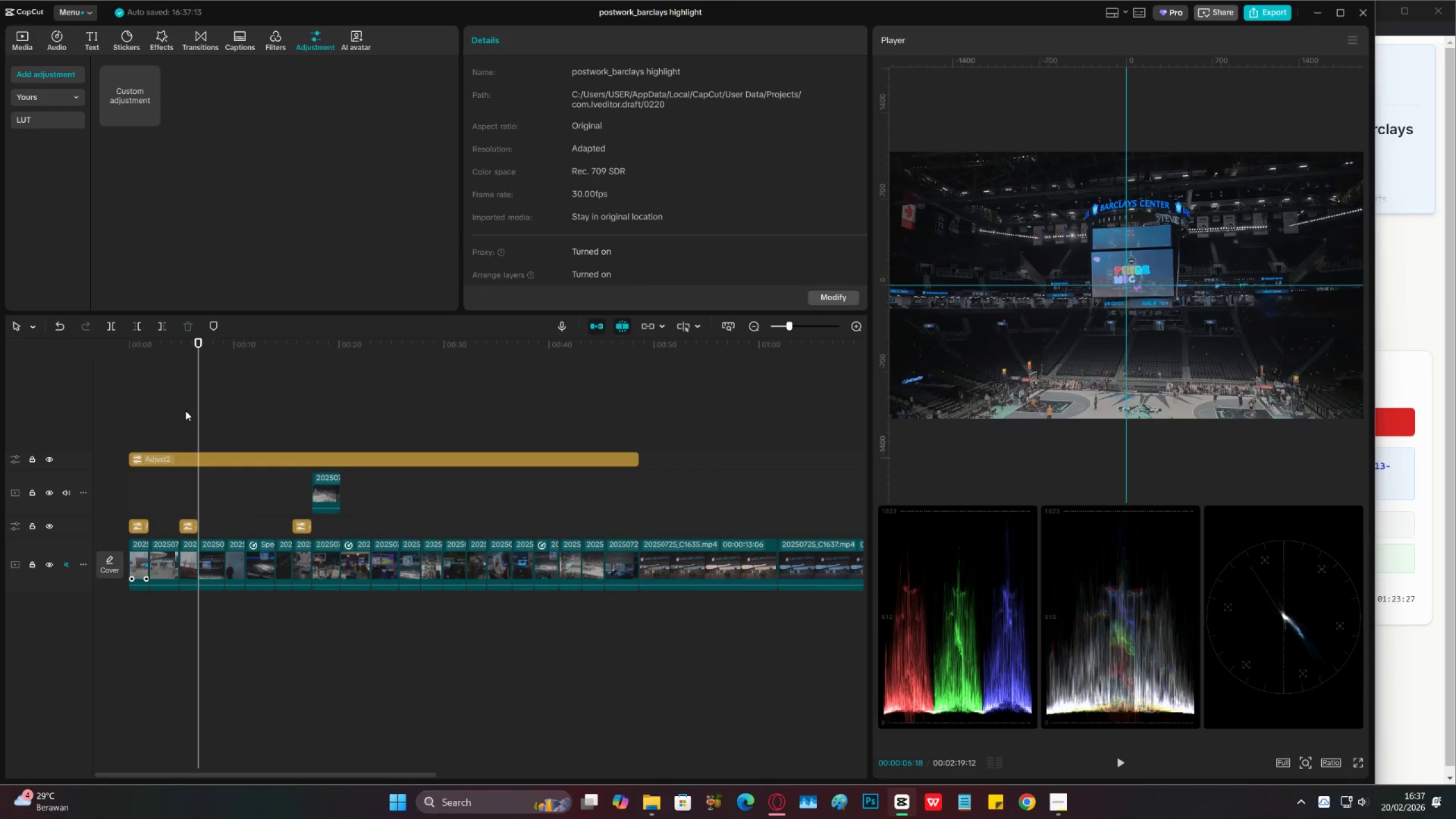 
triple_click([185, 411])
 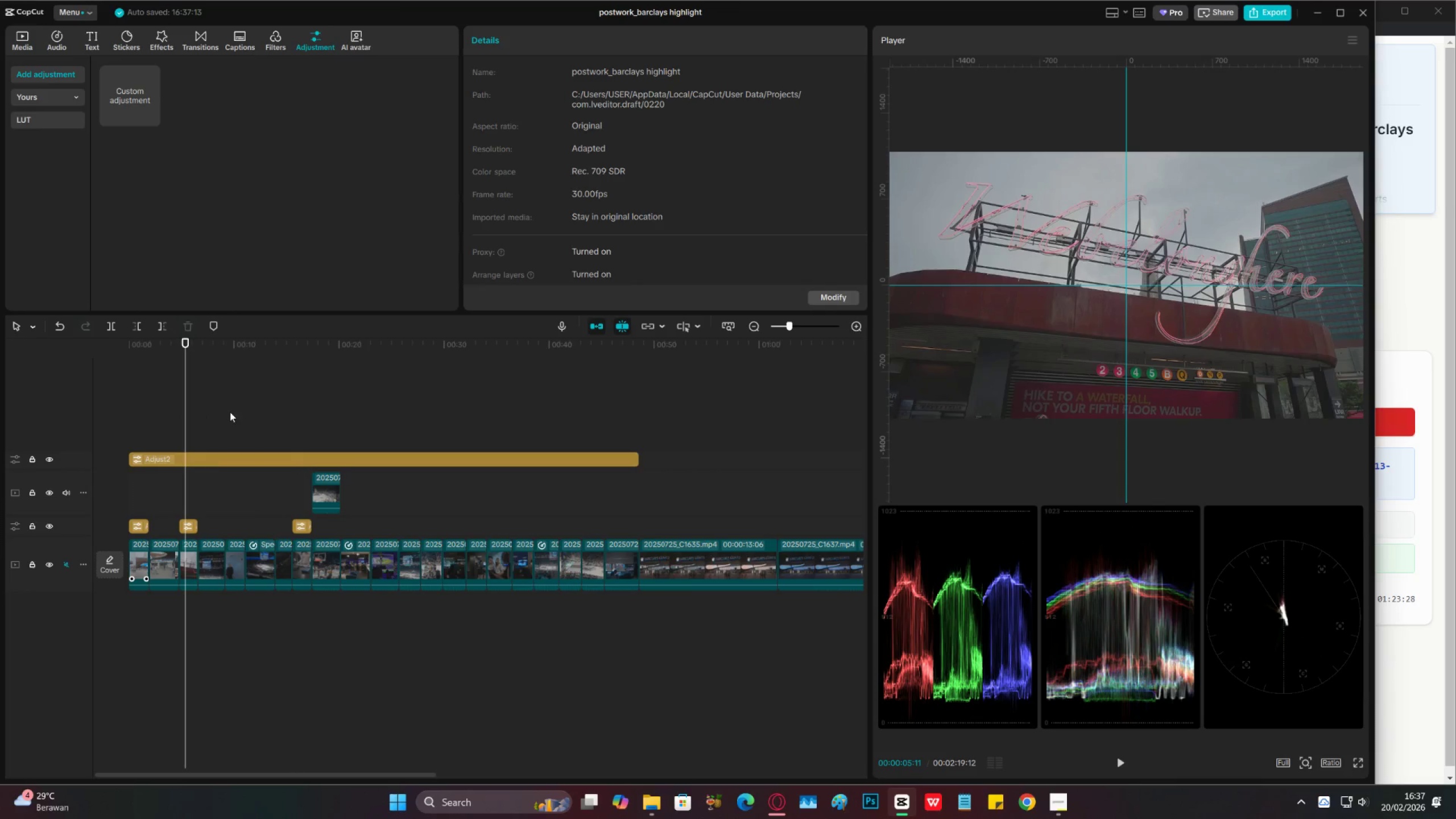 
triple_click([243, 412])
 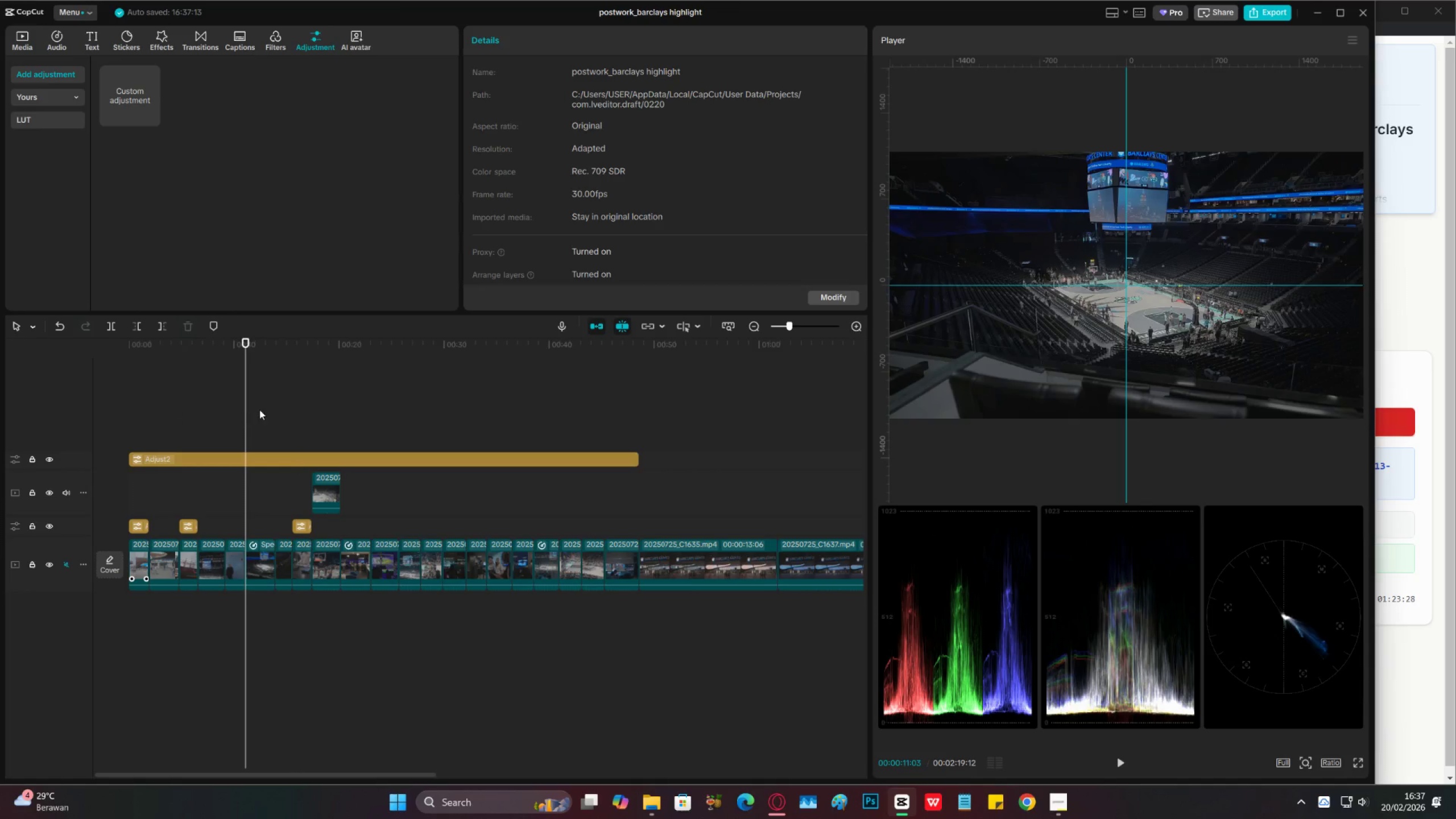 
left_click_drag(start_coordinate=[259, 410], to_coordinate=[263, 410])
 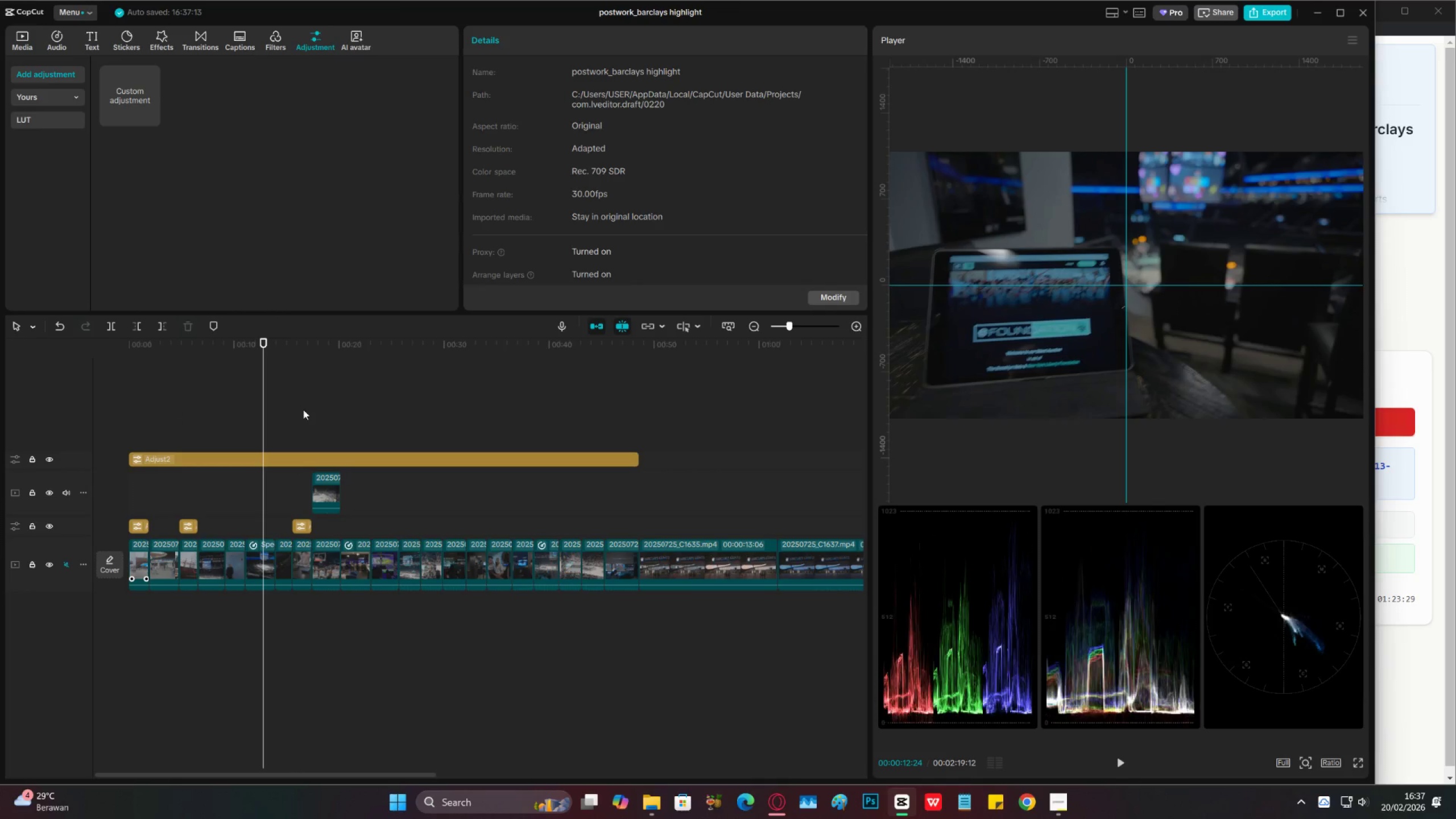 
triple_click([304, 410])
 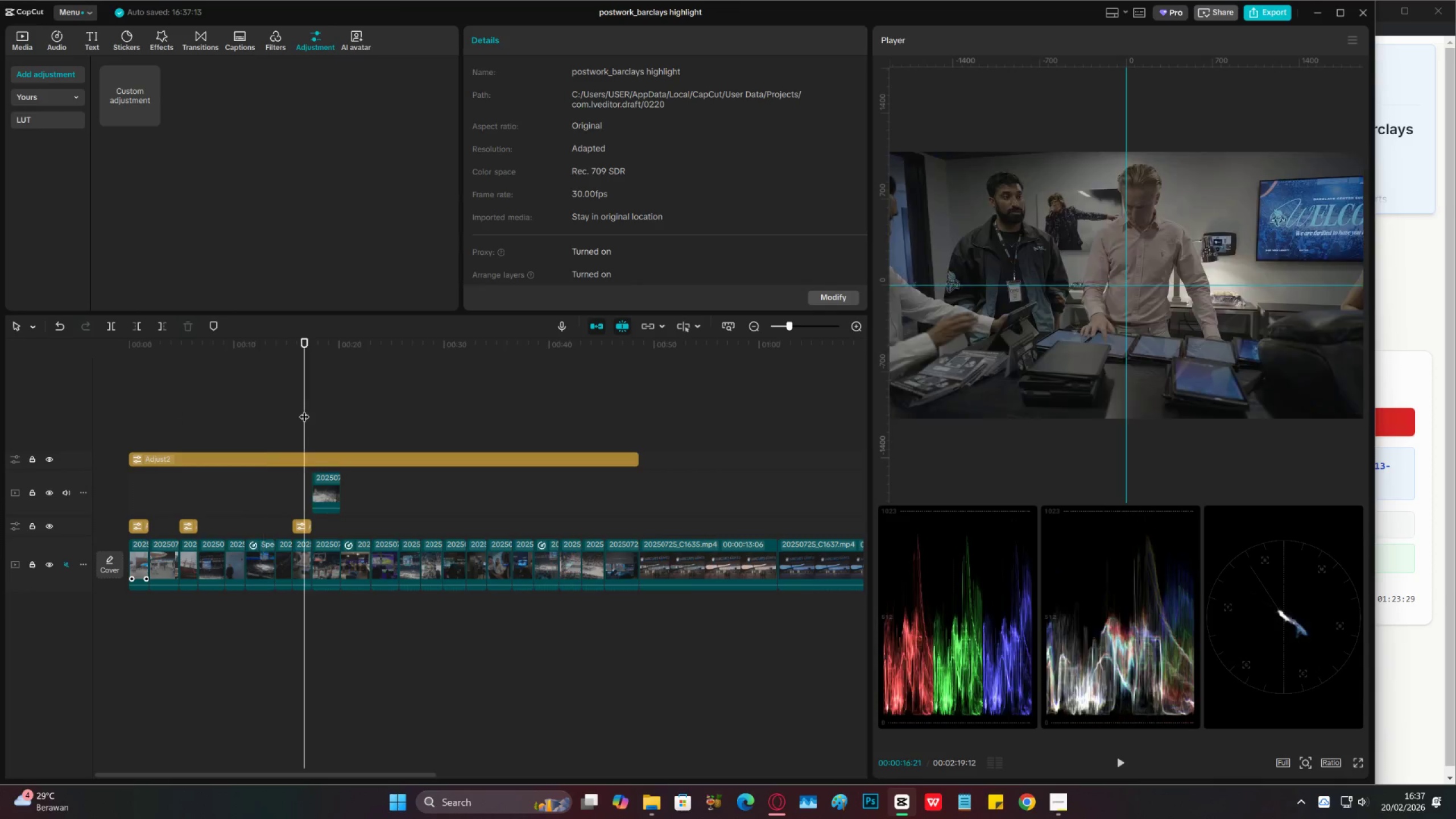 
triple_click([304, 410])
 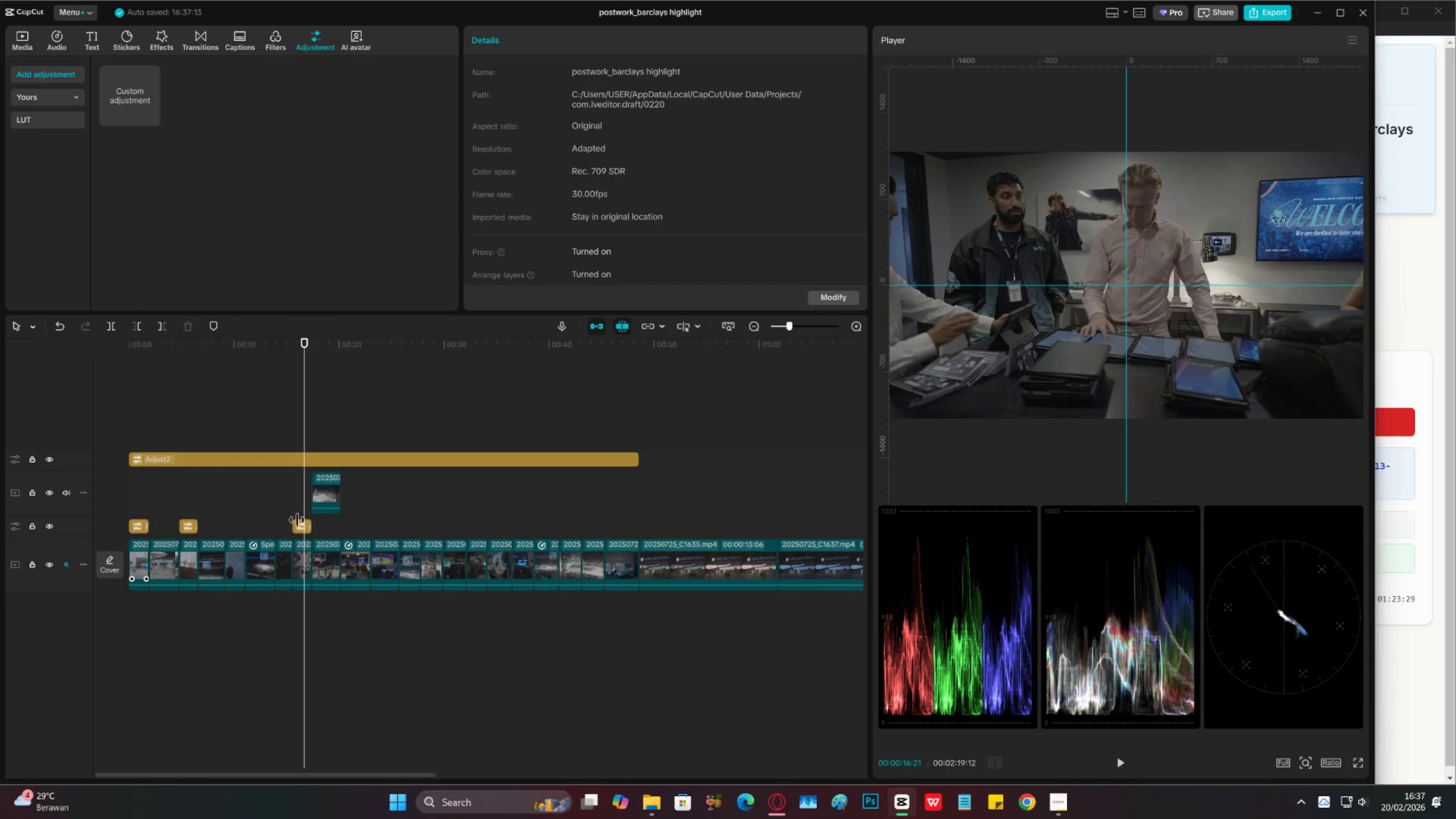 
left_click([299, 524])
 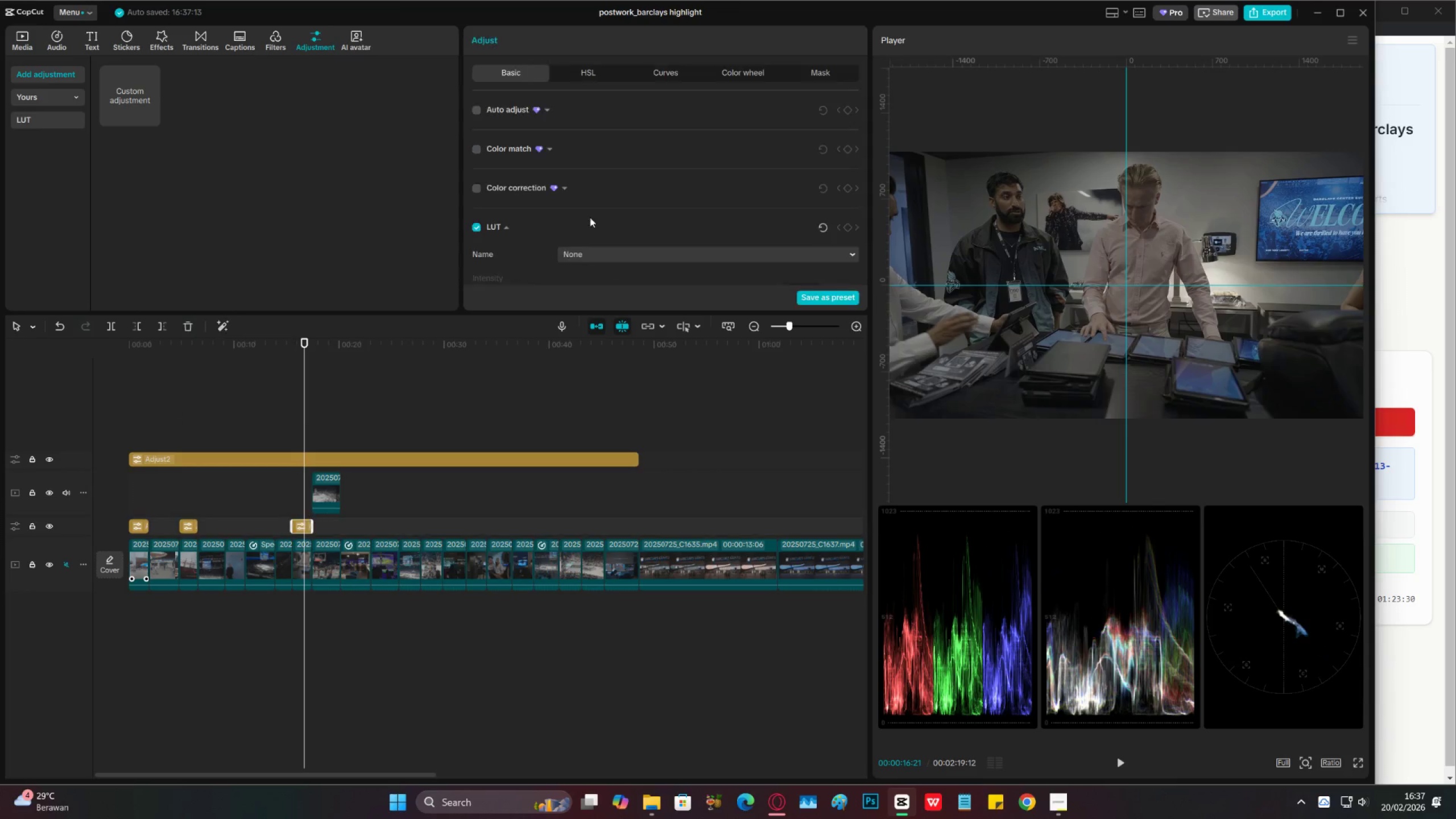 
scroll: coordinate [656, 218], scroll_direction: down, amount: 22.0
 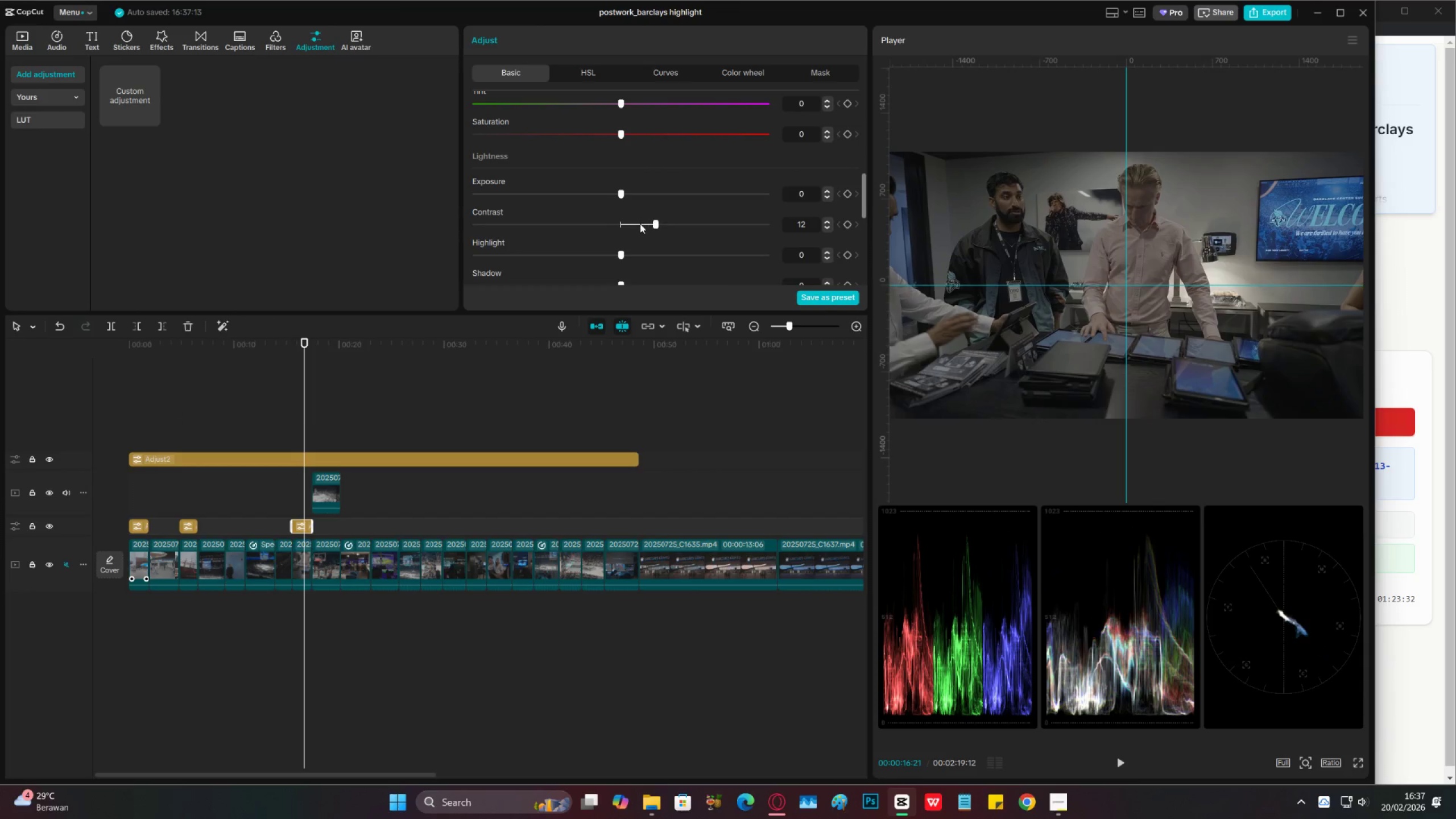 
left_click_drag(start_coordinate=[640, 224], to_coordinate=[623, 231])
 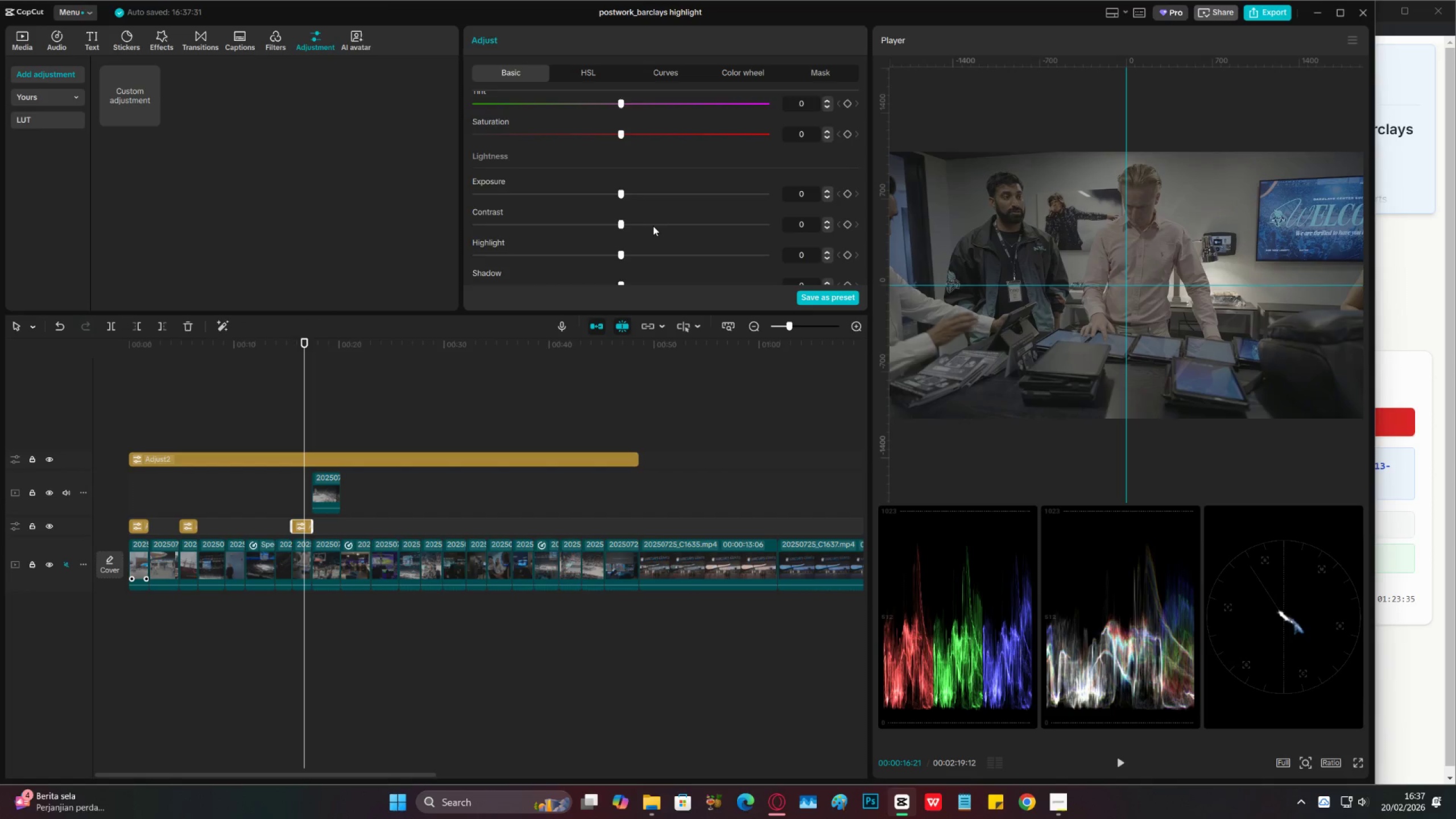 
scroll: coordinate [653, 228], scroll_direction: down, amount: 5.0